 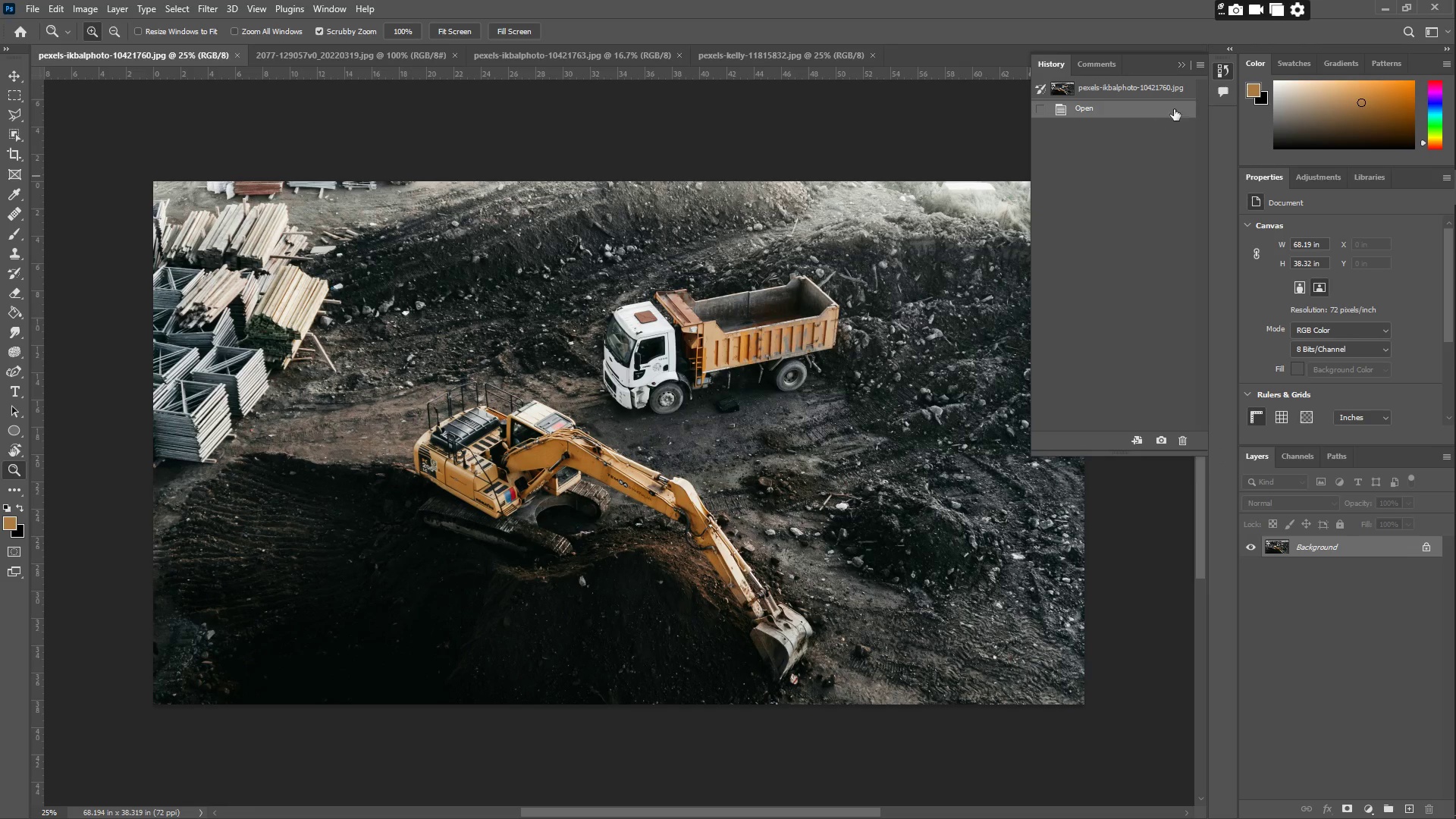 
left_click_drag(start_coordinate=[1030, 132], to_coordinate=[1079, 136])
 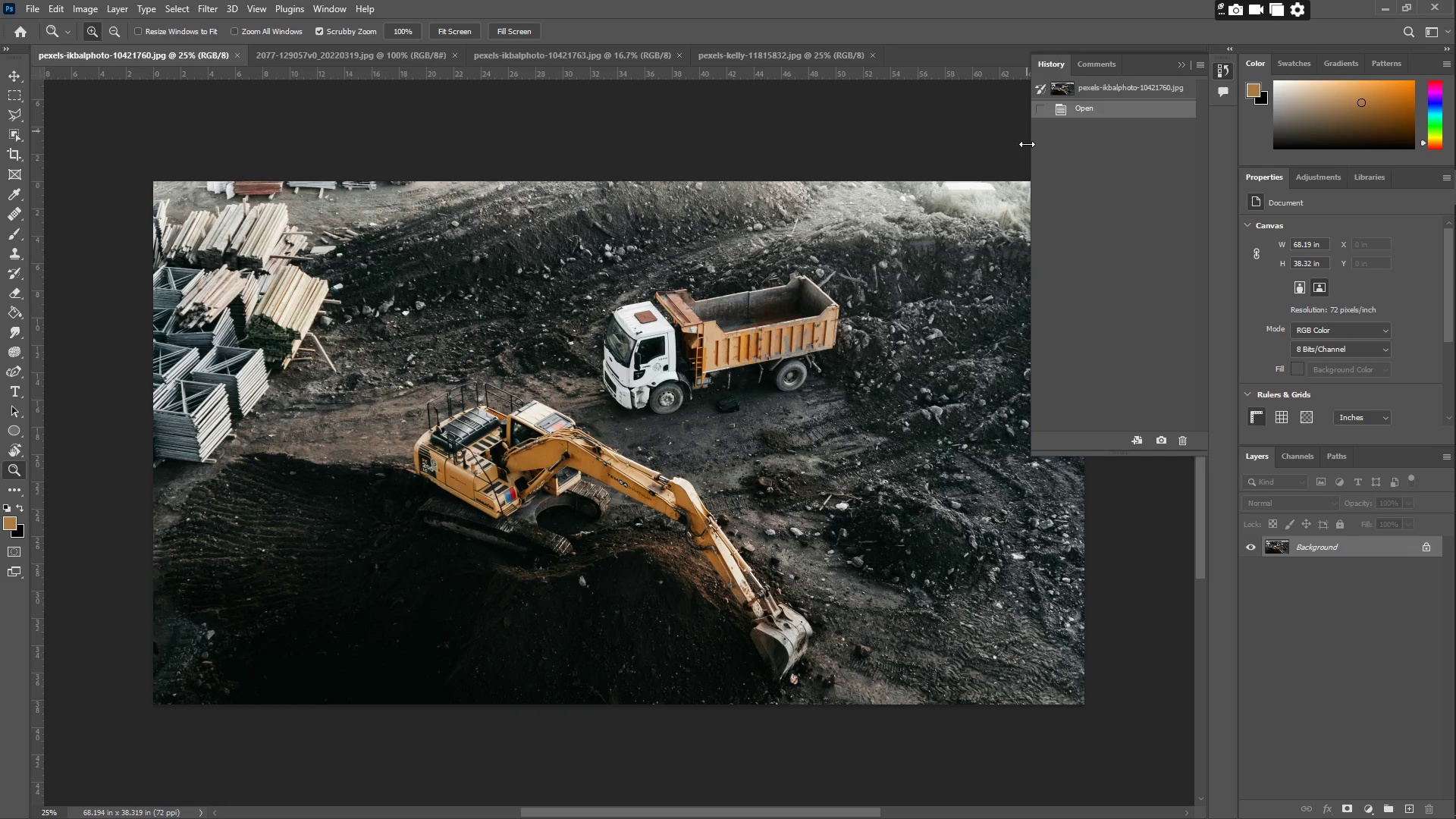 
left_click_drag(start_coordinate=[1027, 144], to_coordinate=[1125, 158])
 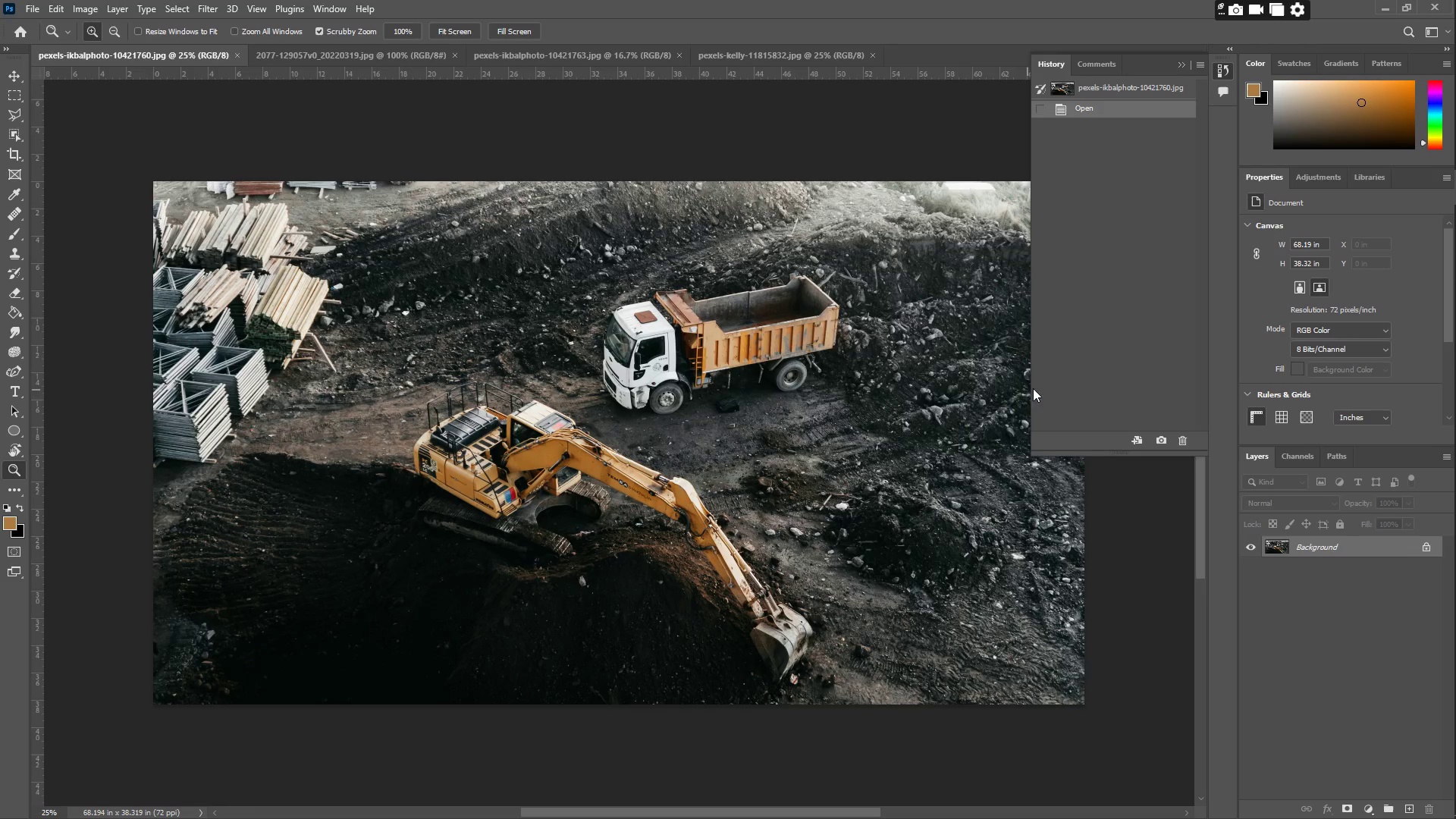 
hold_key(key=Space, duration=1.31)
 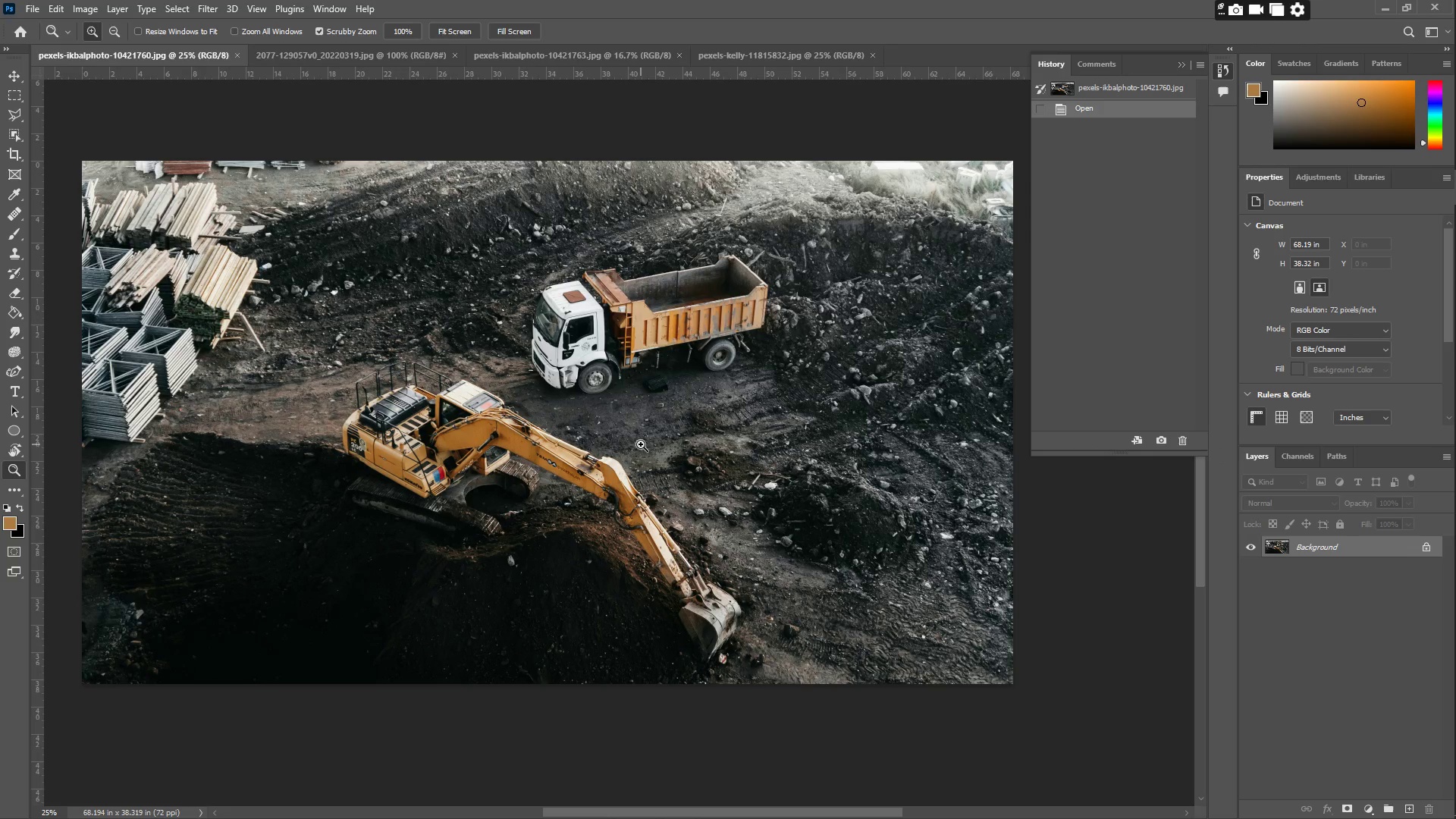 
left_click_drag(start_coordinate=[768, 472], to_coordinate=[697, 452])
 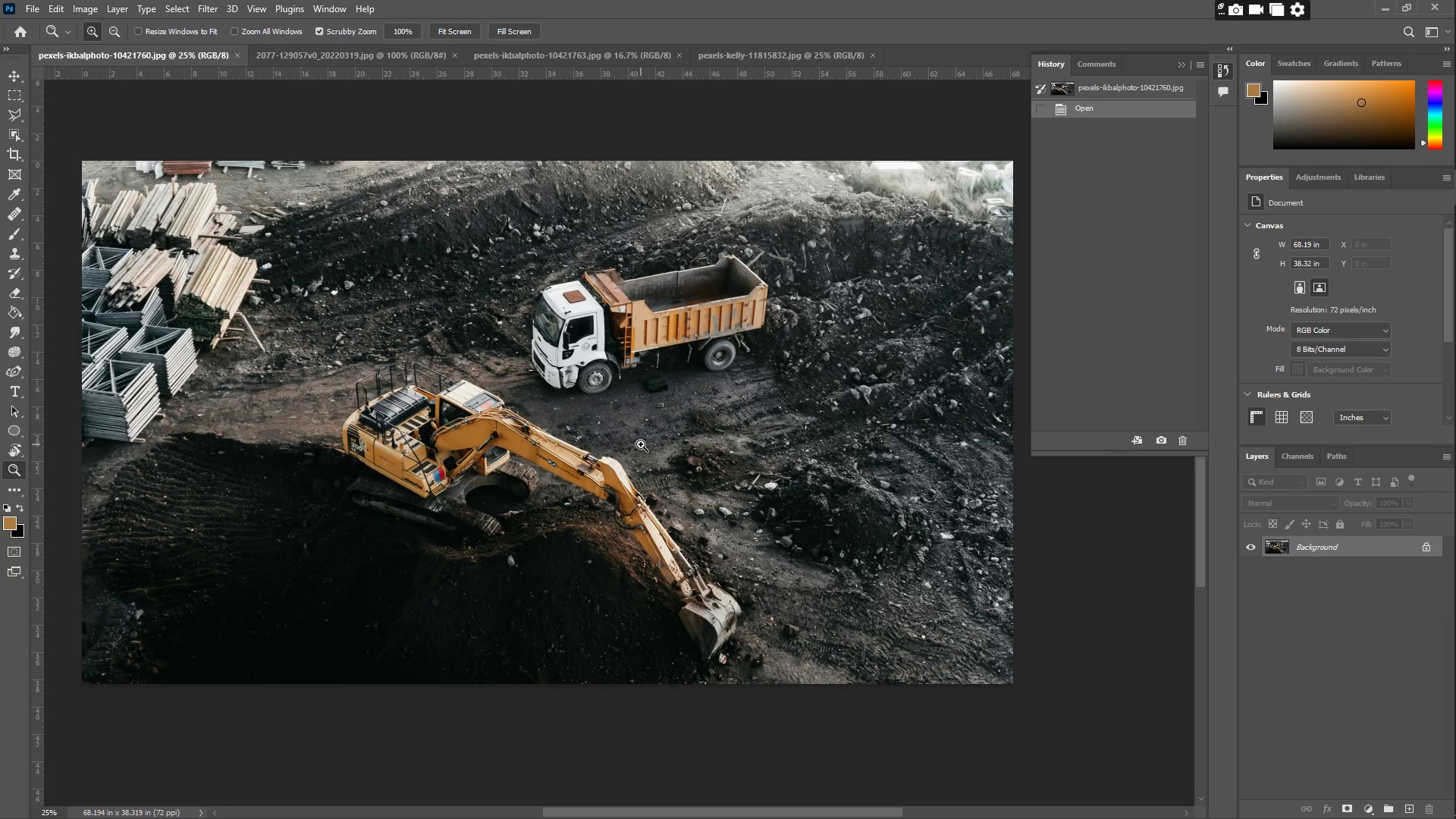 
wait(23.81)
 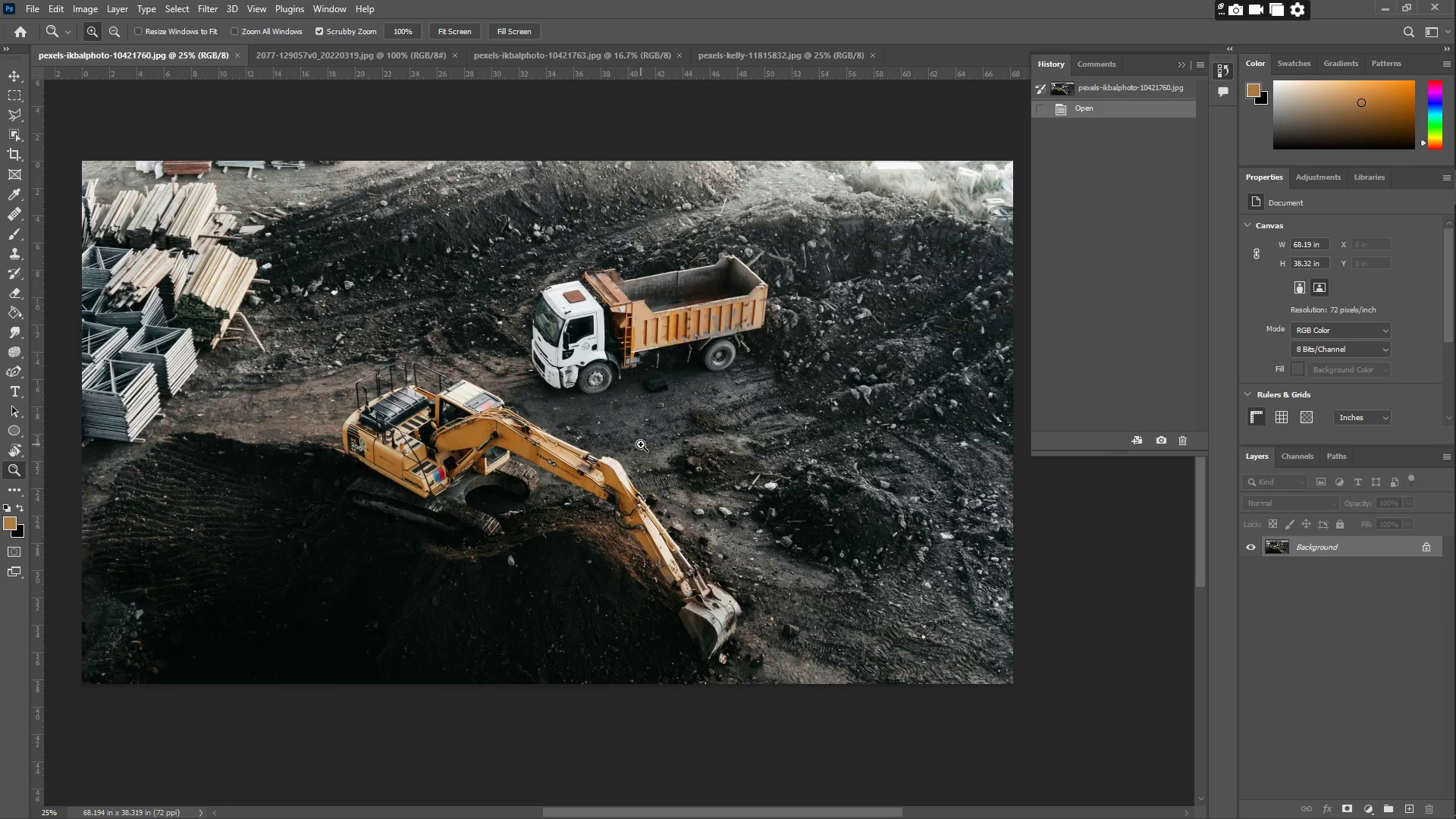 
key(Control+A)
 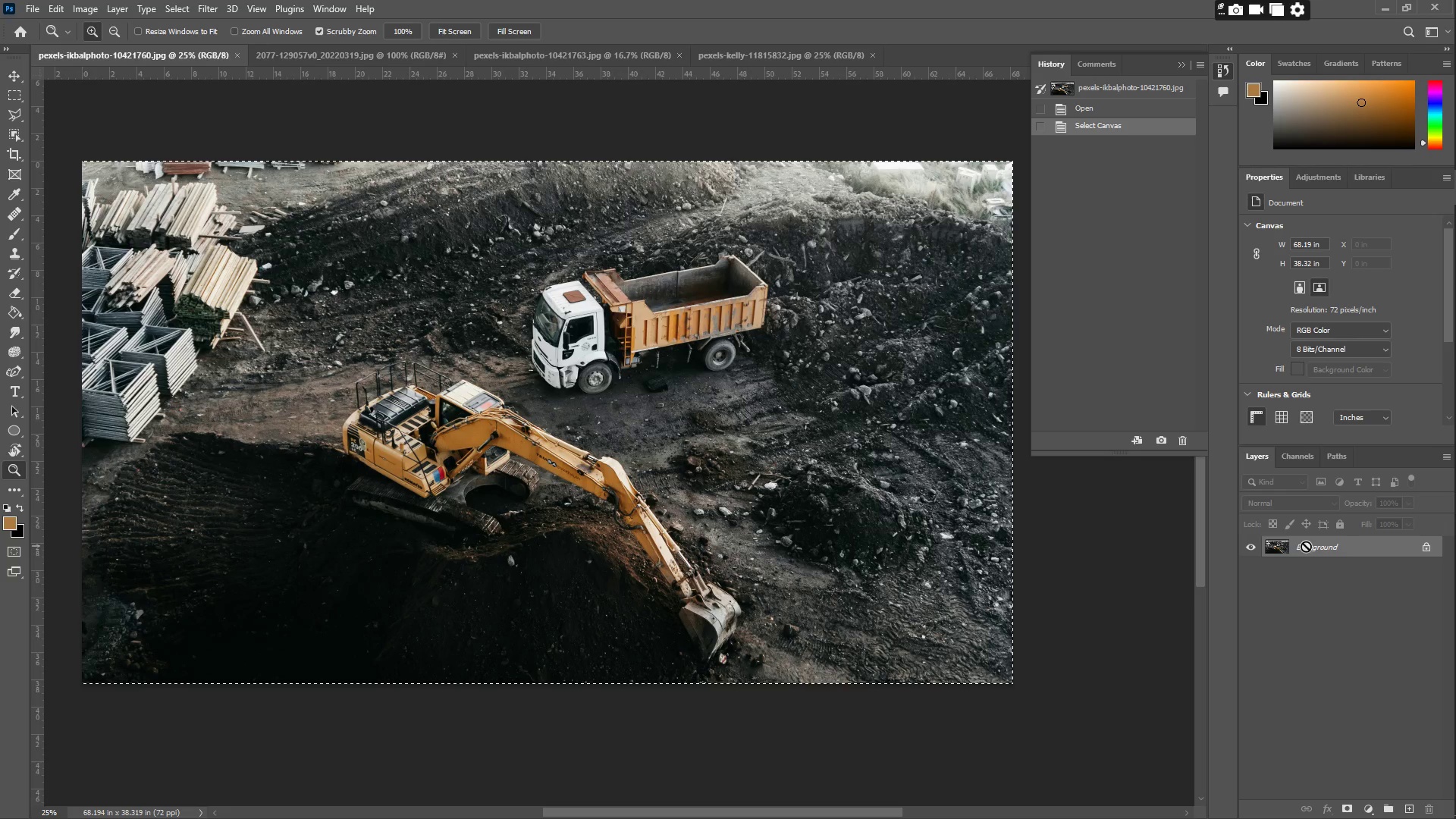 
key(Control+C)
 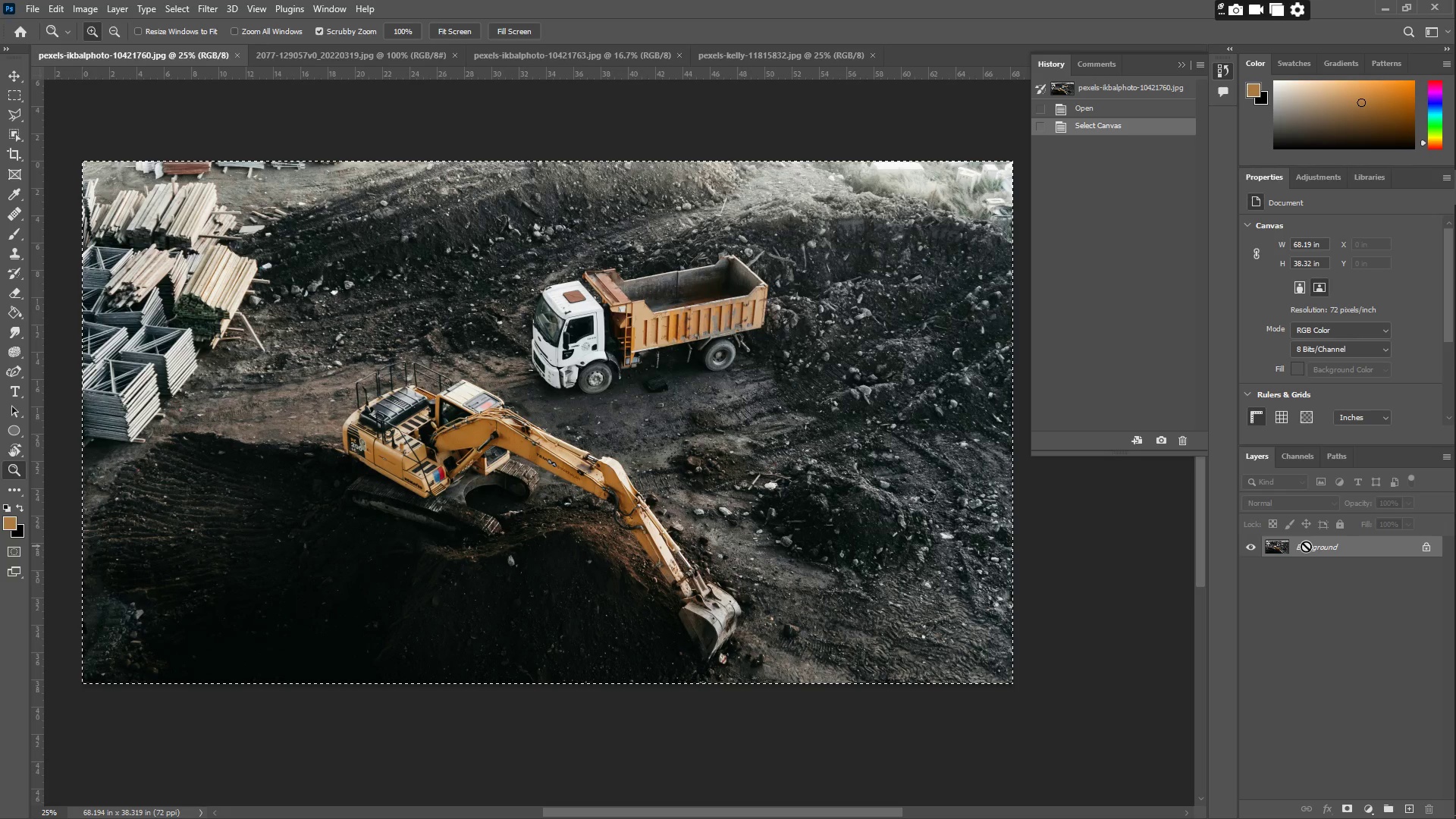 
key(Control+V)
 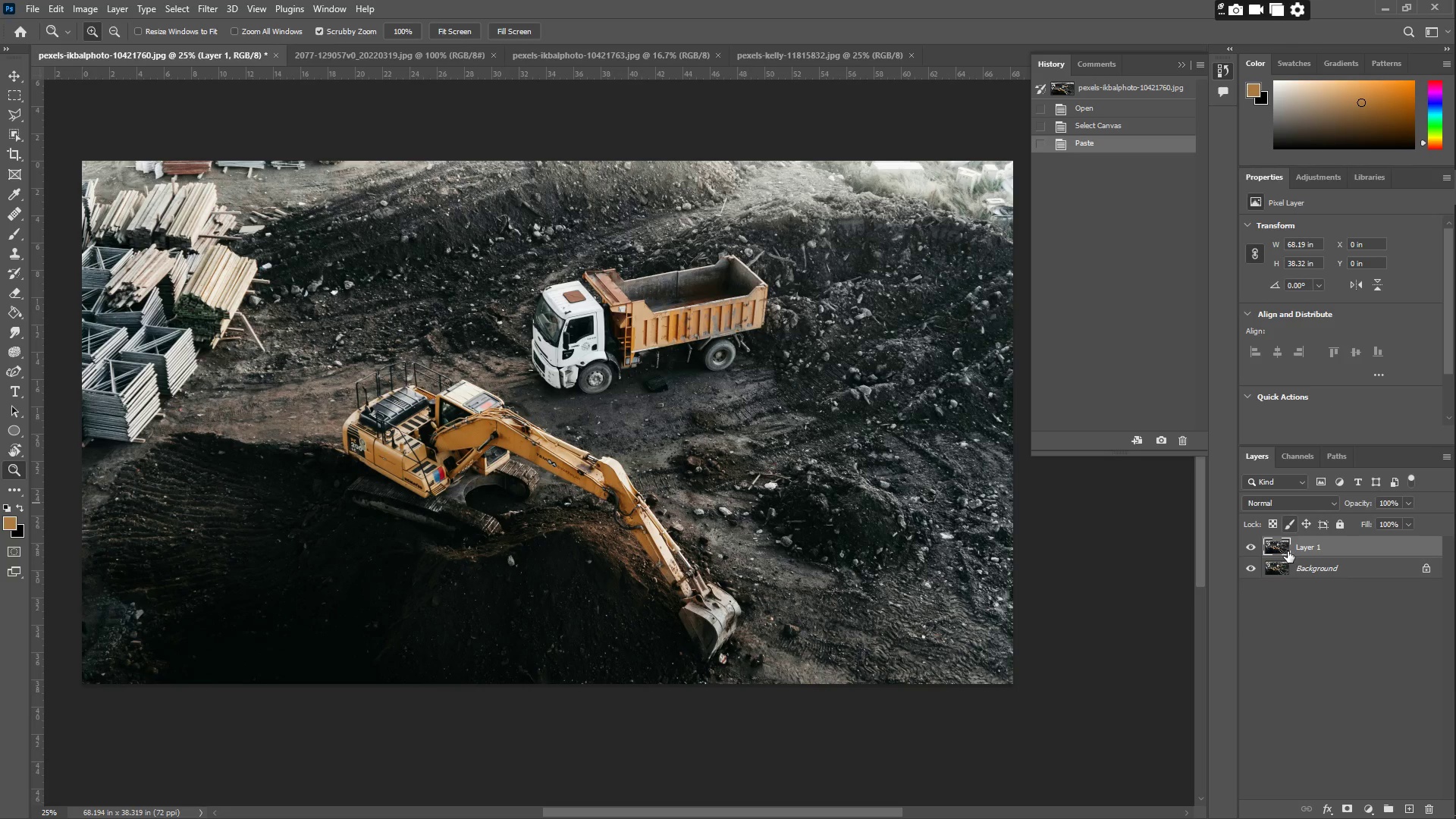 
double_click([1307, 546])
 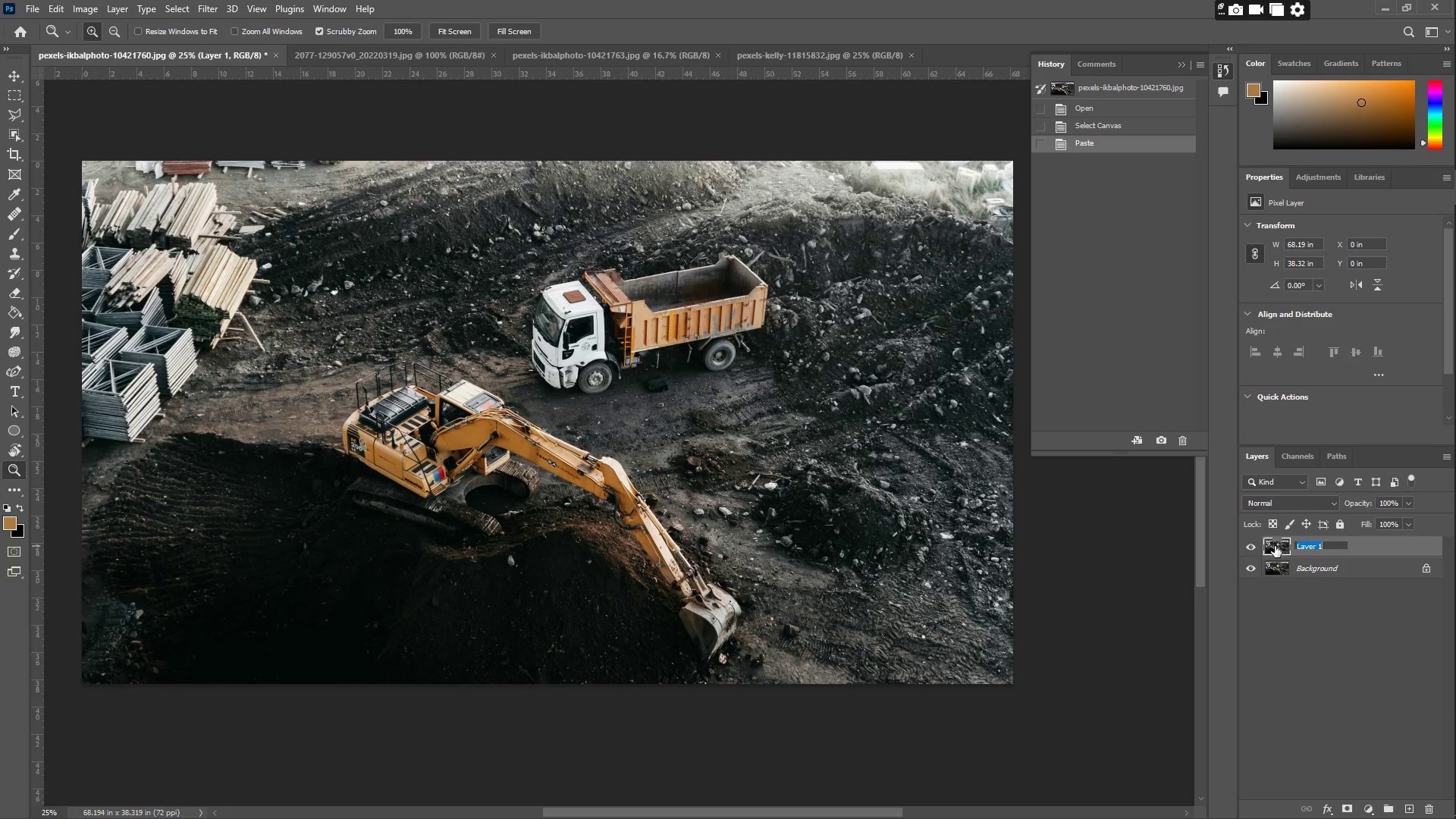 
left_click([1272, 543])
 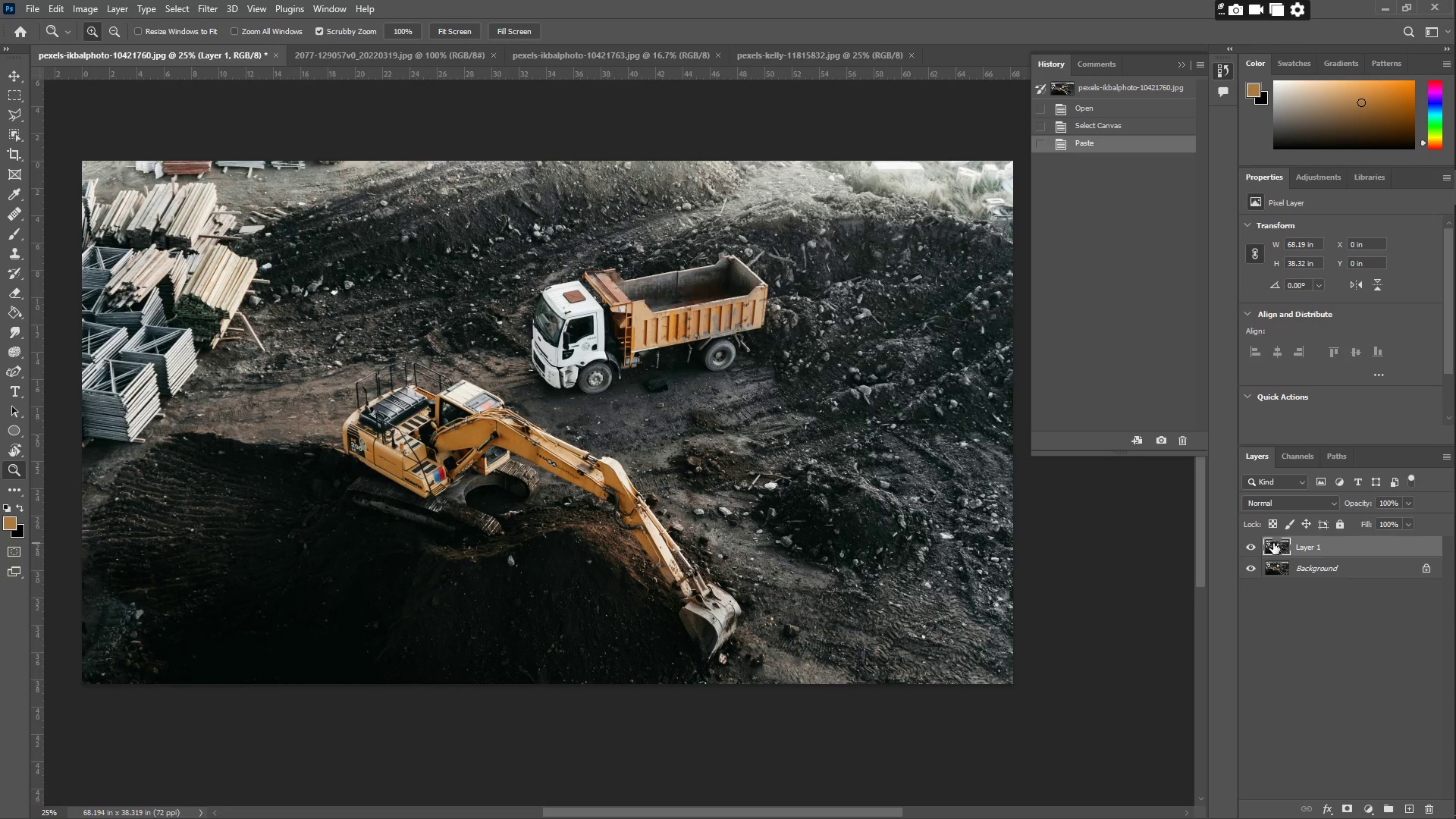 
right_click([1273, 543])
 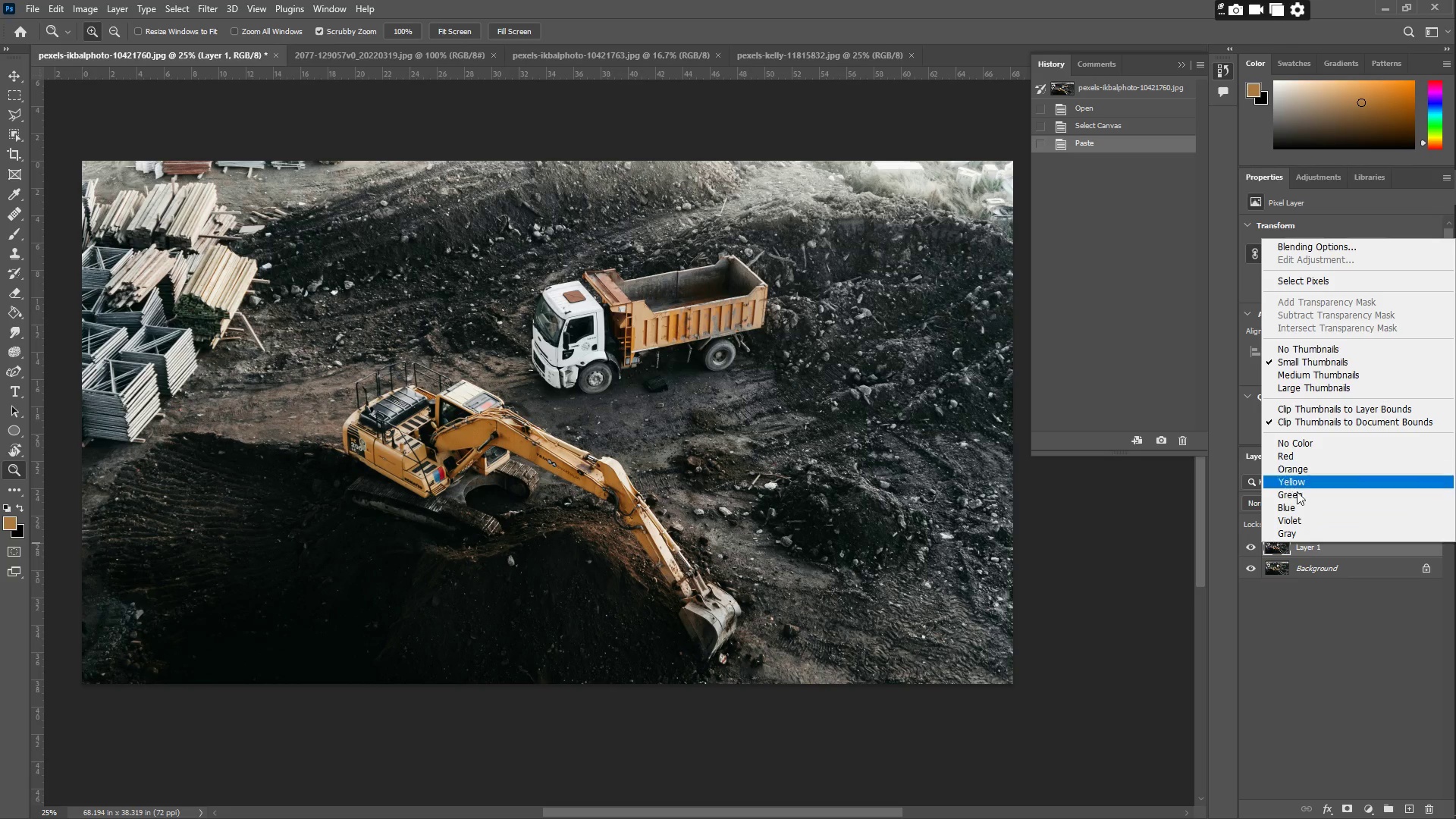 
left_click_drag(start_coordinate=[1337, 607], to_coordinate=[1334, 600])
 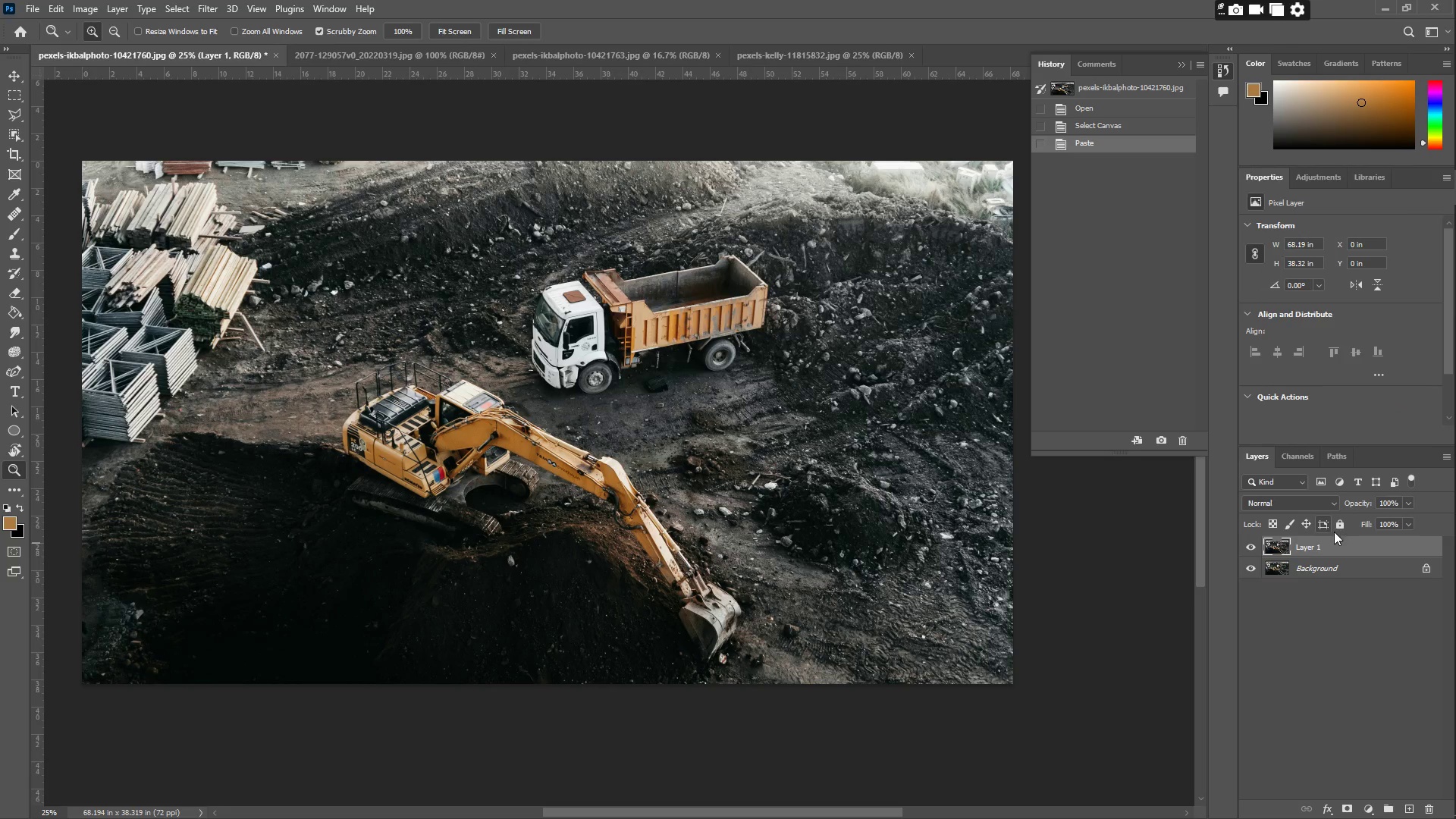 
right_click([1335, 553])
 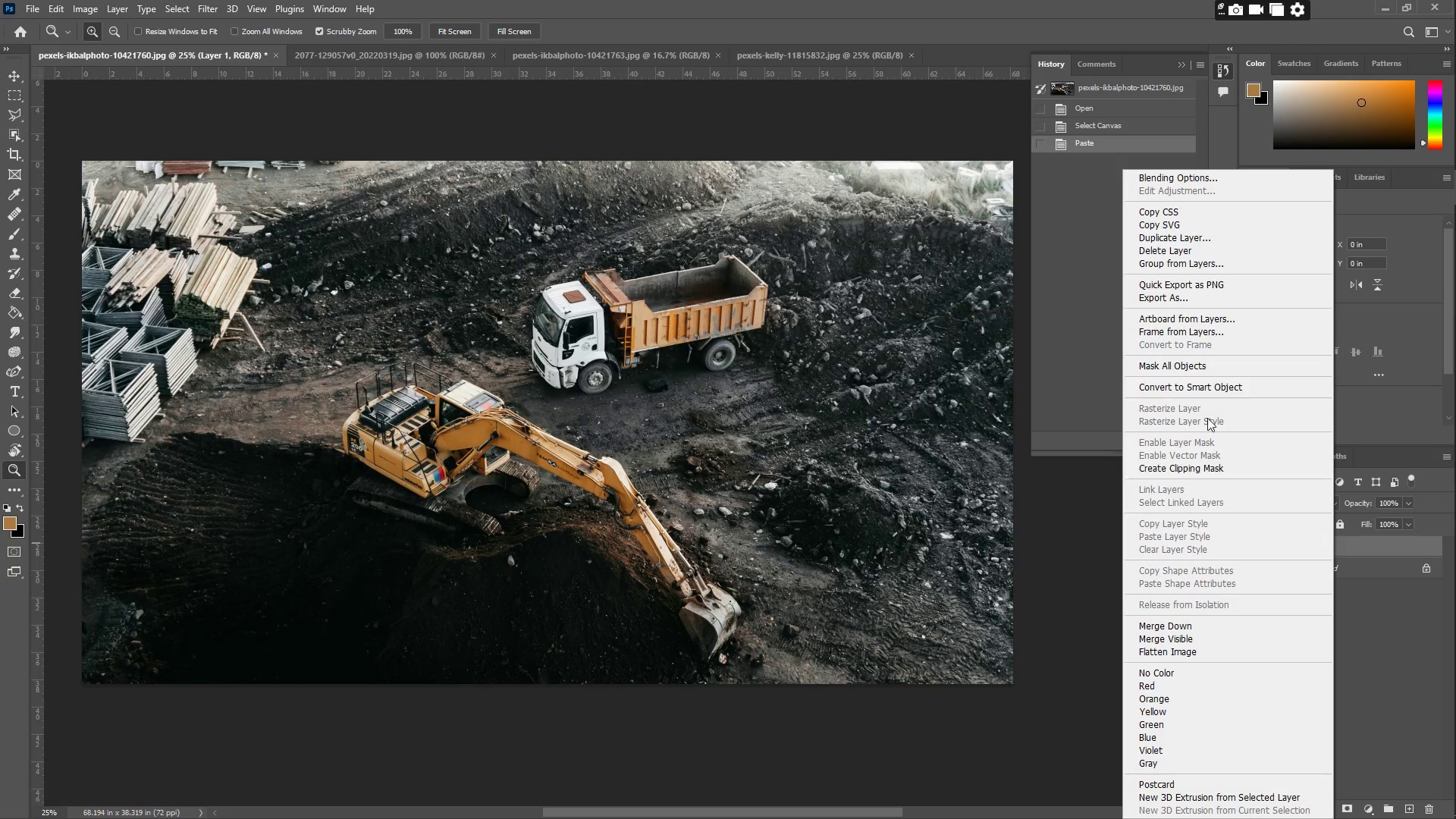 
left_click([1210, 391])
 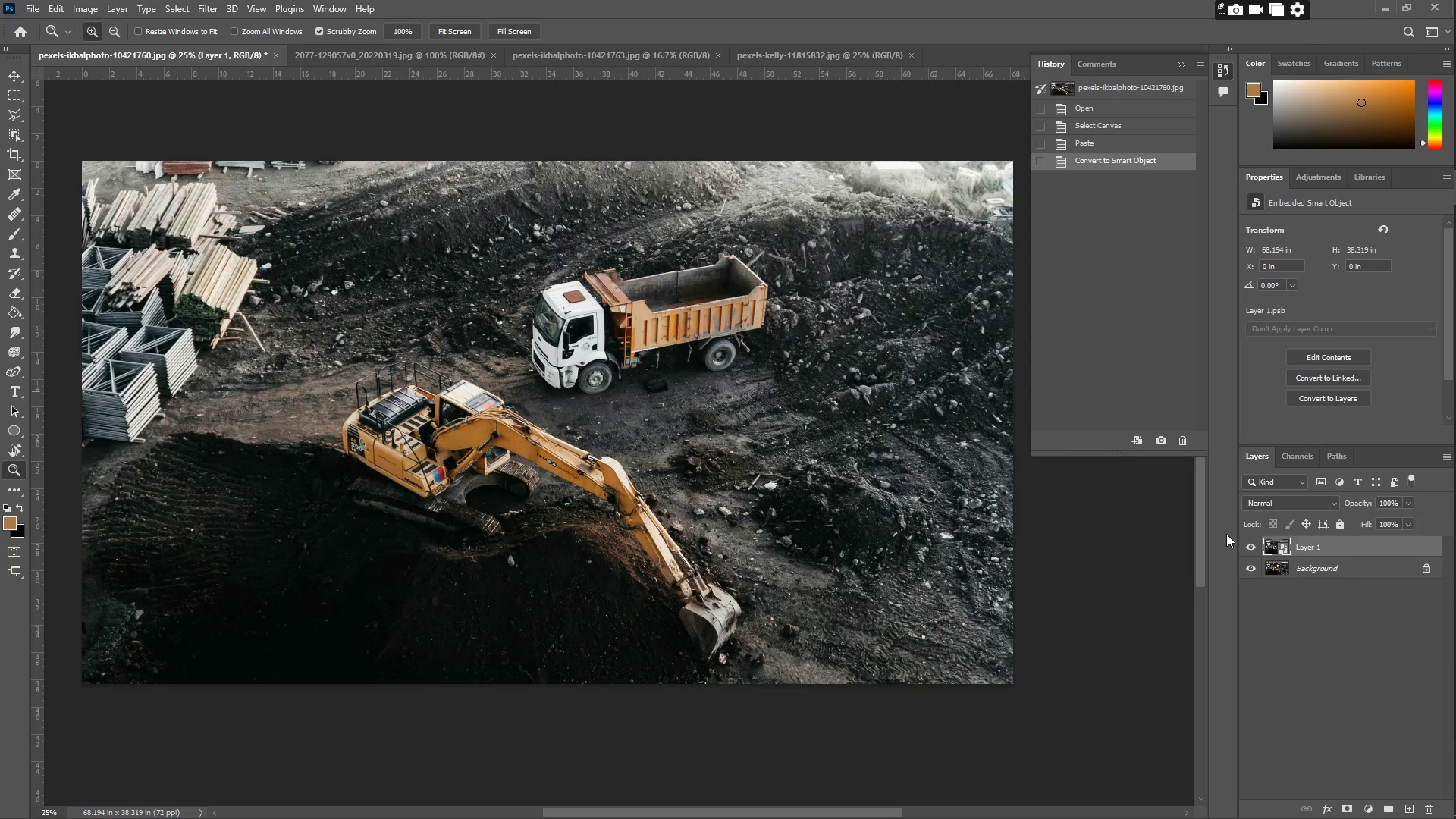 
wait(23.86)
 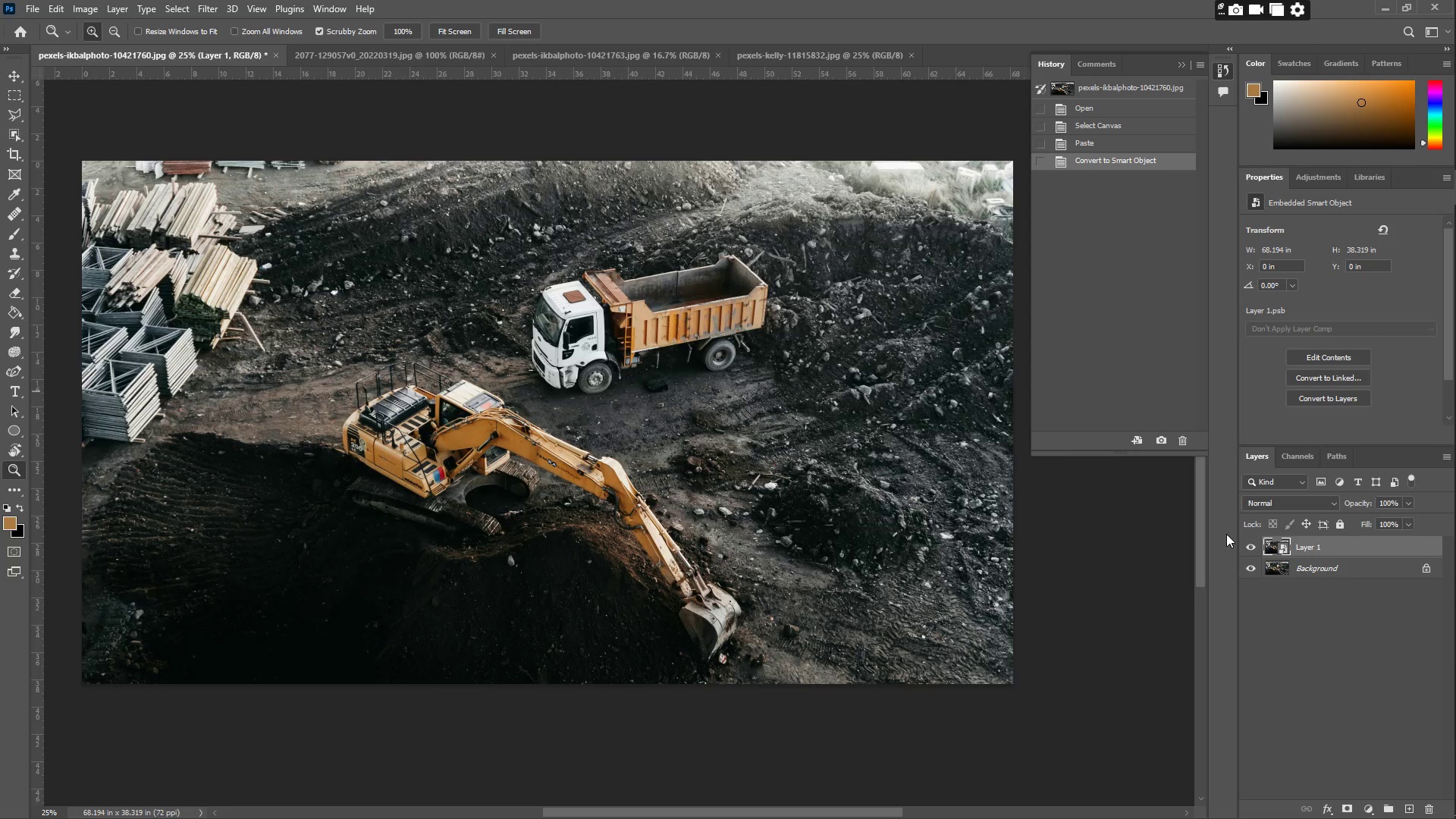 
left_click([361, 58])
 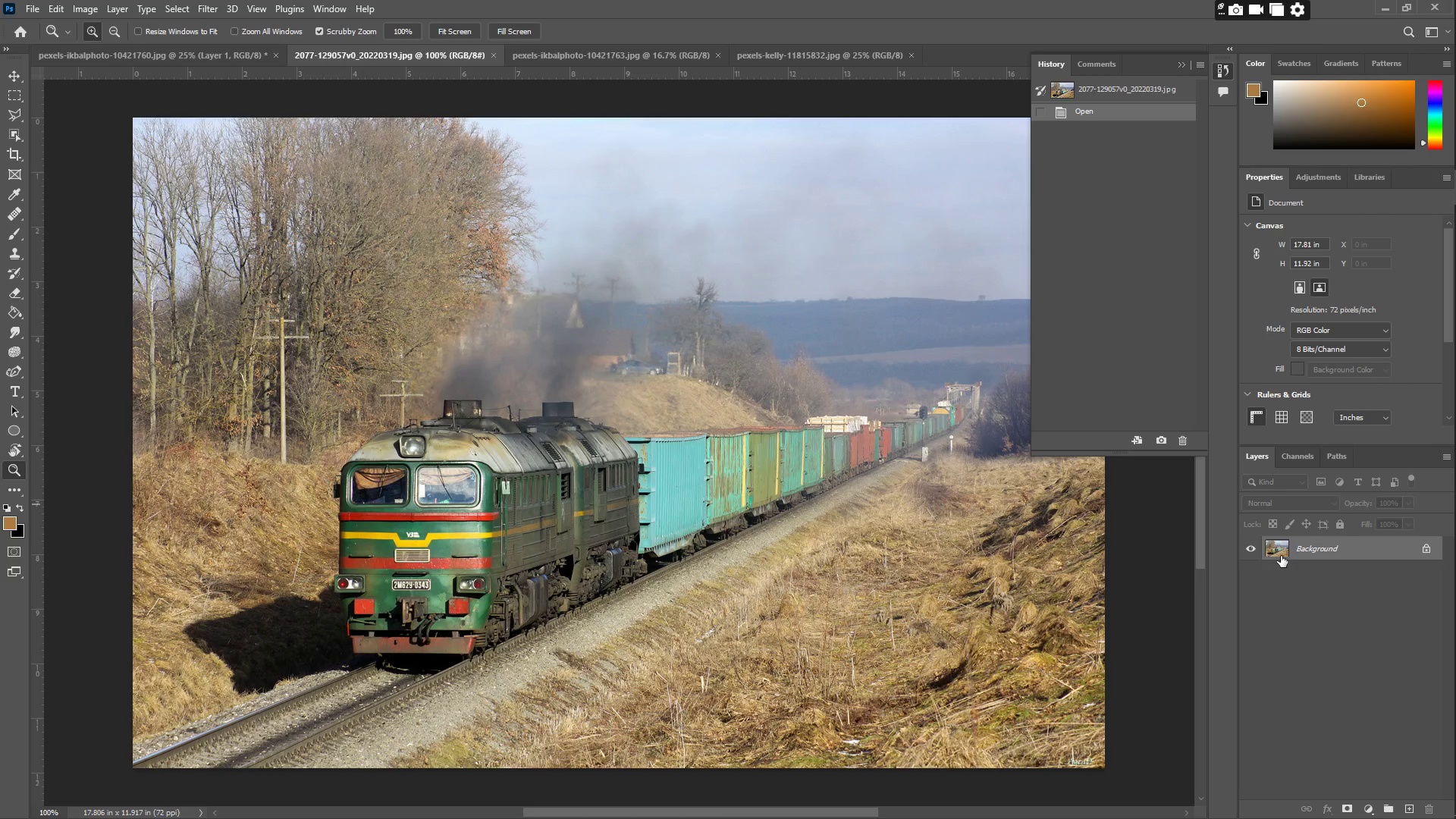 
left_click([1280, 554])
 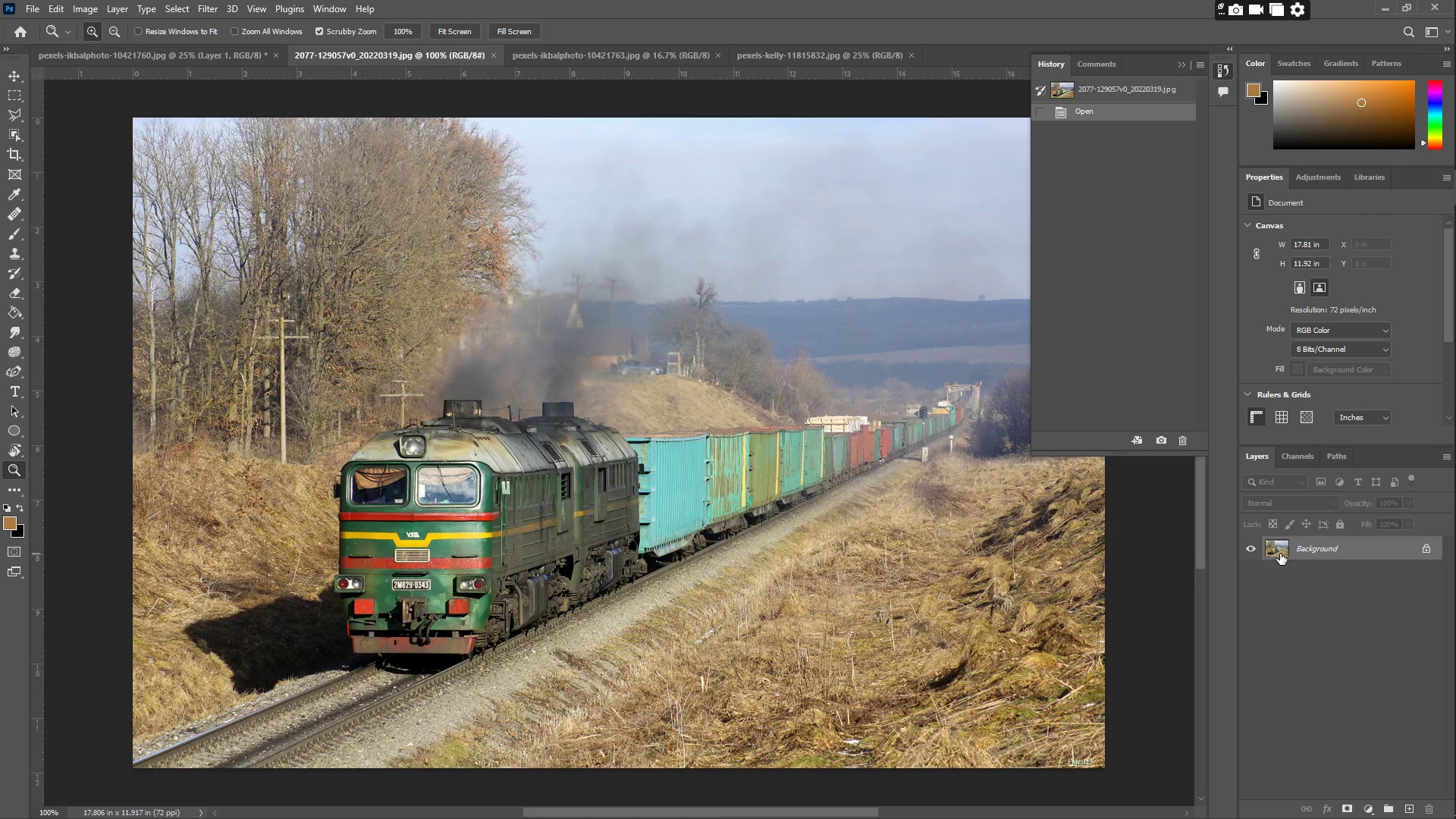 
right_click([1280, 554])
 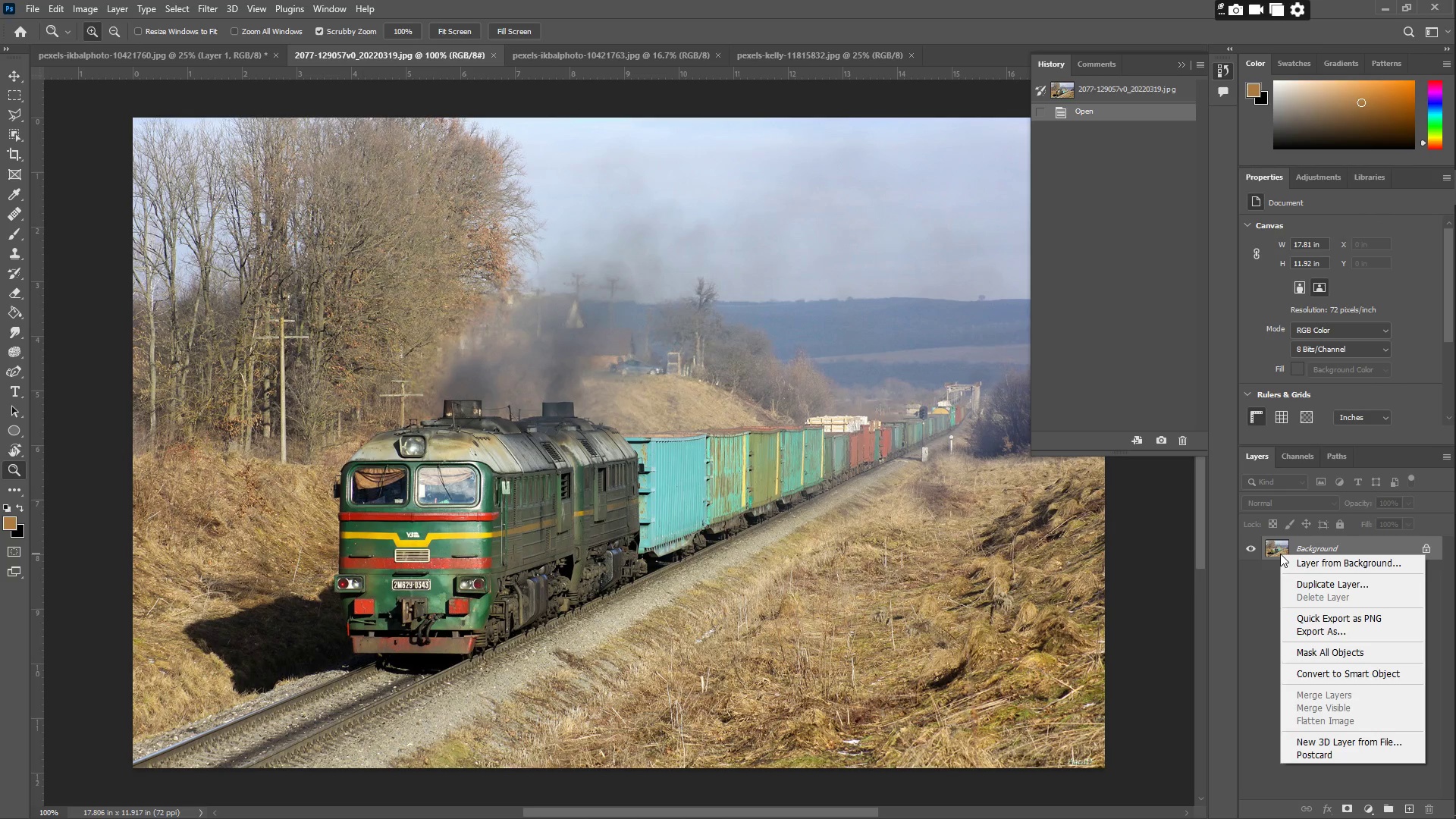 
left_click([1280, 554])
 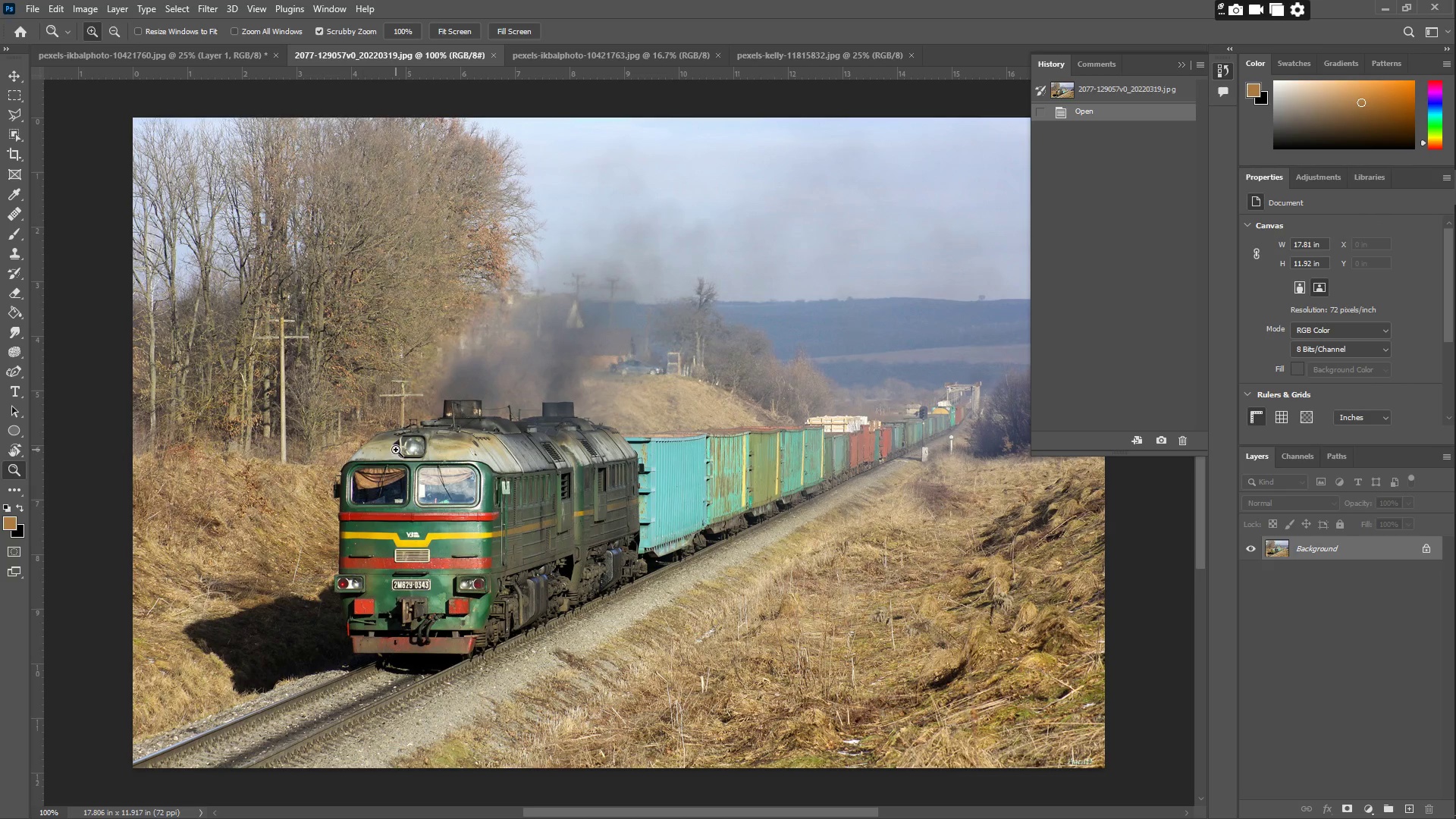 
key(Control+A)
 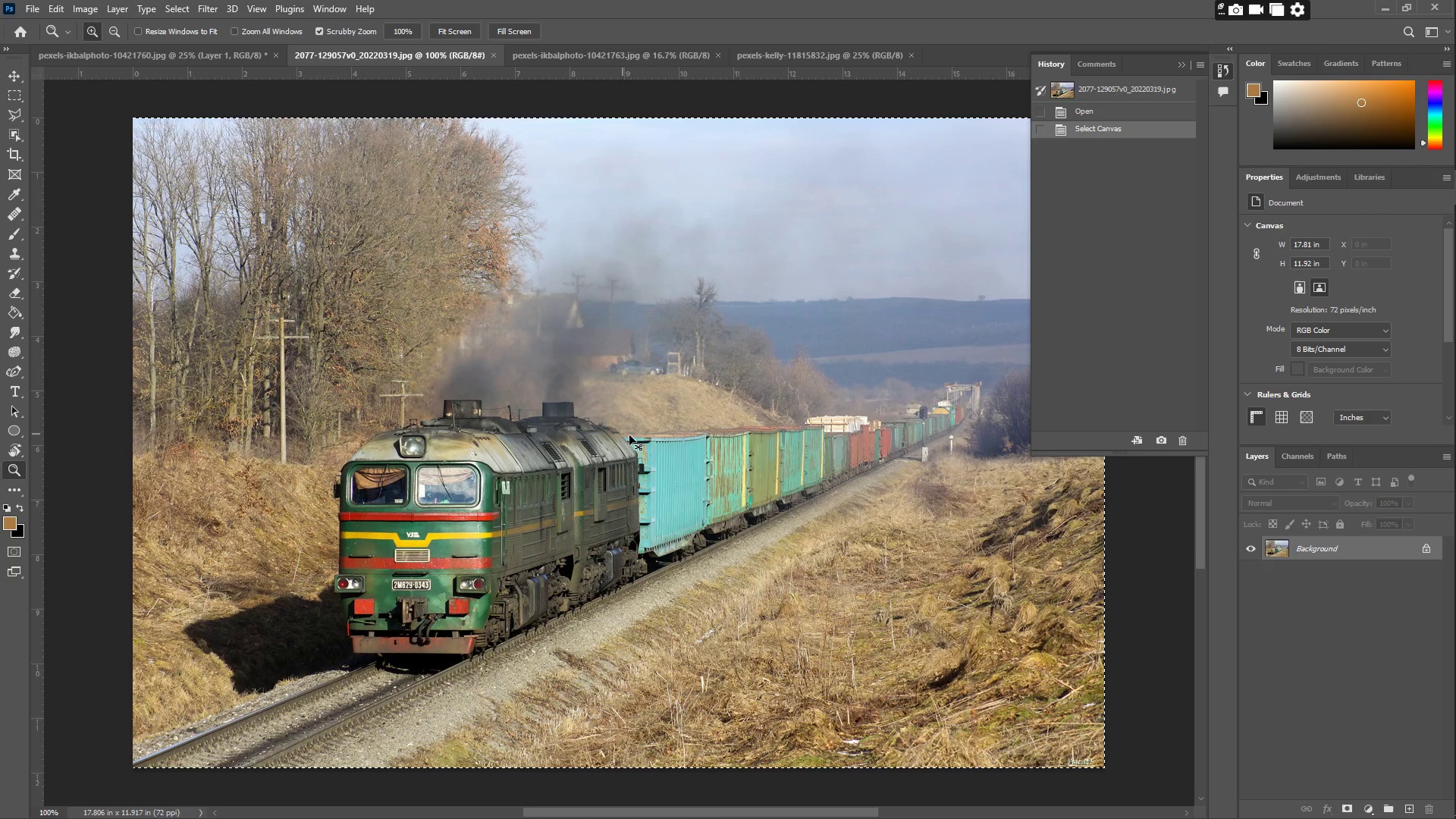 
key(Control+C)
 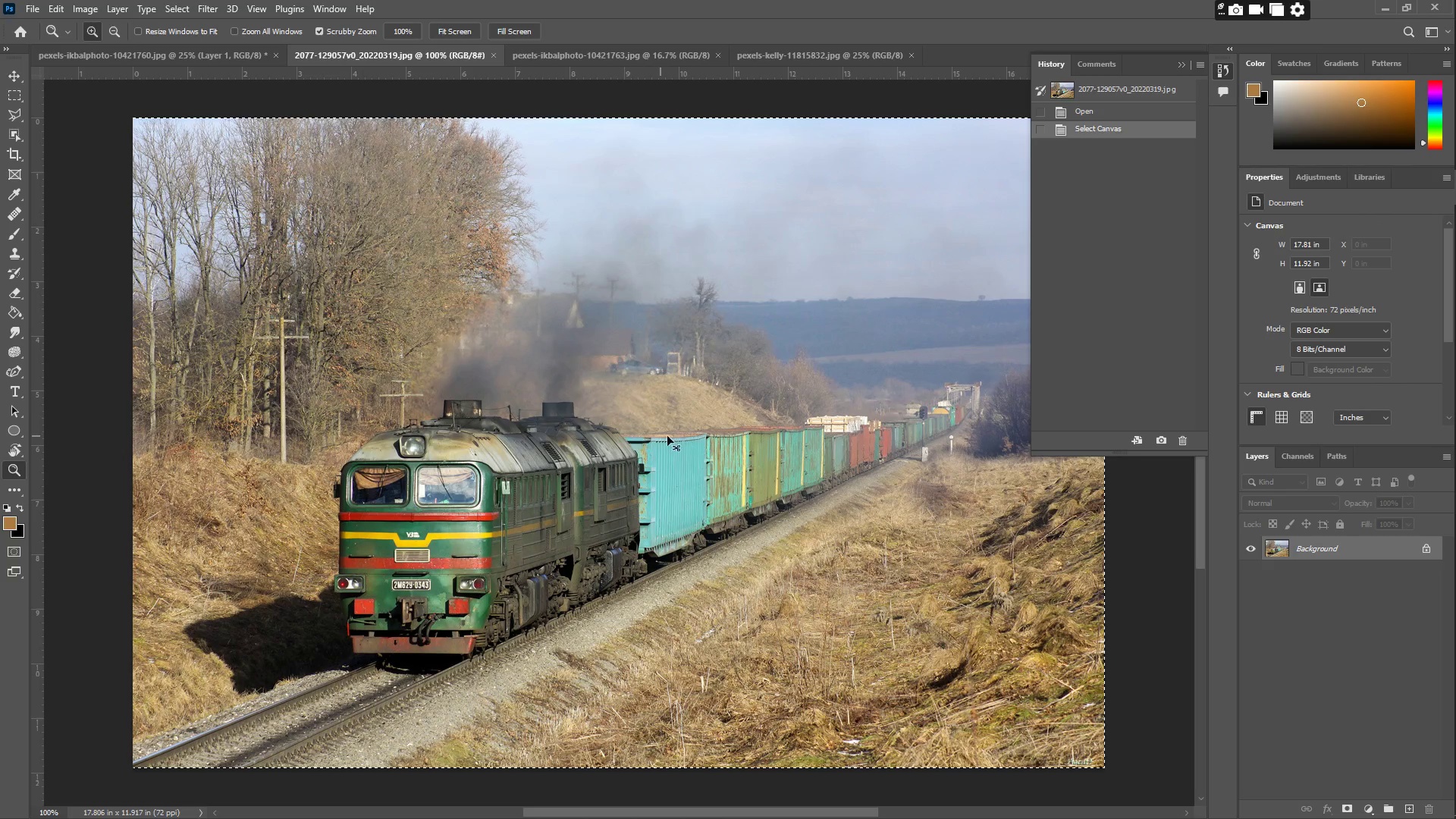 
key(Control+V)
 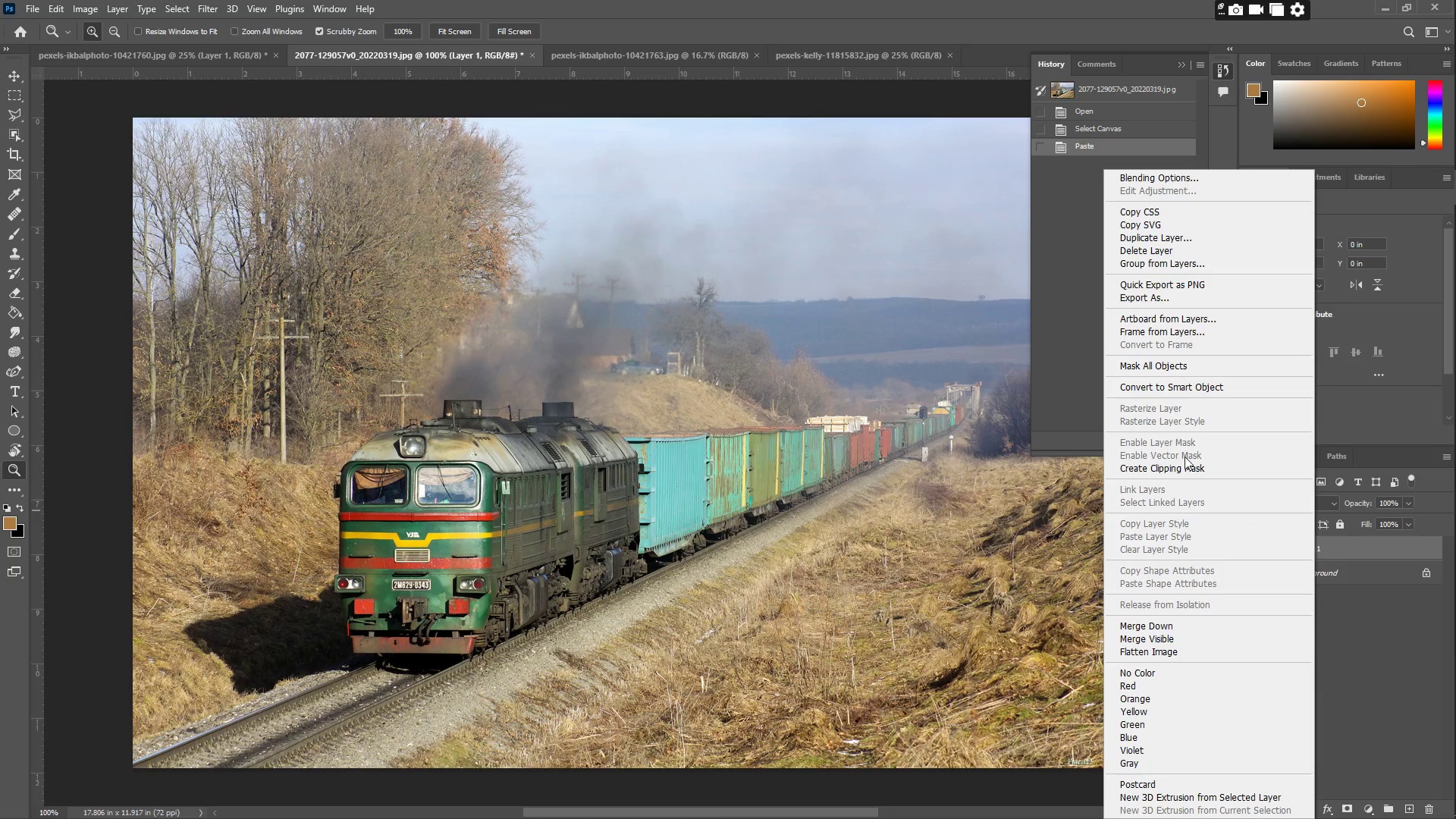 
left_click([1177, 391])
 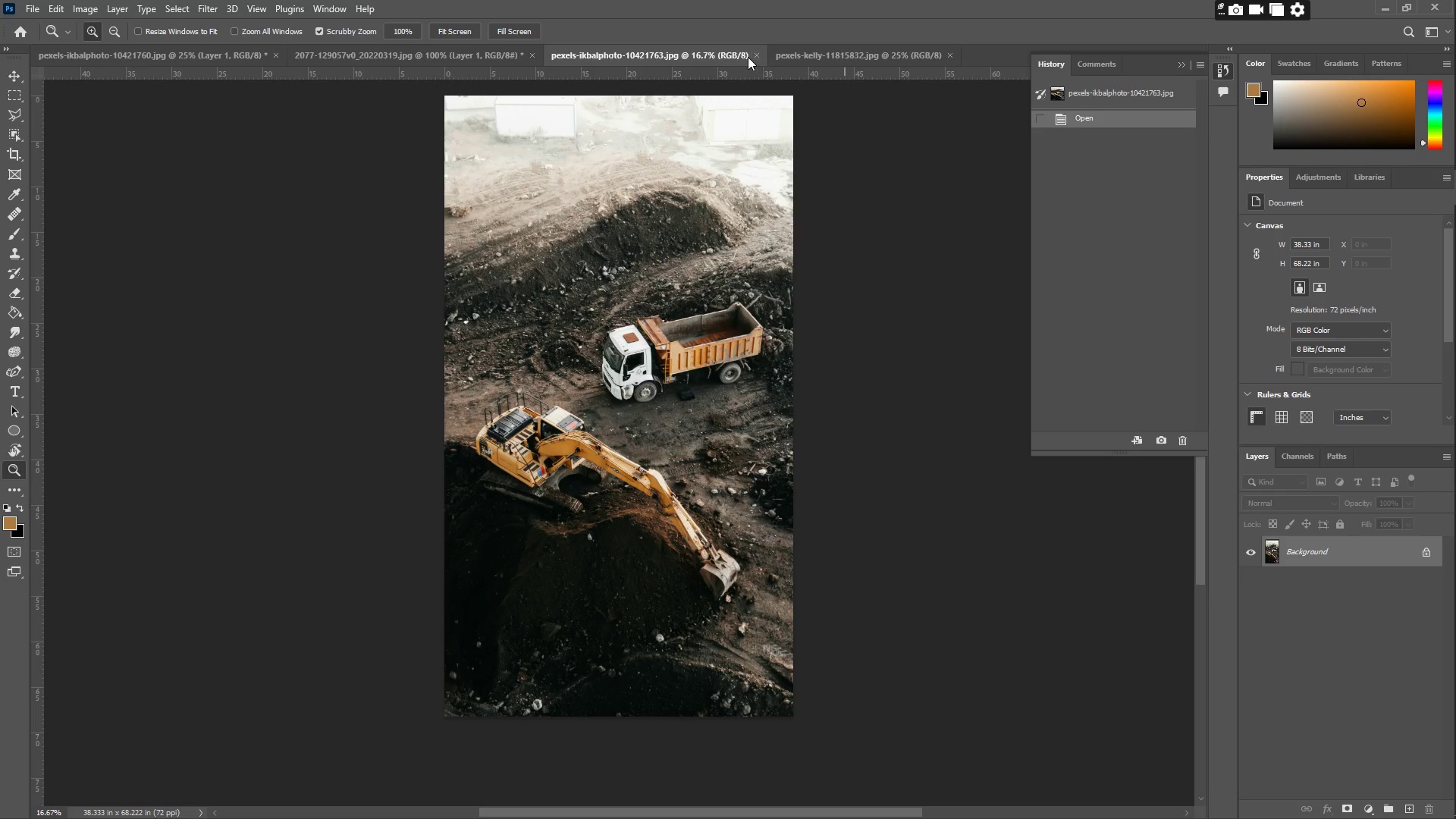 
key(Control+A)
 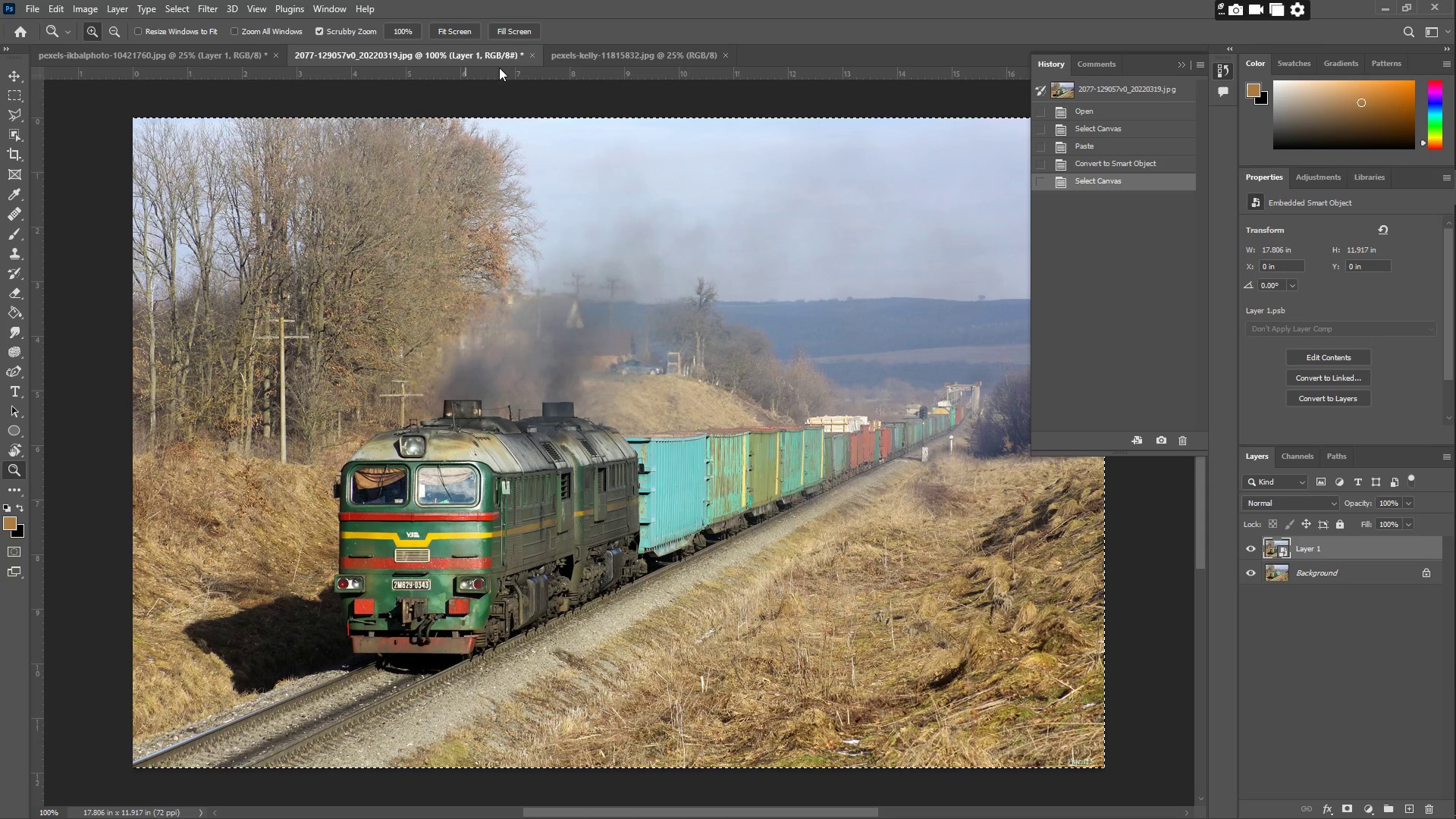 
left_click([596, 62])
 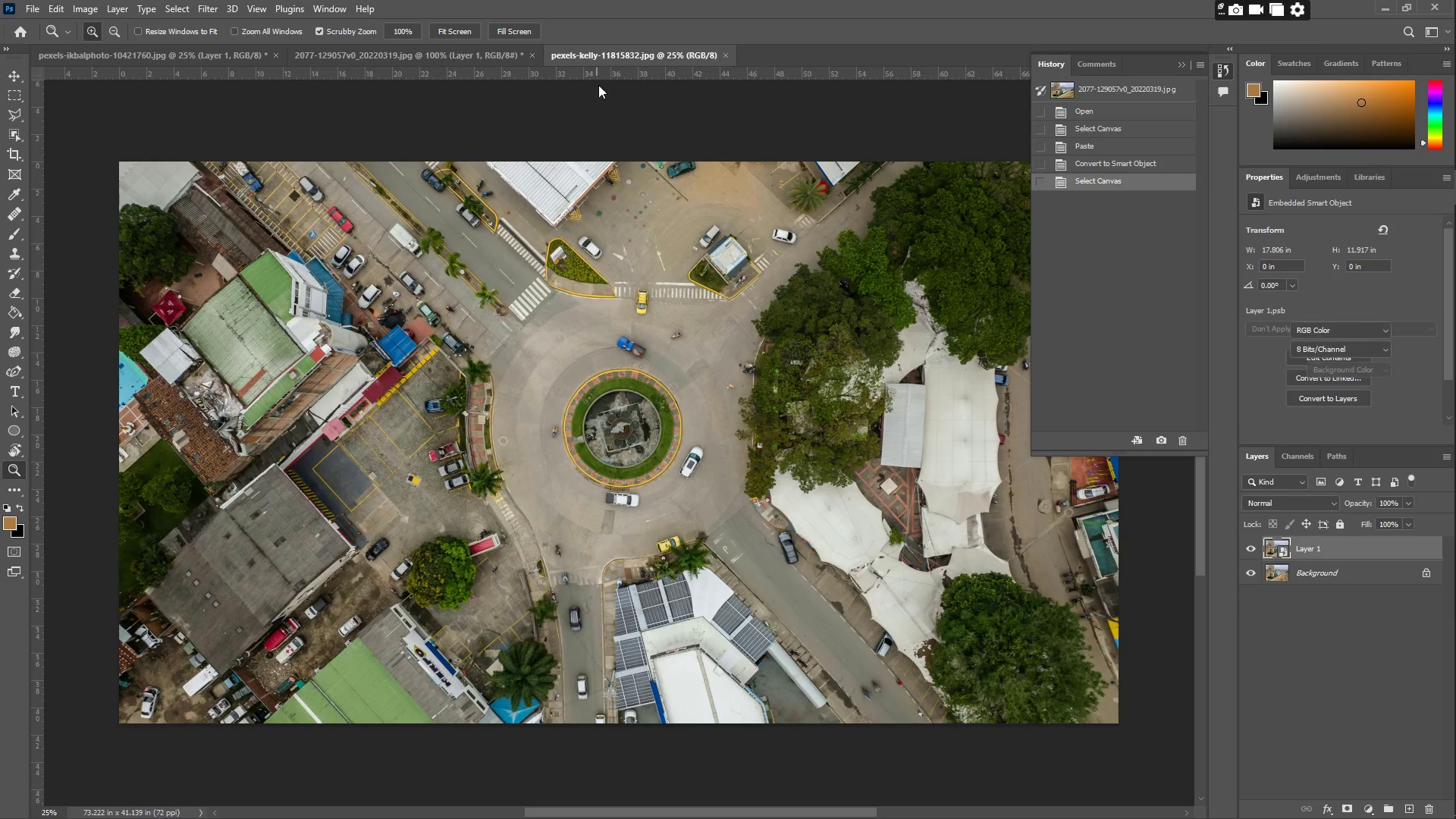 
key(Control+A)
 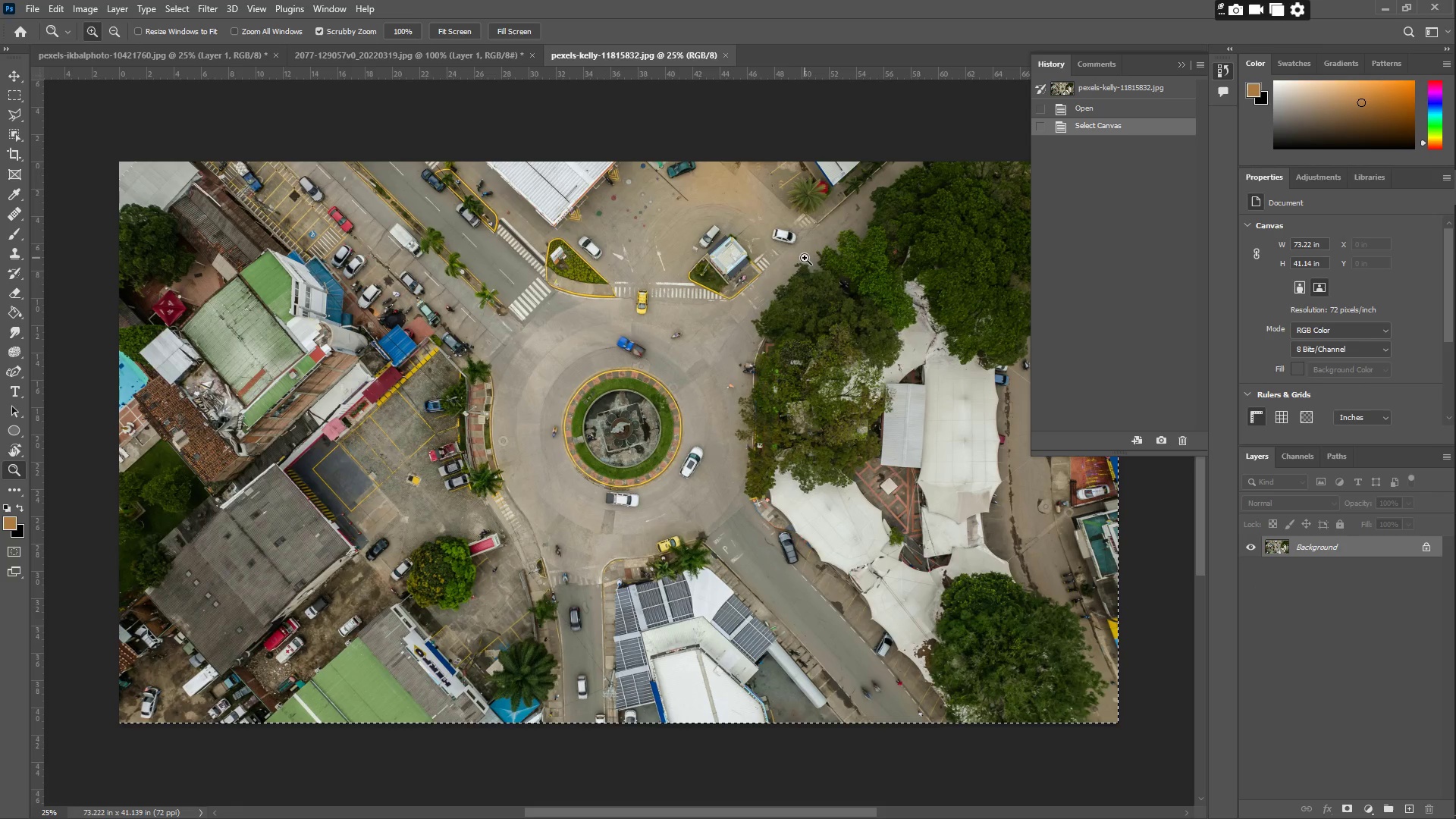 
key(Control+C)
 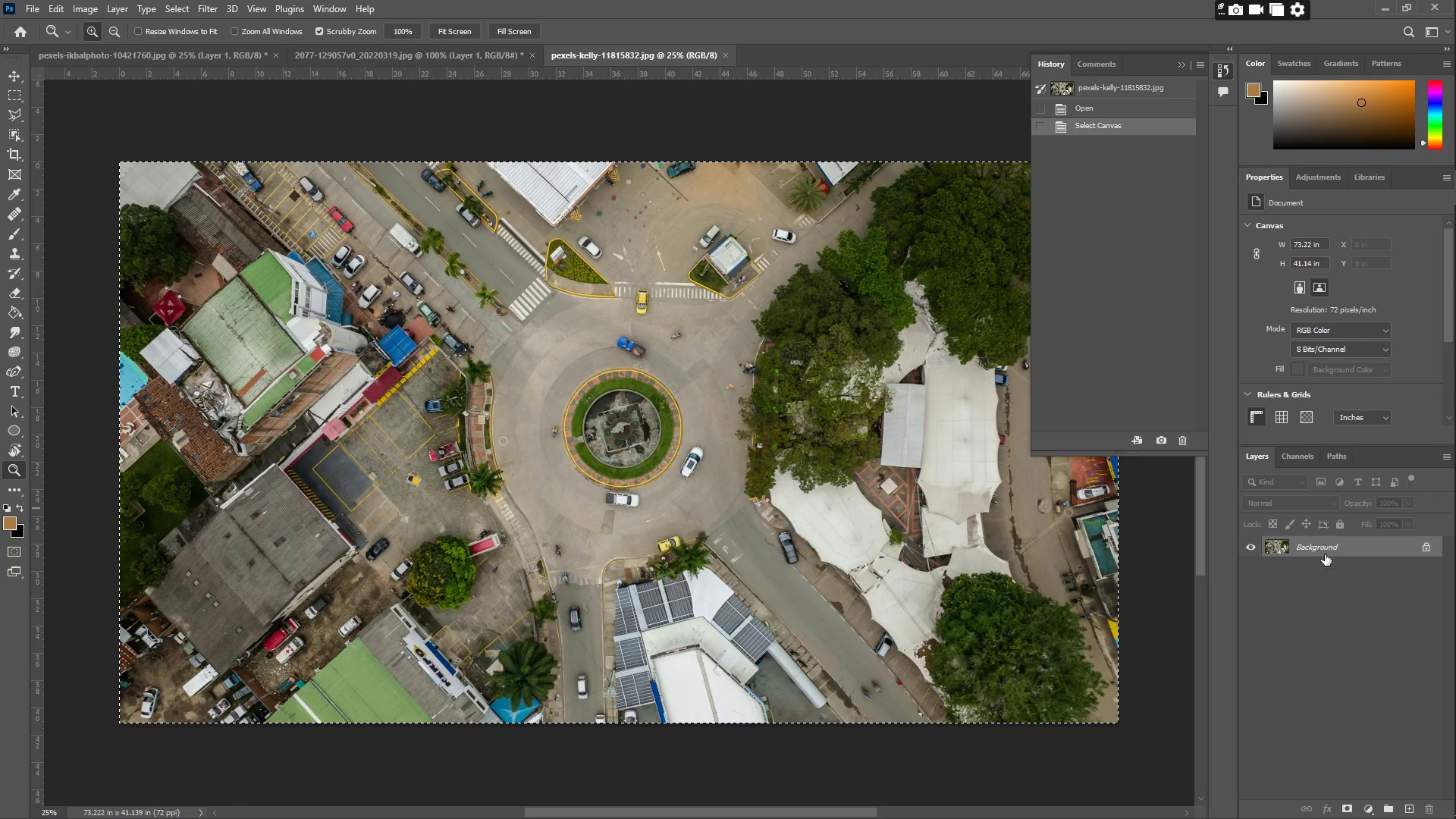 
right_click([1324, 554])
 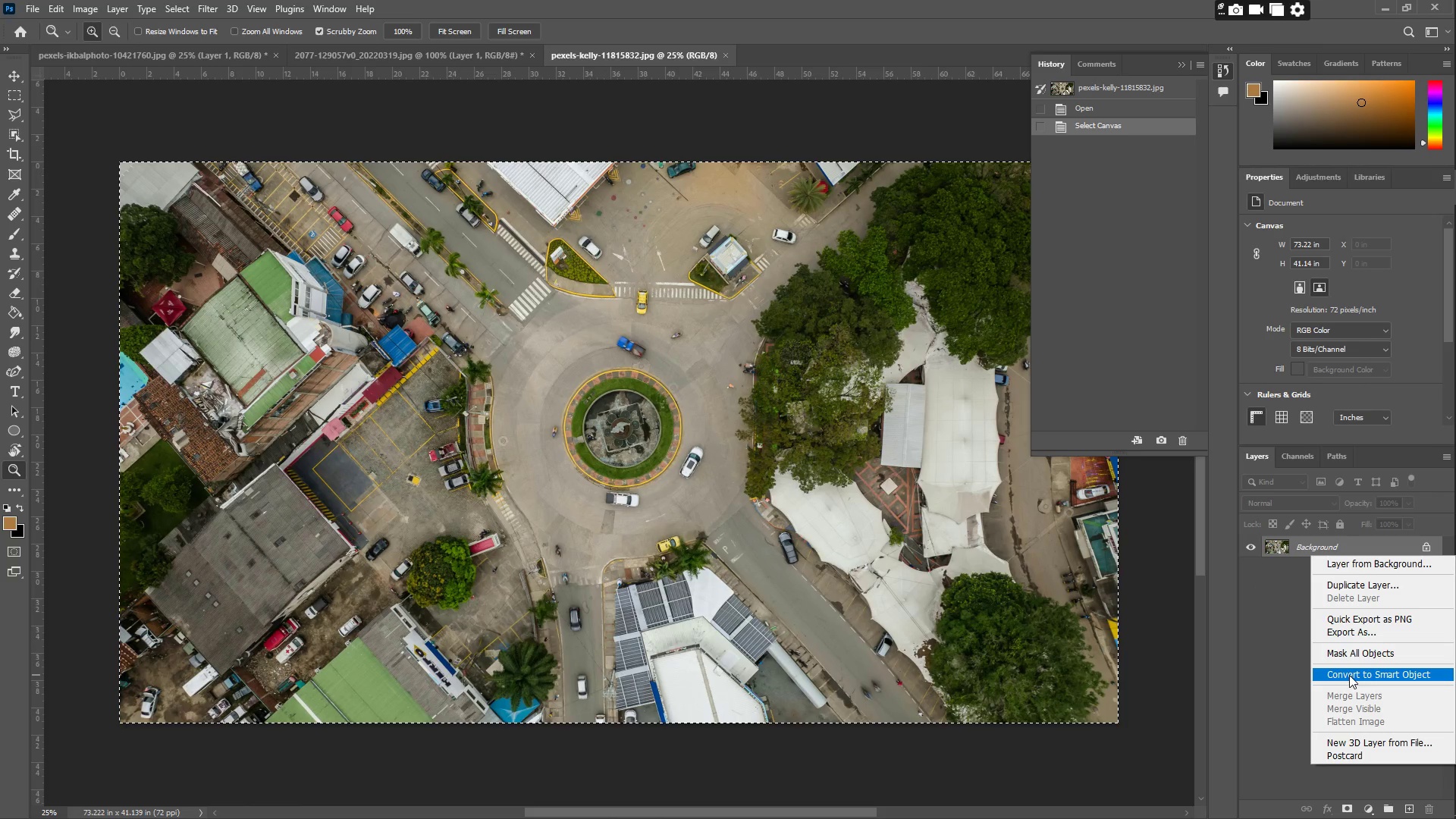 
wait(5.3)
 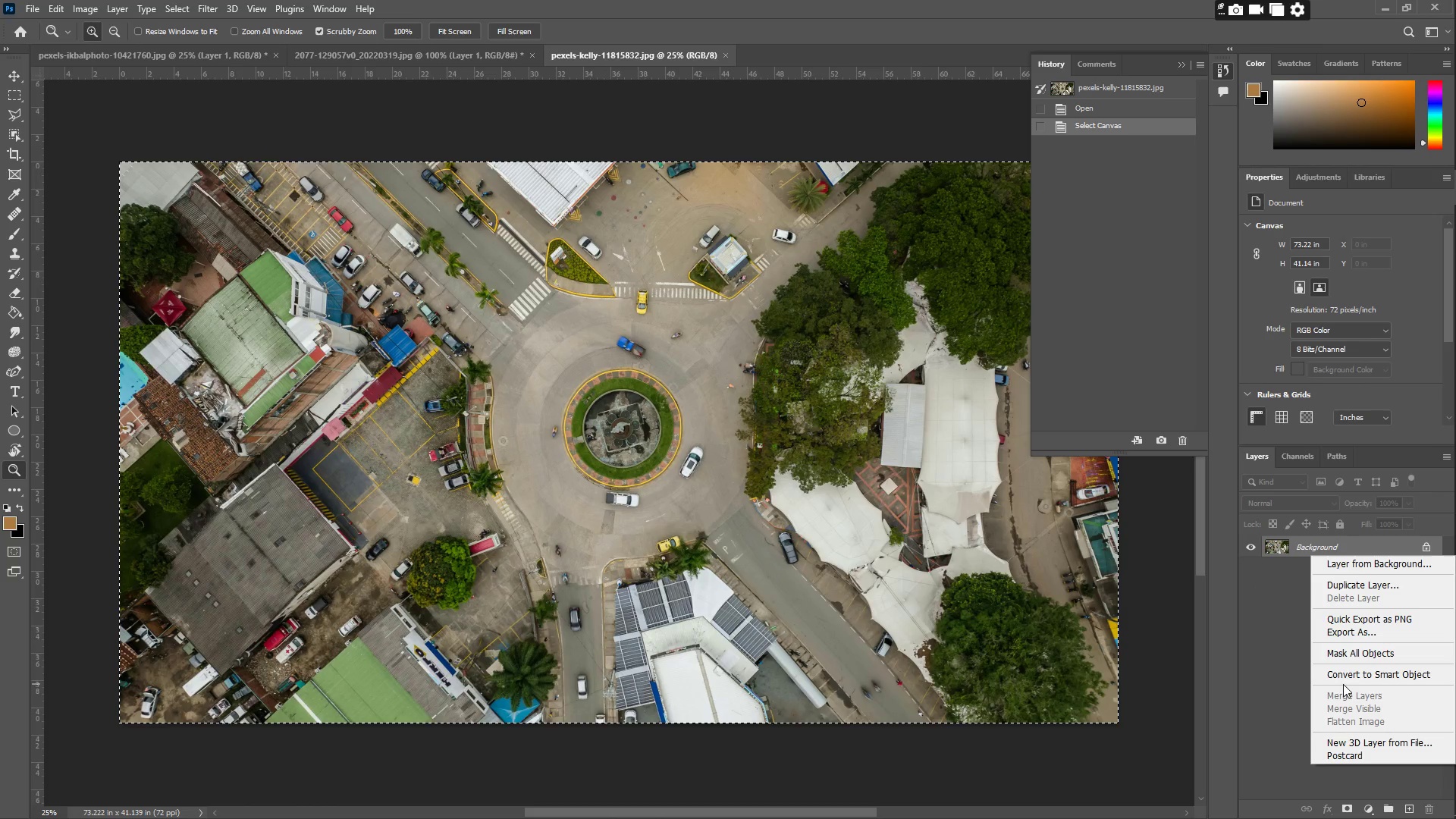 
left_click([1349, 675])
 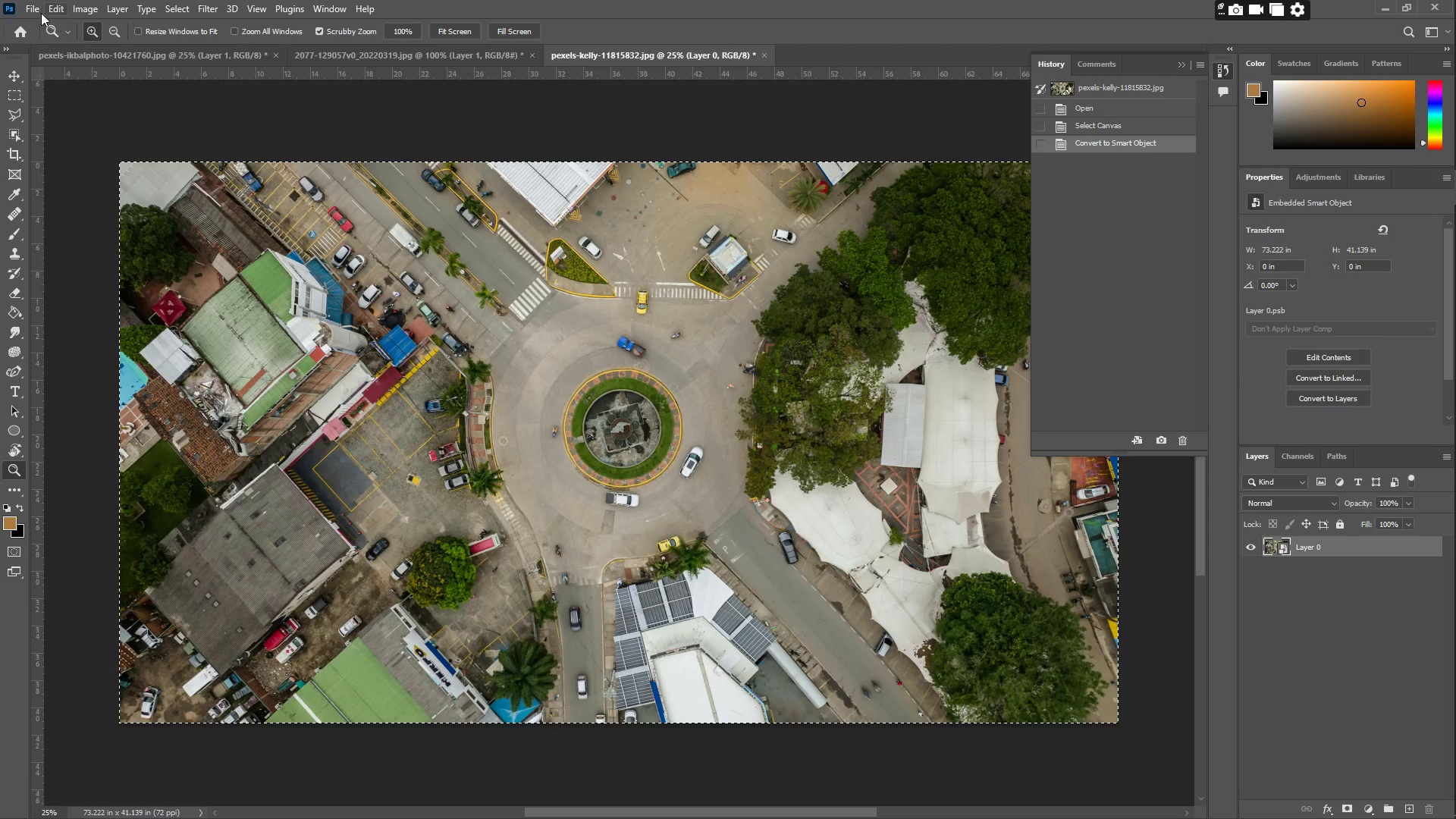 
double_click([52, 34])
 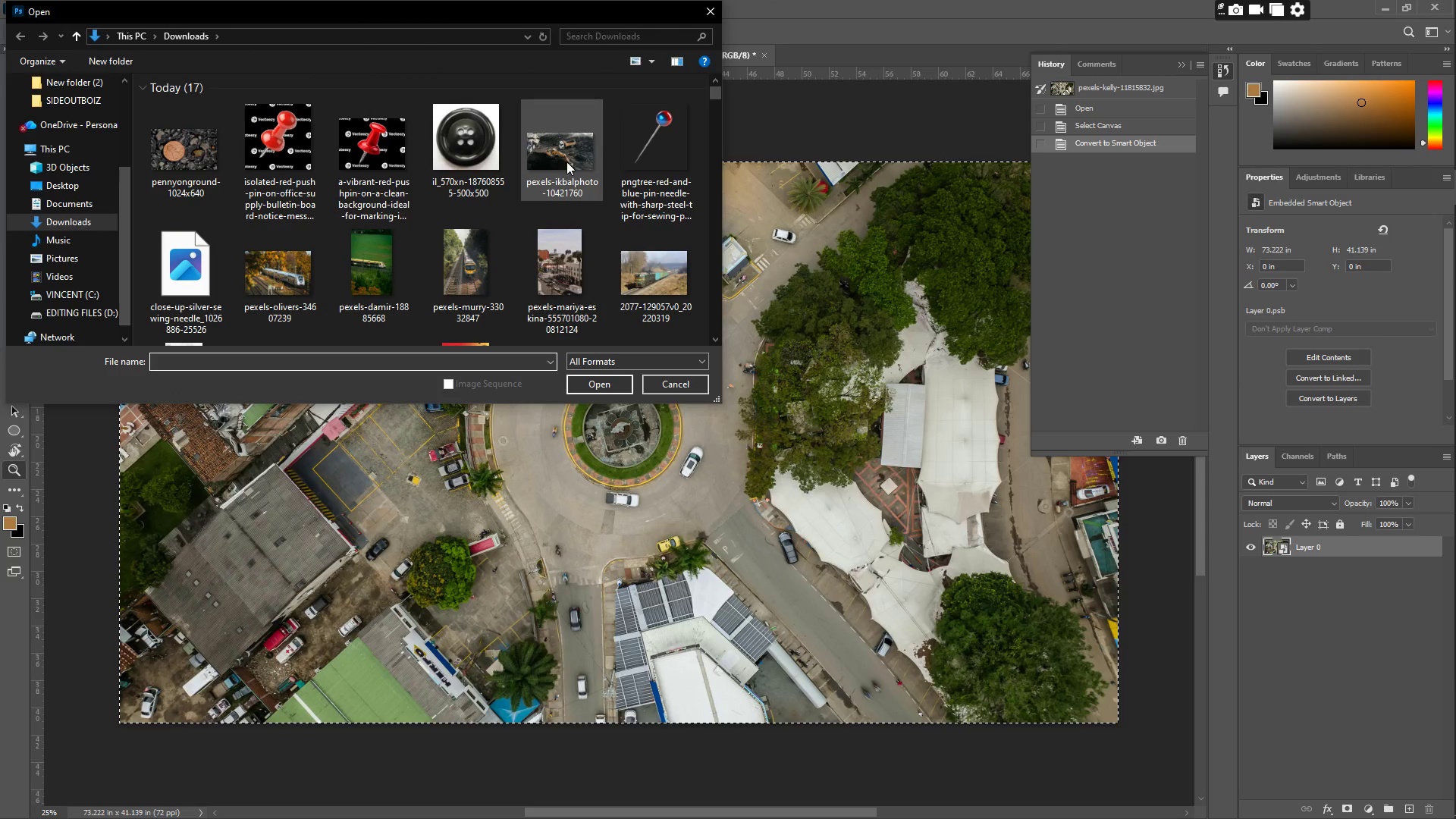 
mouse_move([375, 269])
 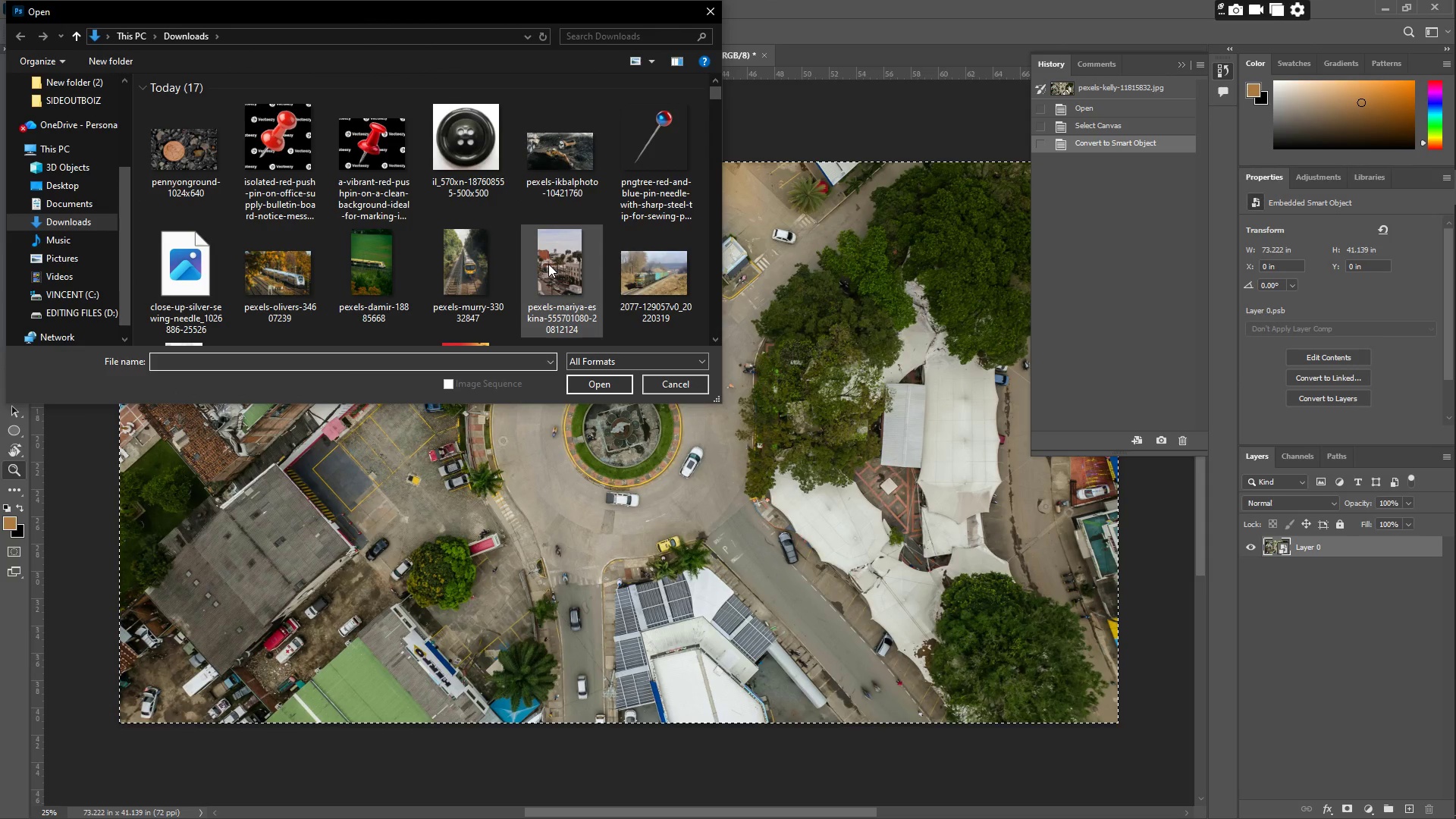 
left_click([560, 269])
 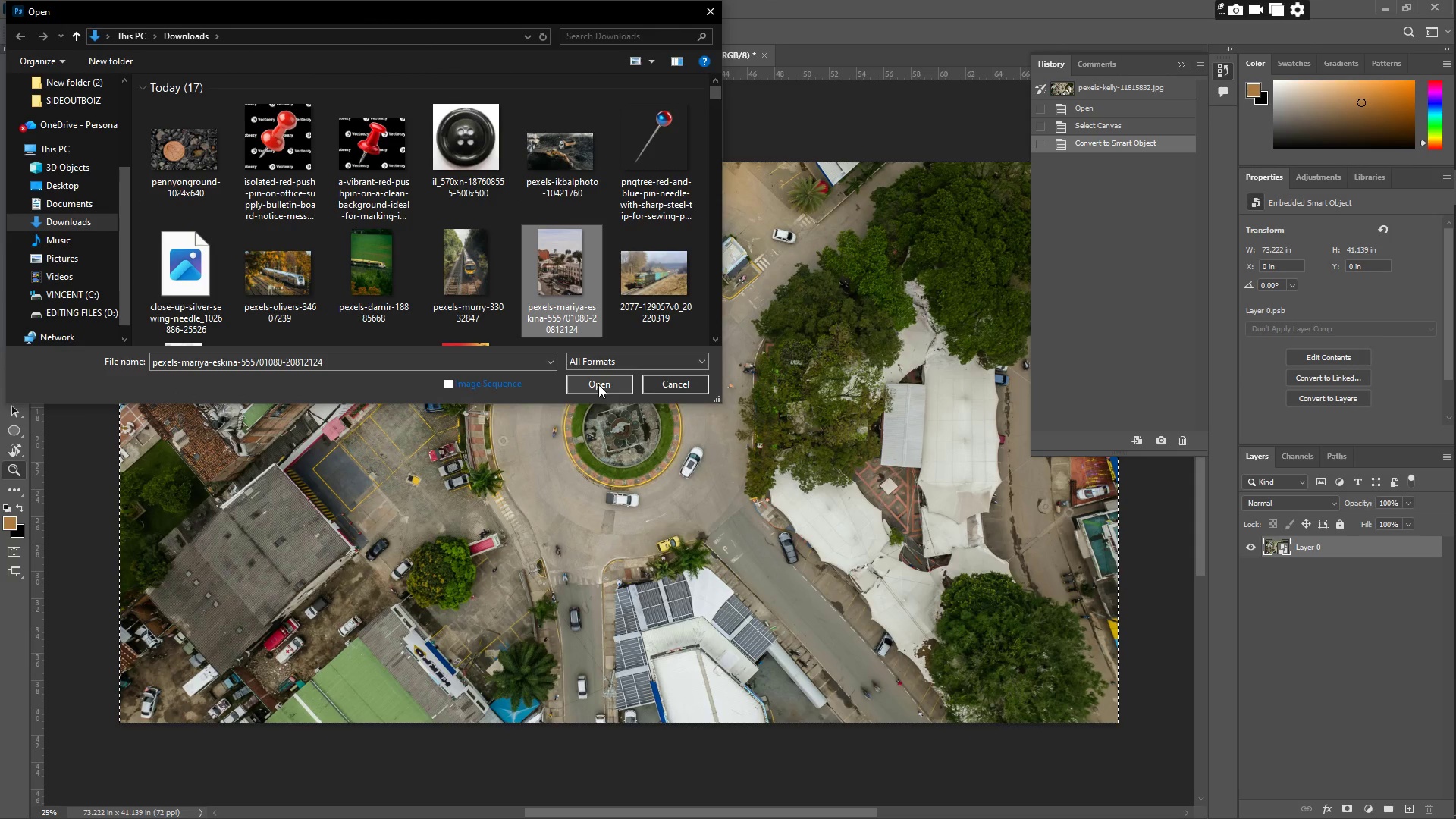 
left_click([600, 387])
 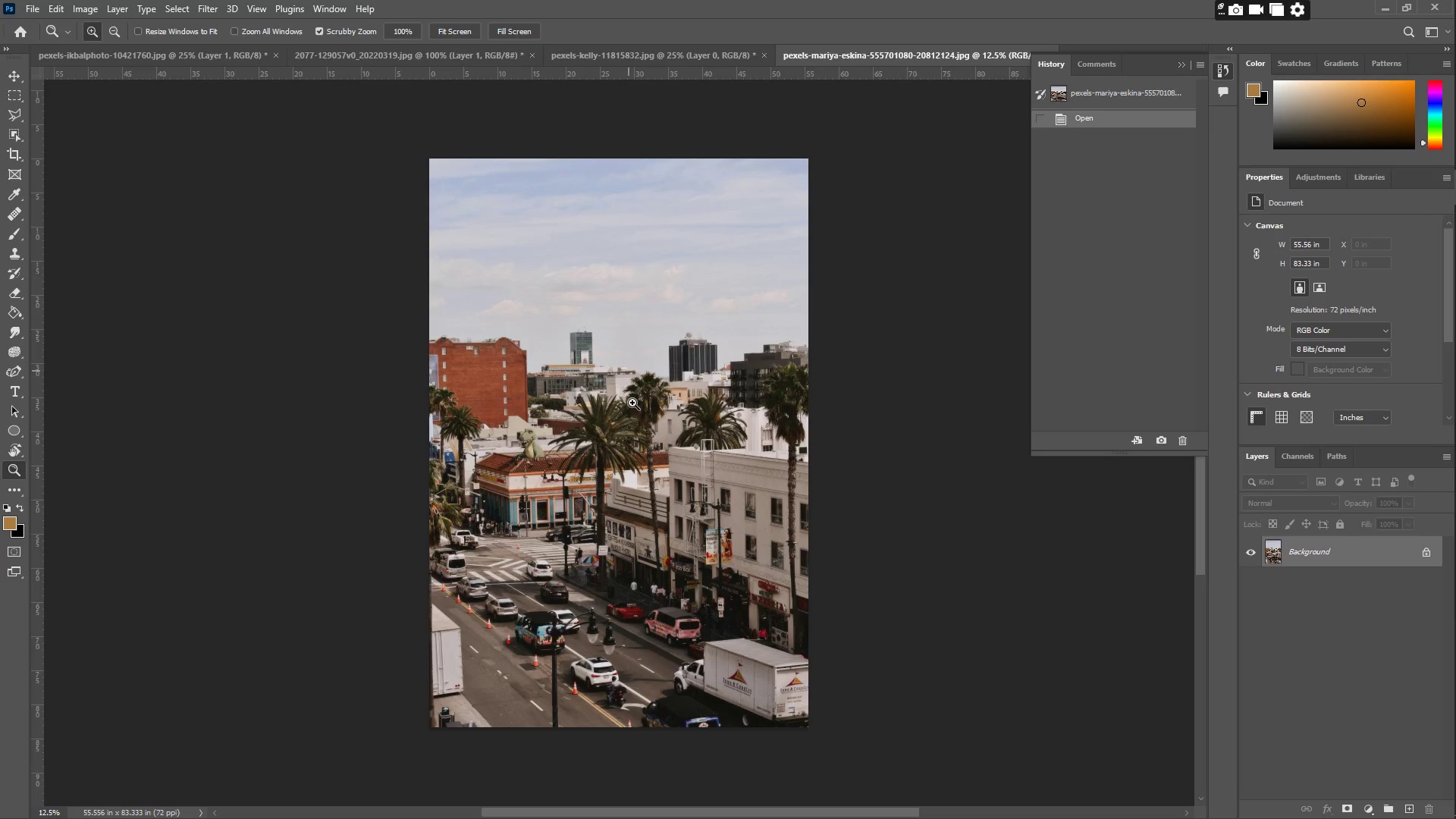 
left_click_drag(start_coordinate=[601, 607], to_coordinate=[642, 578])
 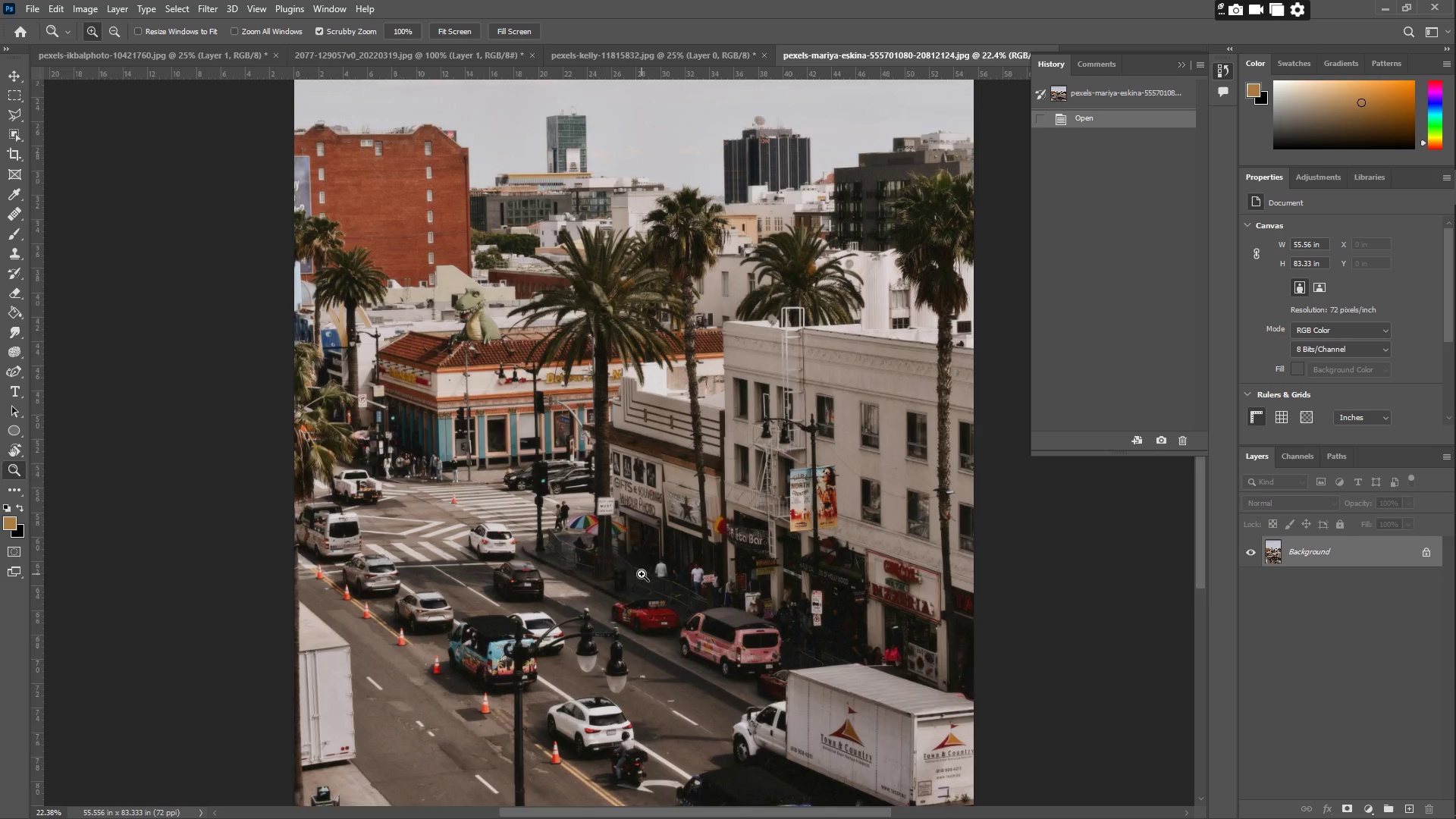 
left_click_drag(start_coordinate=[642, 544], to_coordinate=[673, 542])
 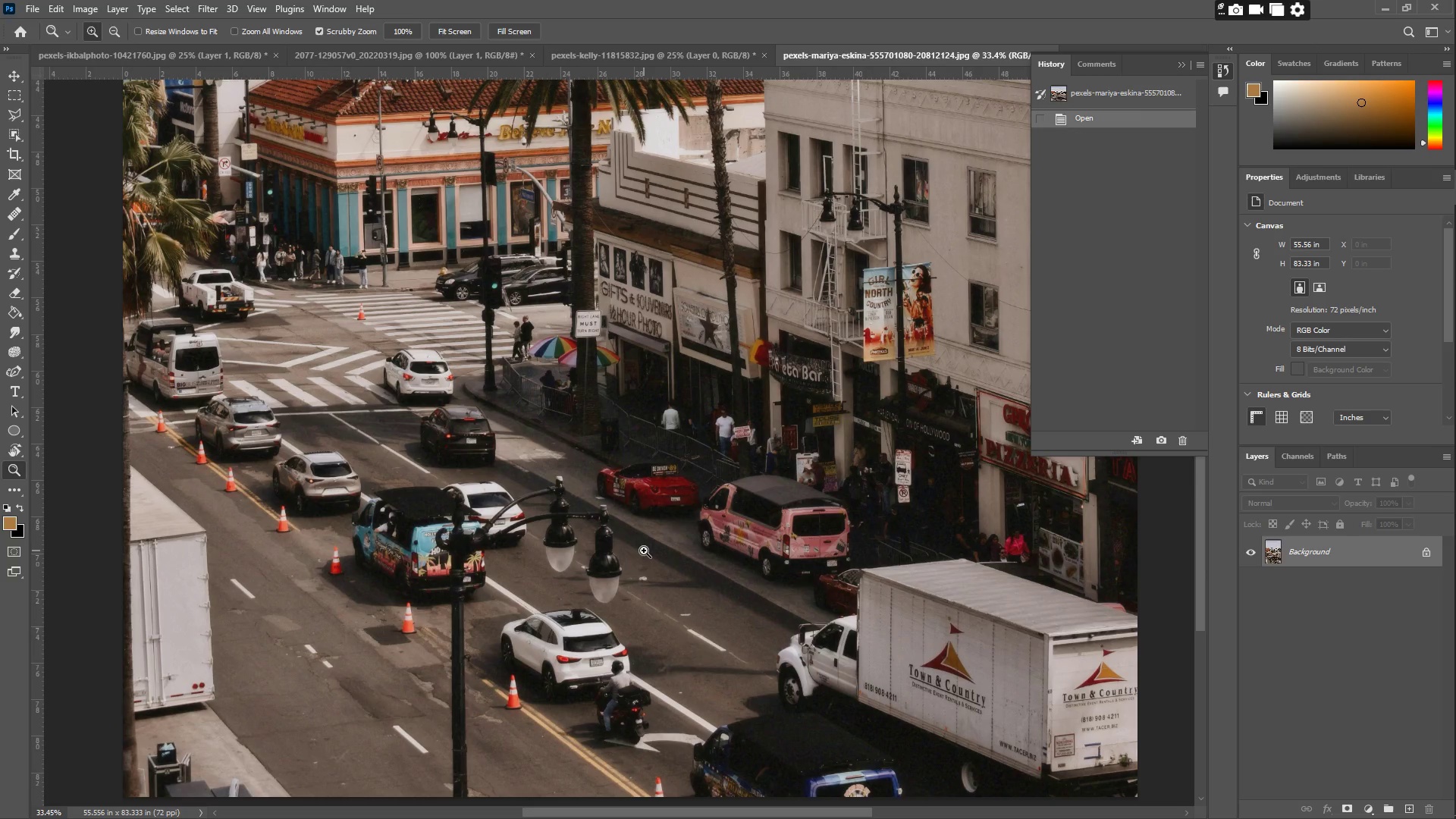 
scroll: coordinate [642, 554], scroll_direction: down, amount: 9.0
 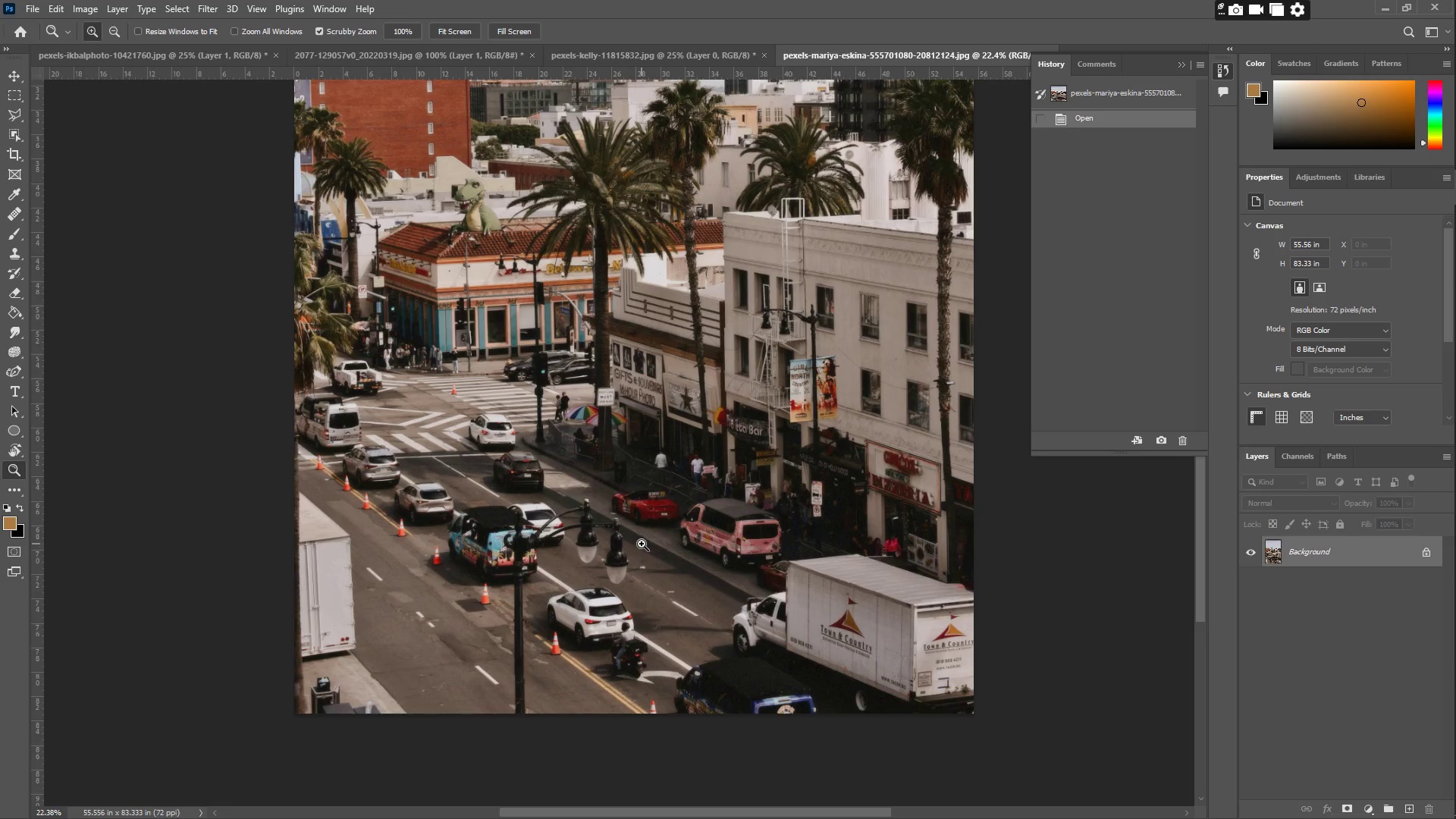 
left_click_drag(start_coordinate=[643, 500], to_coordinate=[589, 497])
 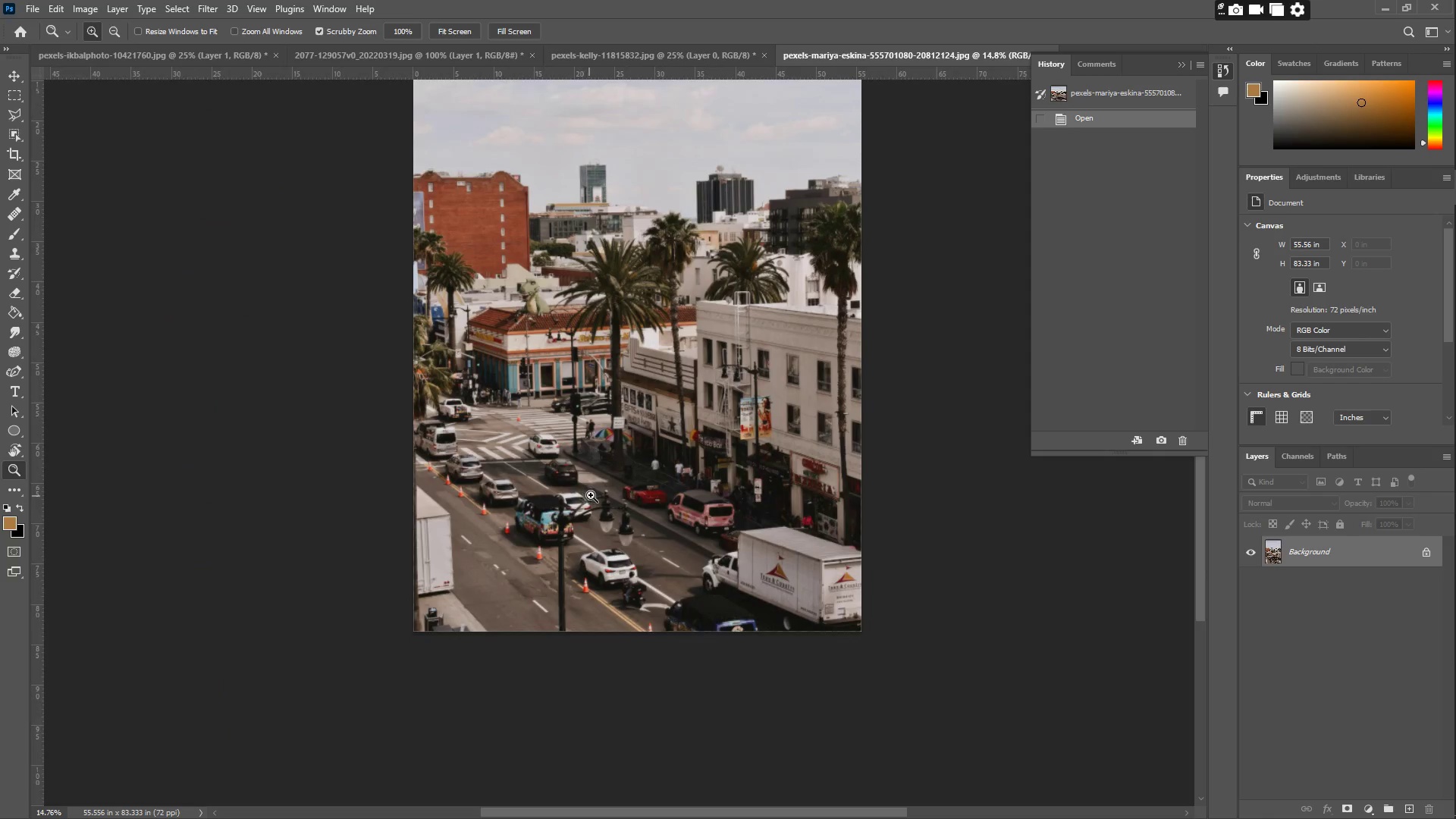 
left_click_drag(start_coordinate=[654, 478], to_coordinate=[615, 469])
 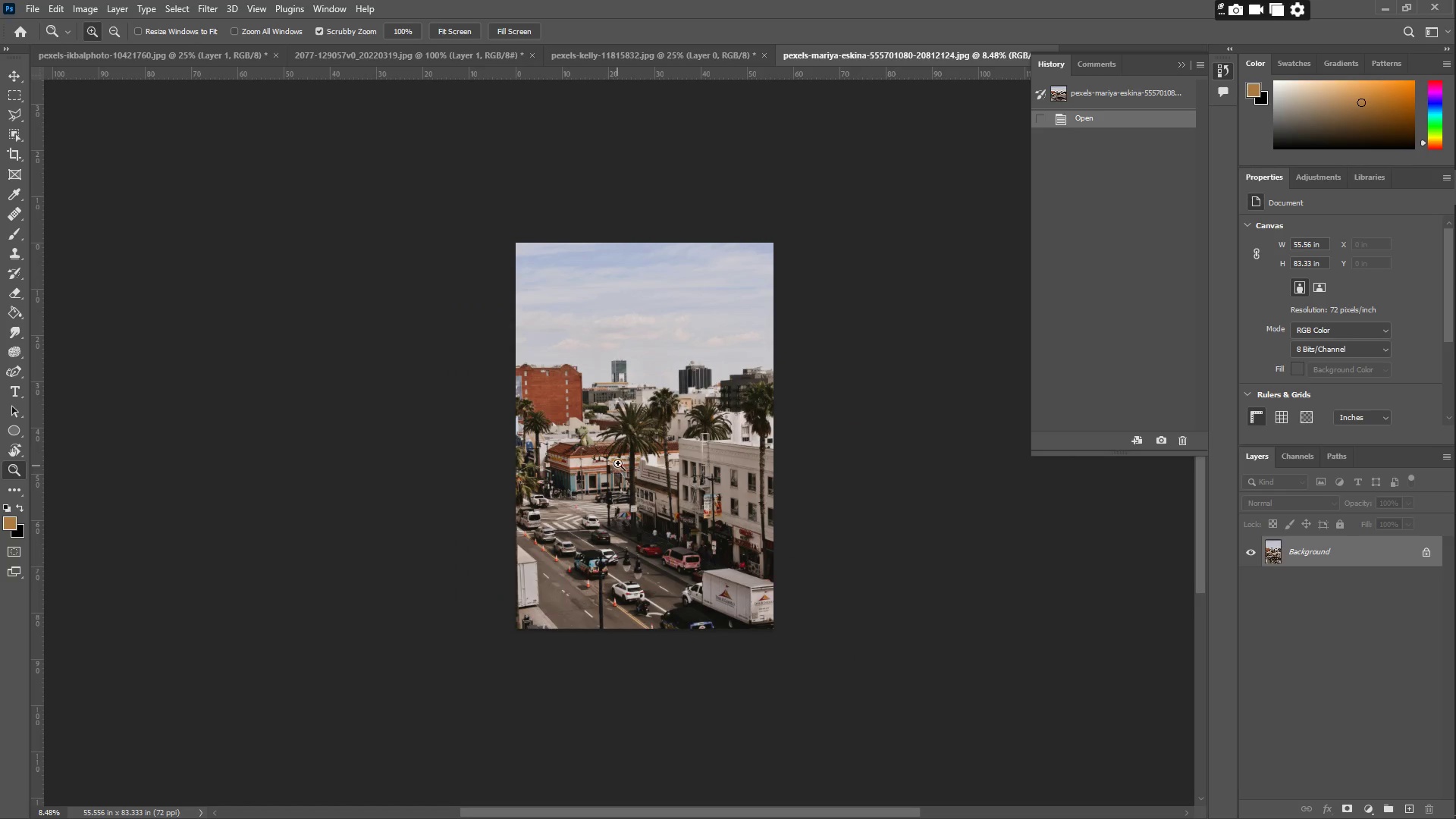 
scroll: coordinate [600, 492], scroll_direction: up, amount: 9.0
 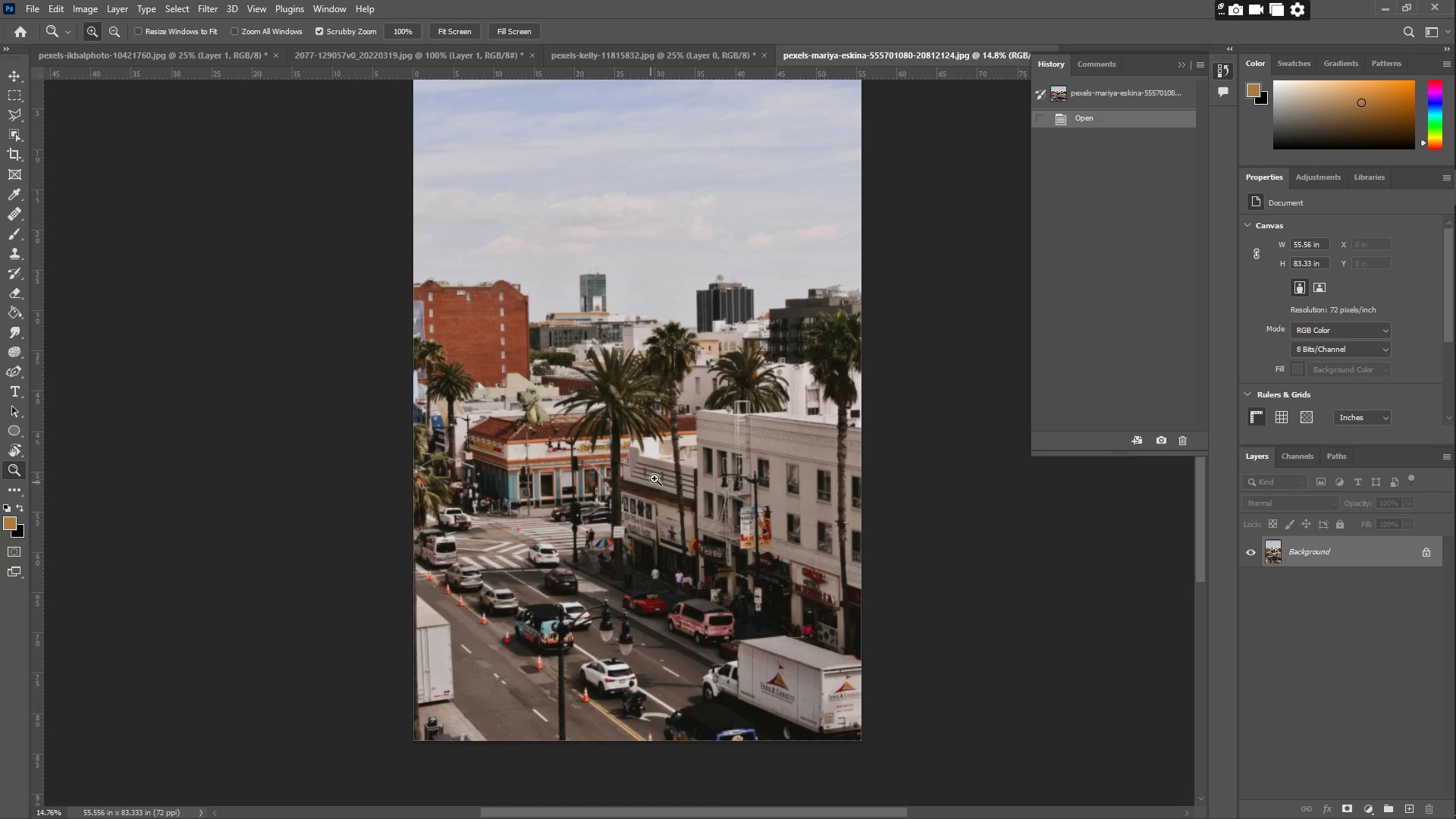 
left_click_drag(start_coordinate=[623, 453], to_coordinate=[657, 454])
 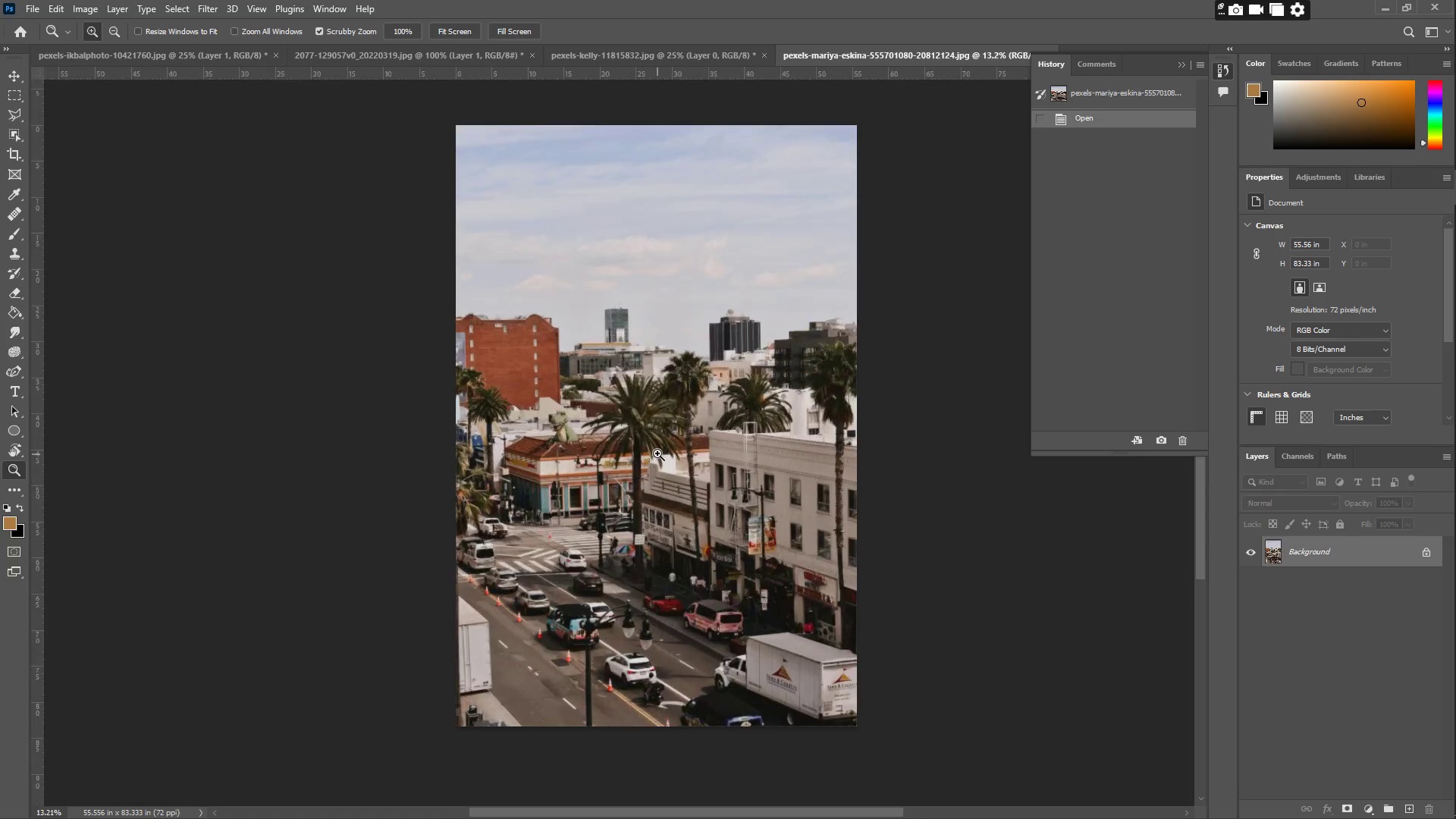 
left_click_drag(start_coordinate=[657, 454], to_coordinate=[657, 446])
 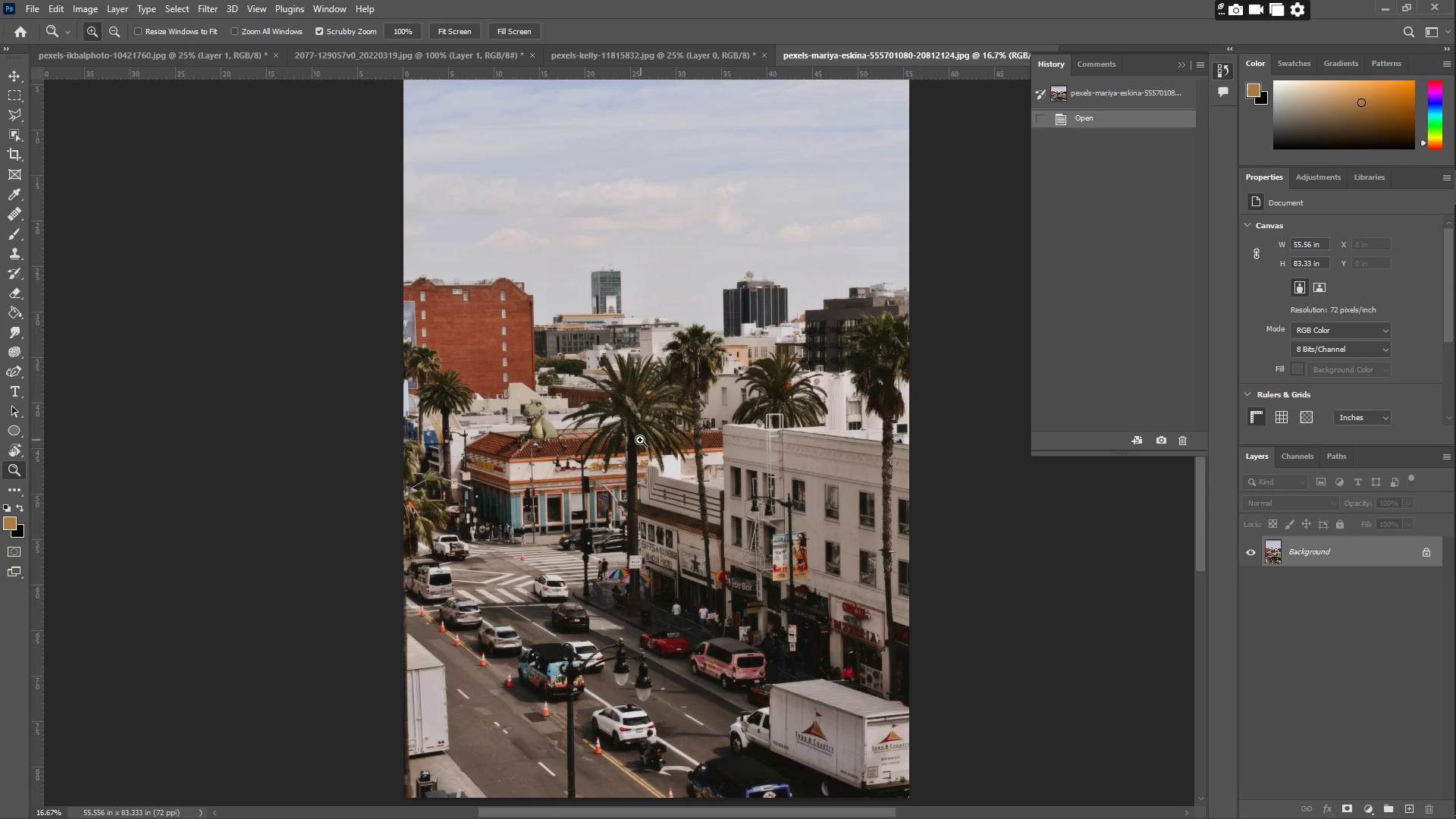 
left_click_drag(start_coordinate=[669, 457], to_coordinate=[624, 453])
 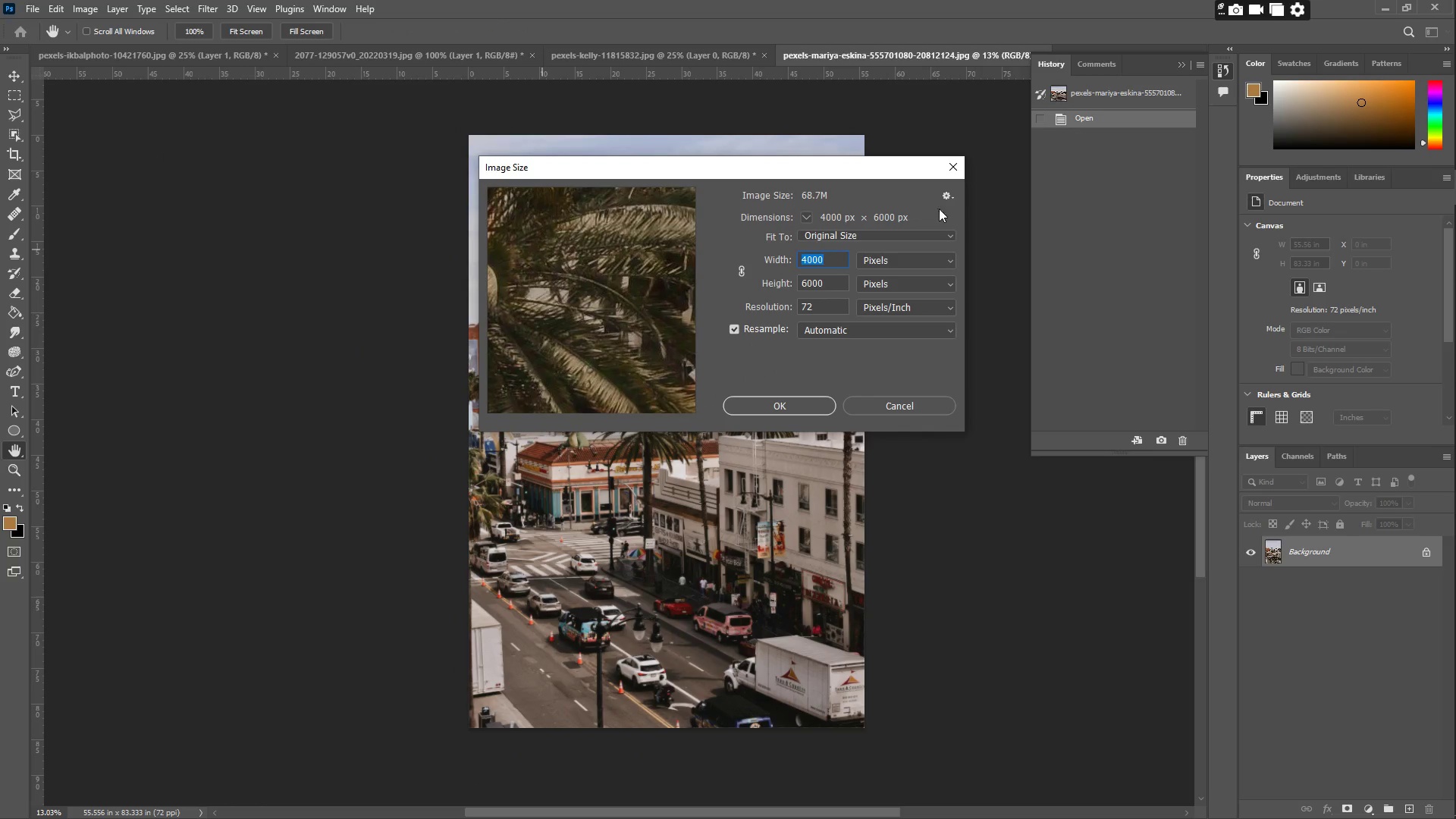 
wait(7.0)
 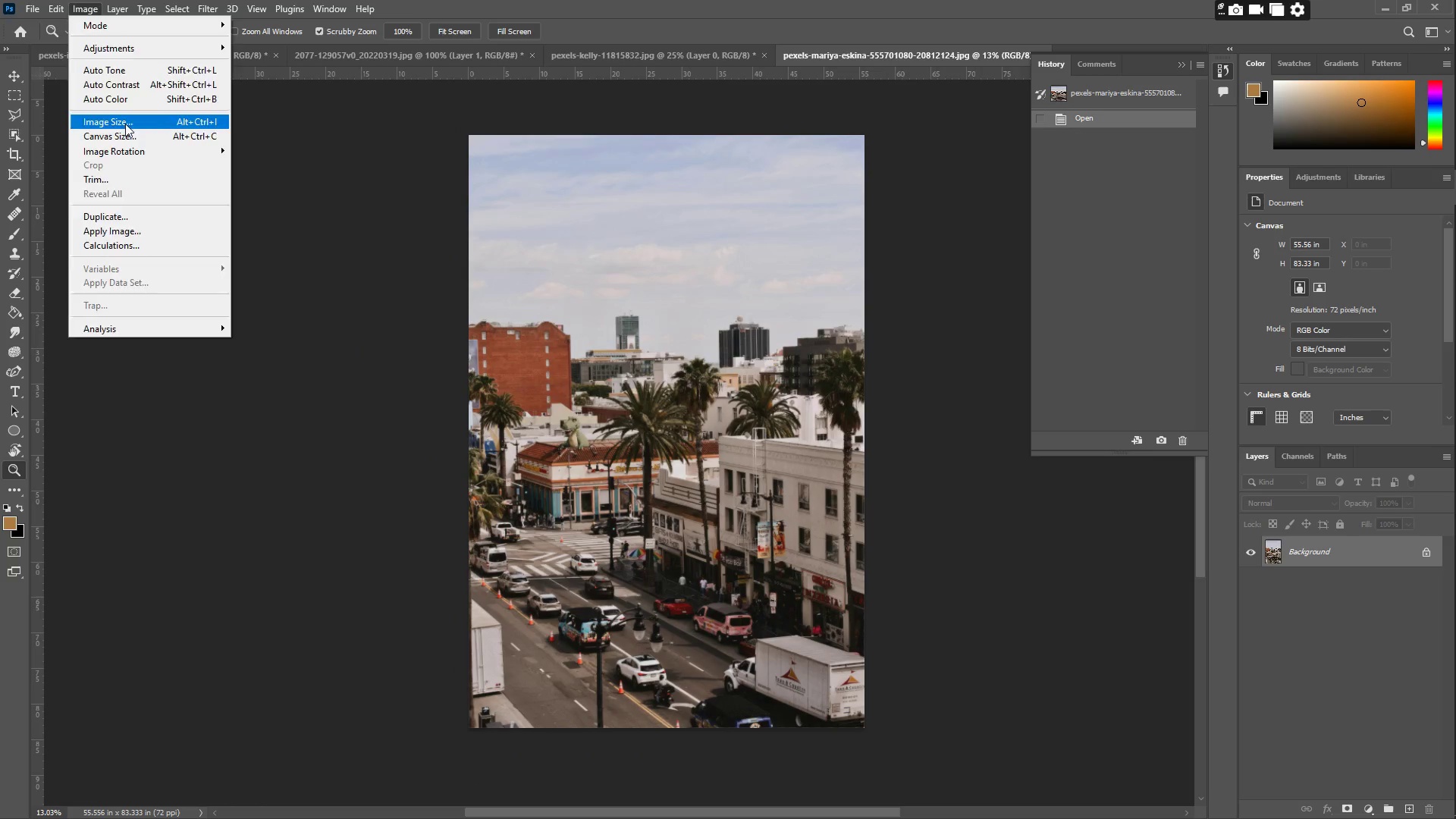 
left_click([952, 170])
 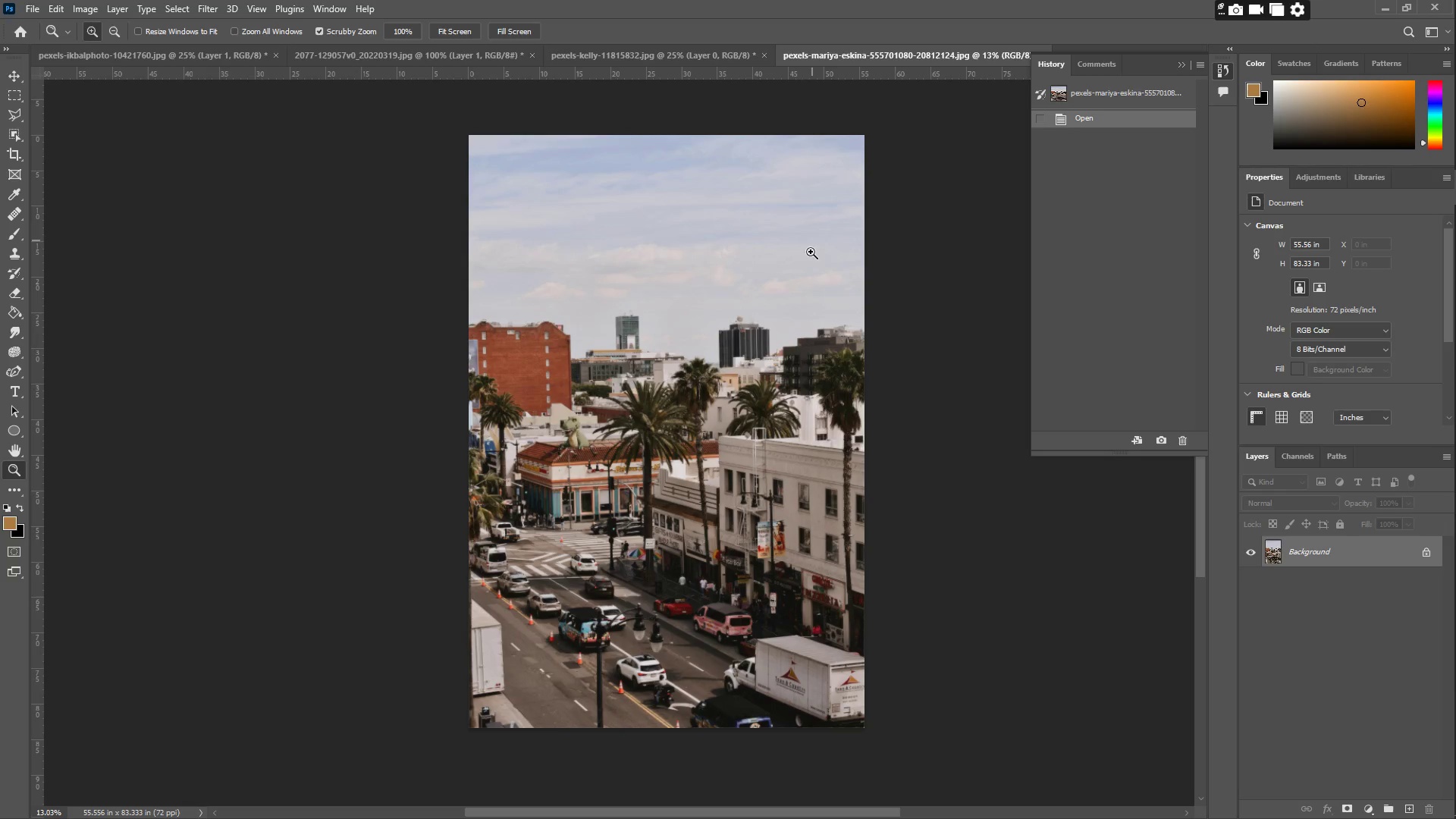 
key(C)
 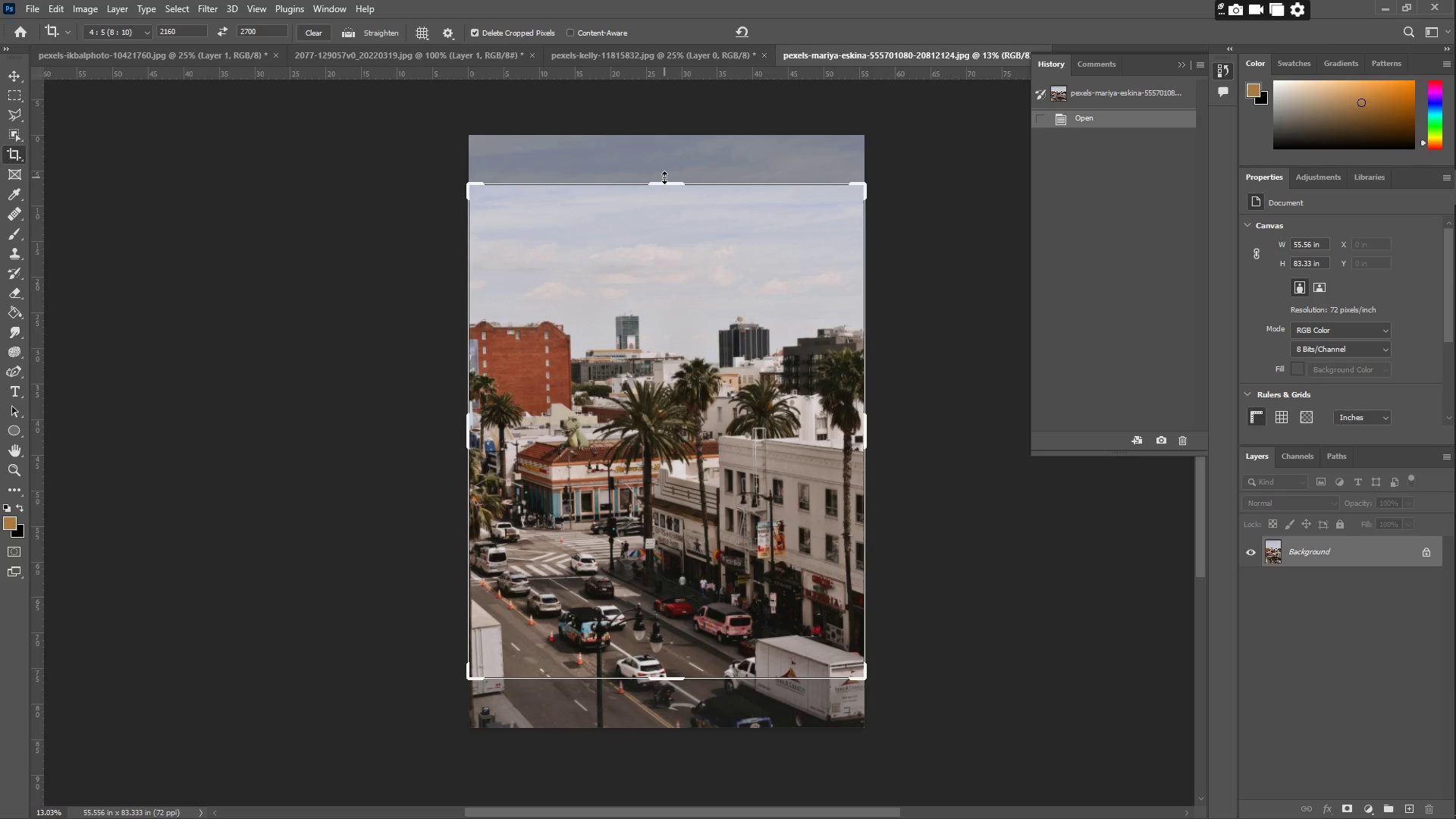 
left_click_drag(start_coordinate=[664, 182], to_coordinate=[668, 212])
 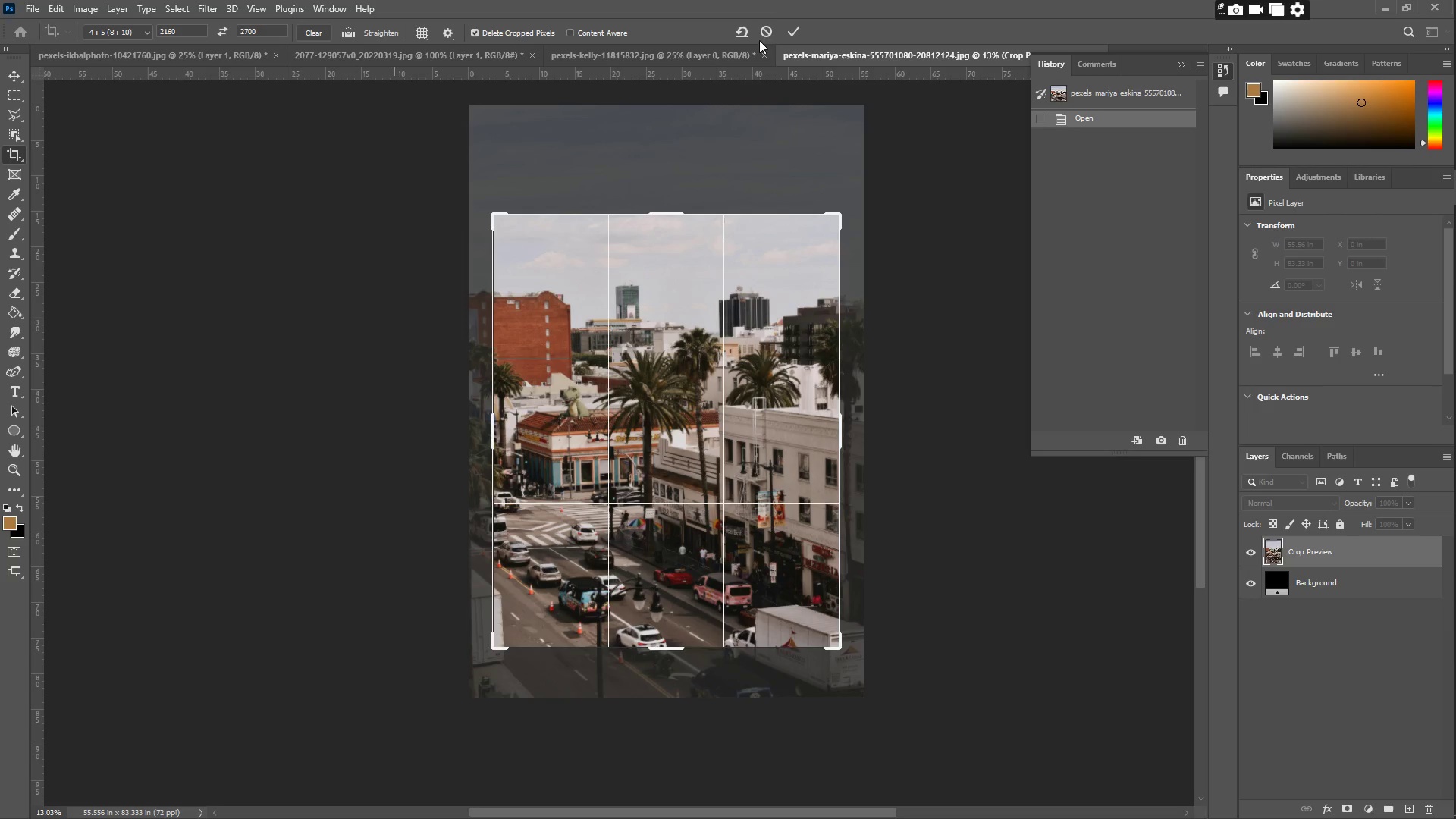 
left_click([764, 32])
 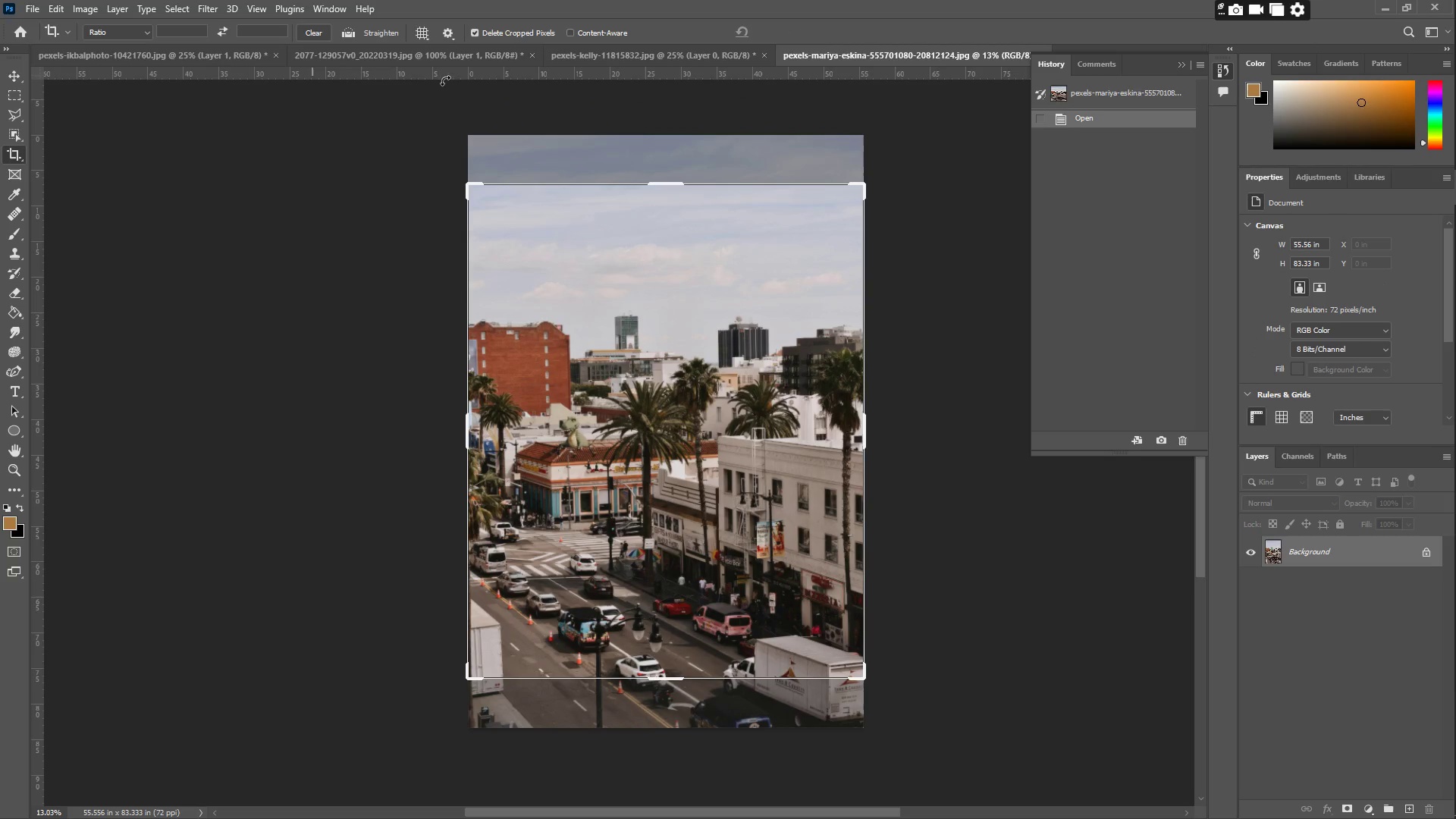 
left_click_drag(start_coordinate=[648, 181], to_coordinate=[637, 314])
 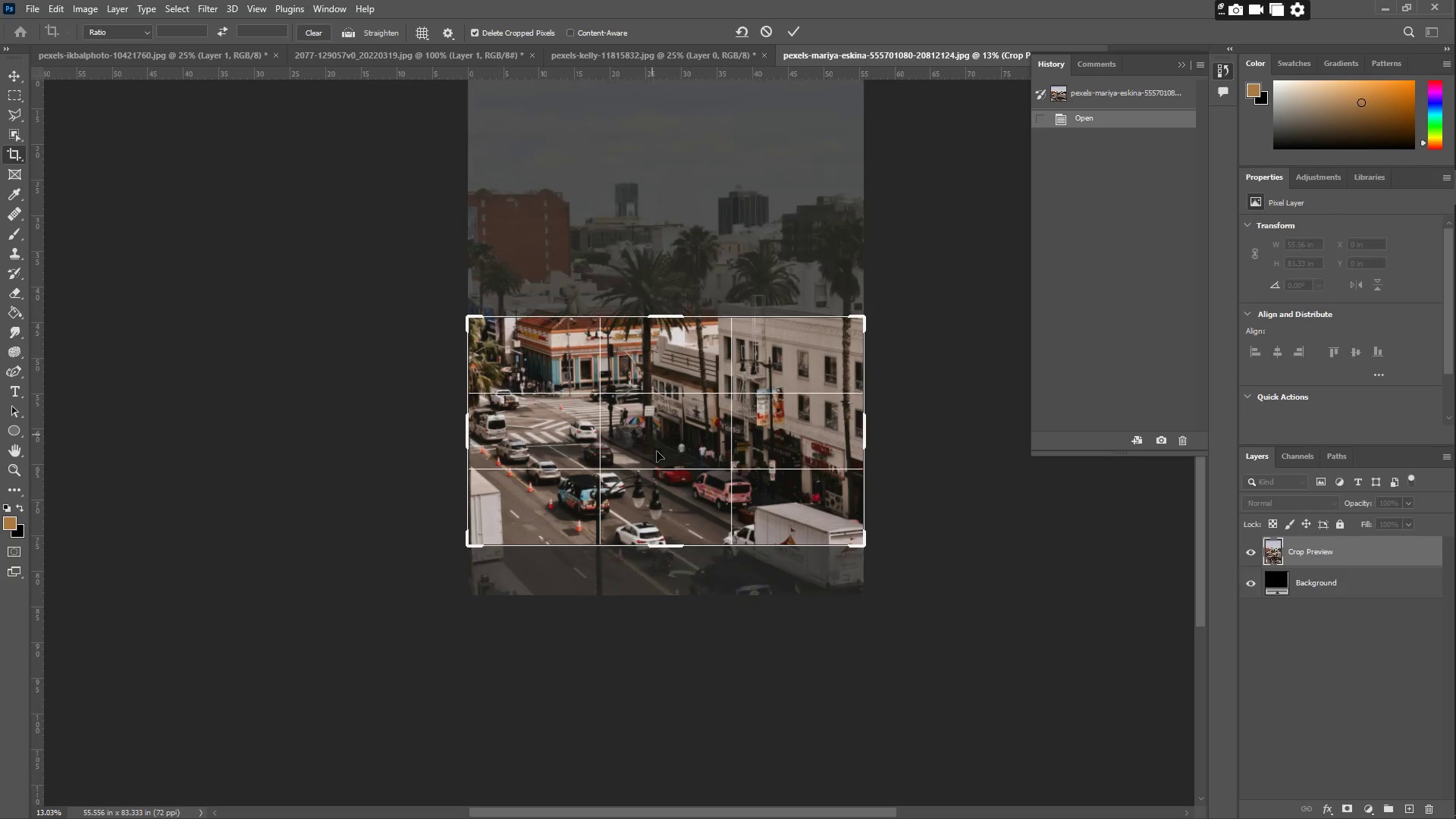 
left_click_drag(start_coordinate=[663, 453], to_coordinate=[662, 404])
 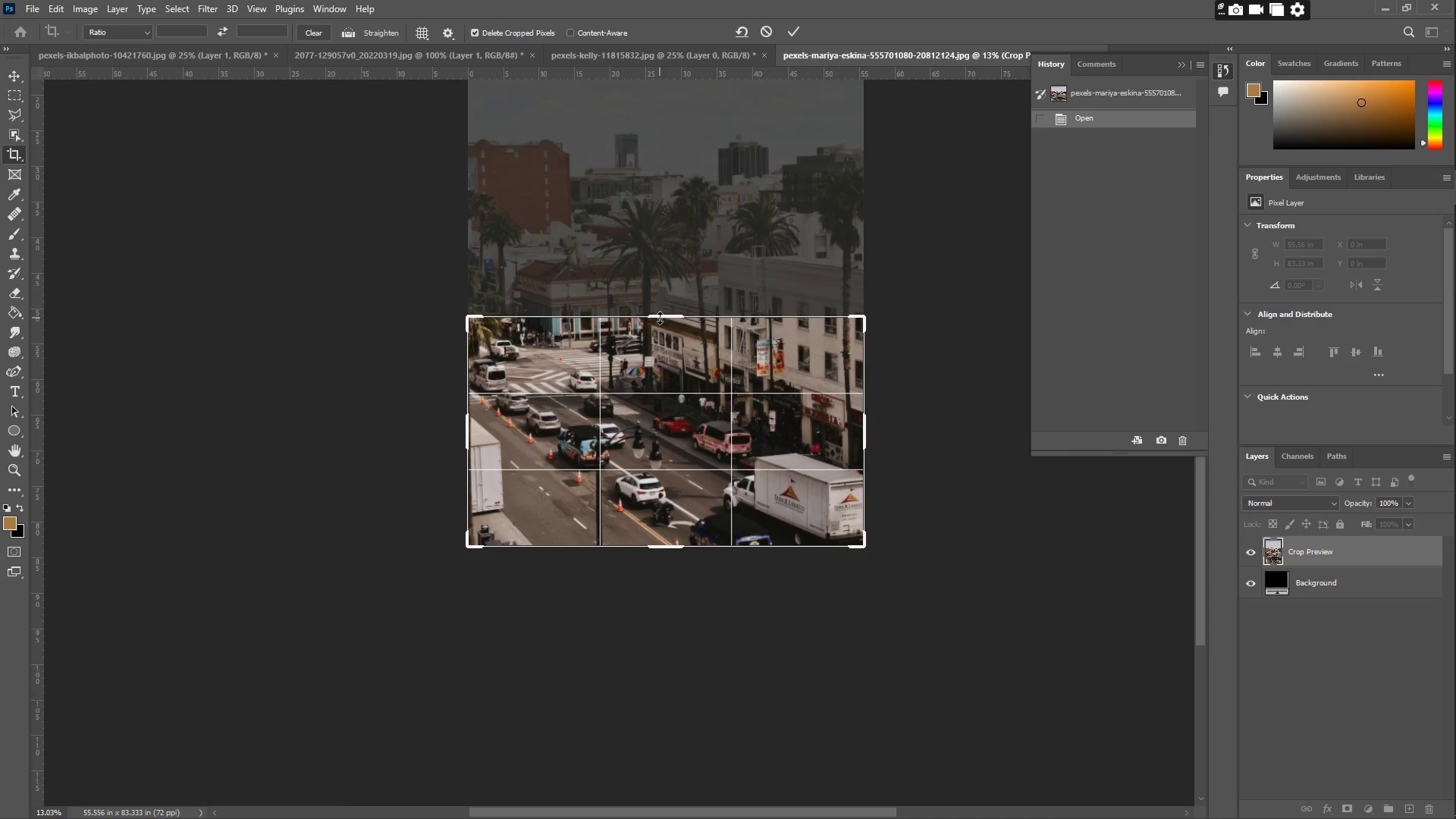 
left_click_drag(start_coordinate=[661, 318], to_coordinate=[661, 303])
 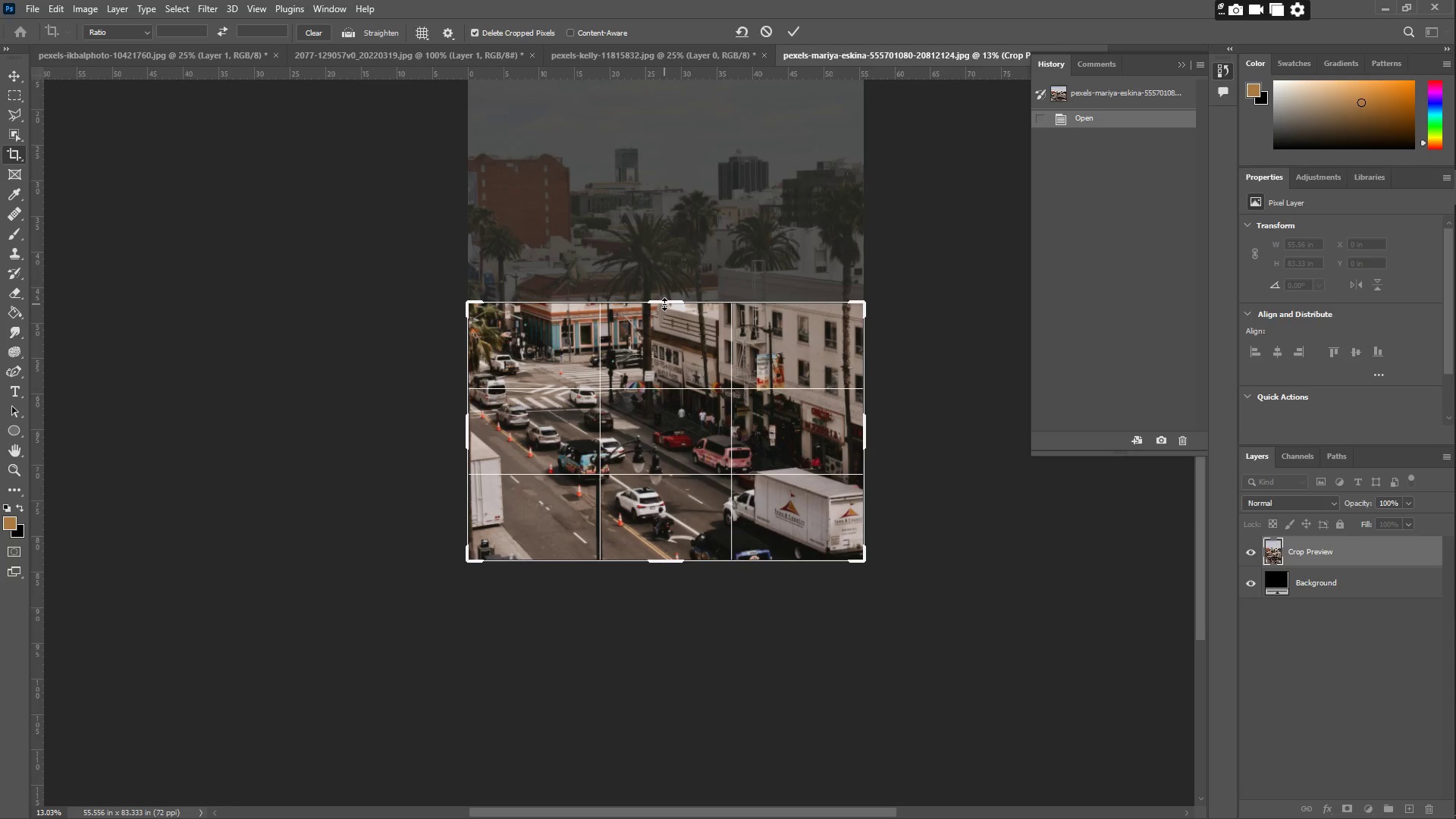 
key(Enter)
 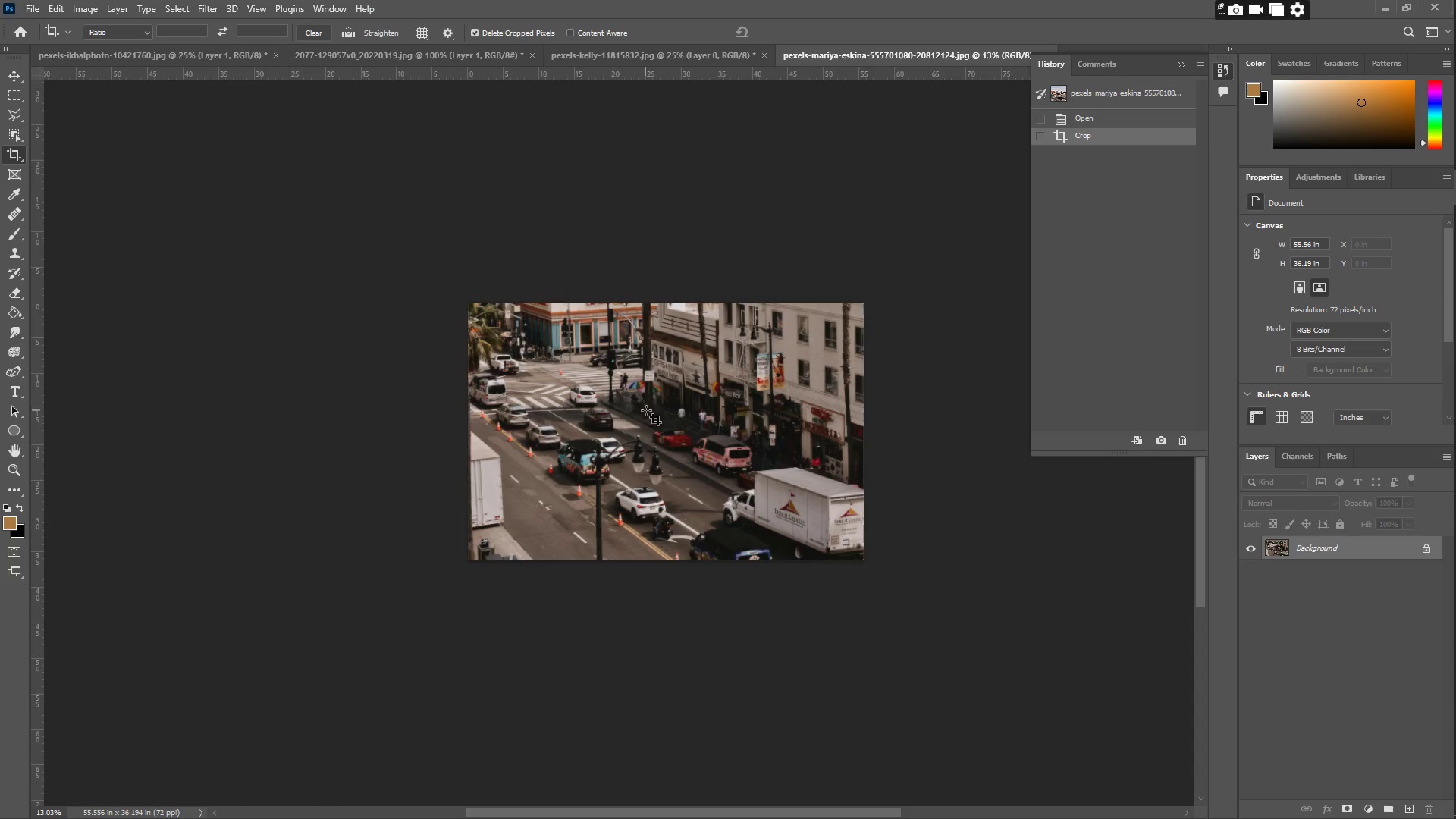 
type(zzz)
 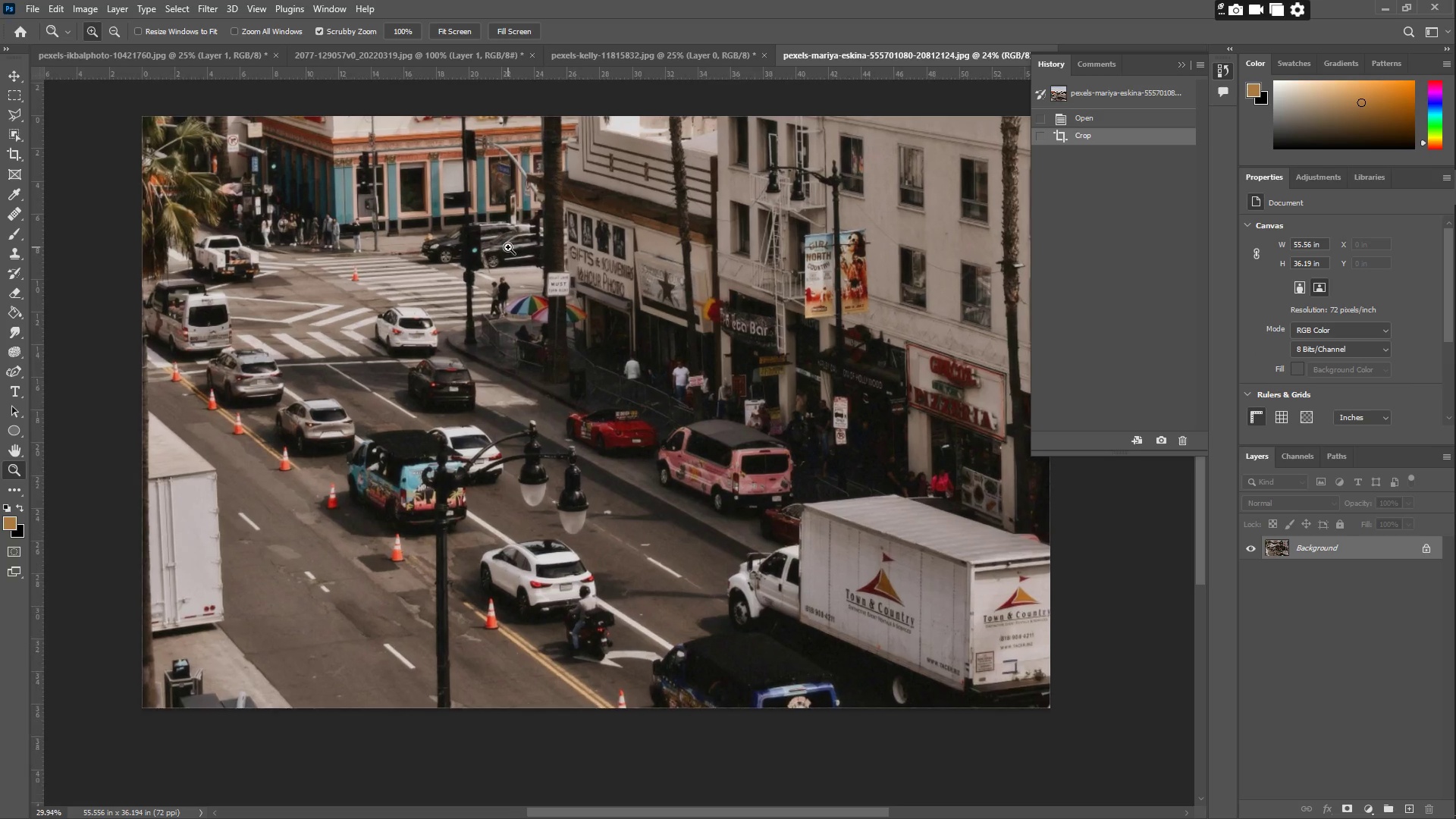 
left_click_drag(start_coordinate=[620, 395], to_coordinate=[663, 376])
 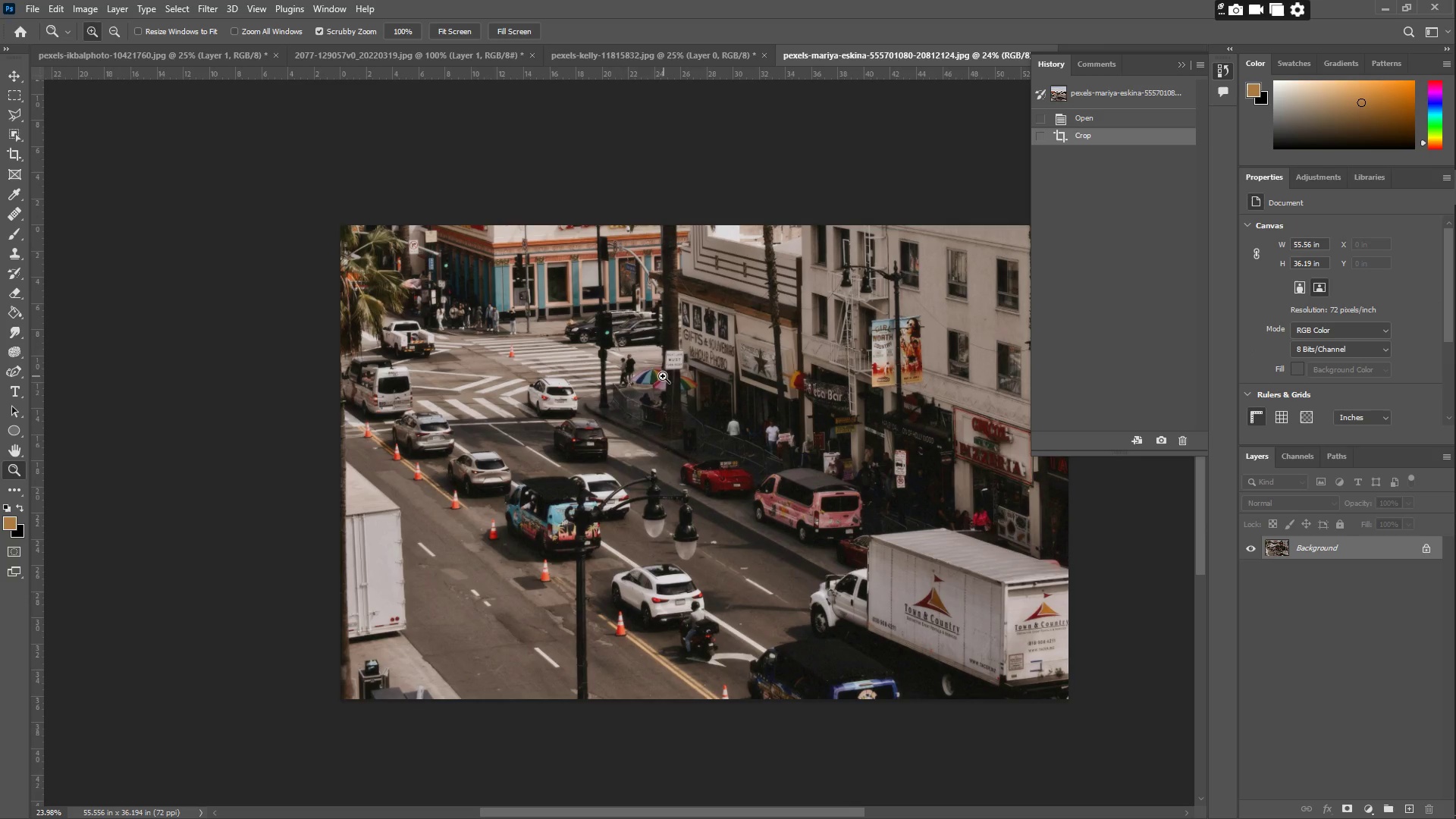 
hold_key(key=Space, duration=0.89)
 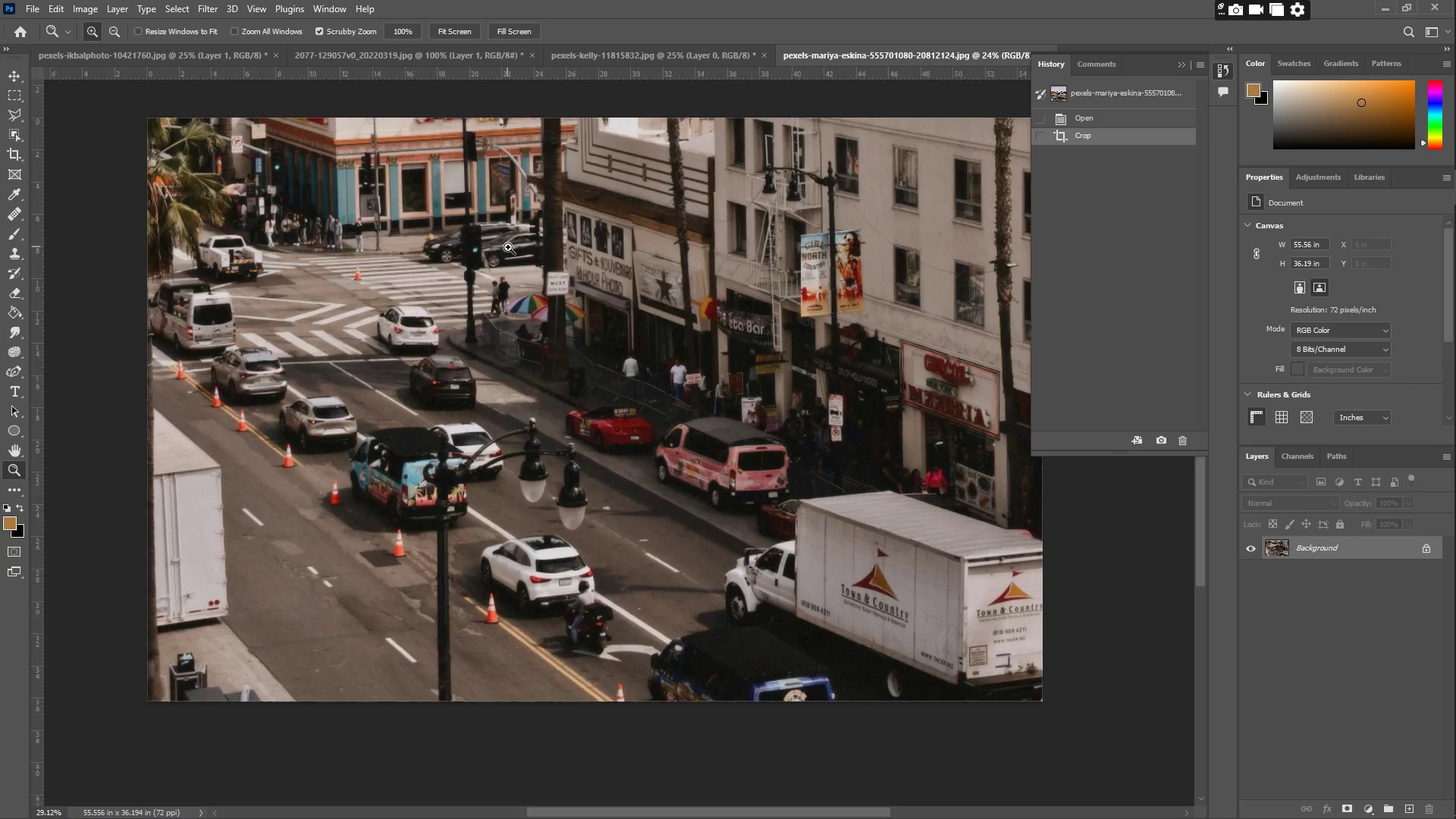 
left_click_drag(start_coordinate=[656, 378], to_coordinate=[526, 295])
 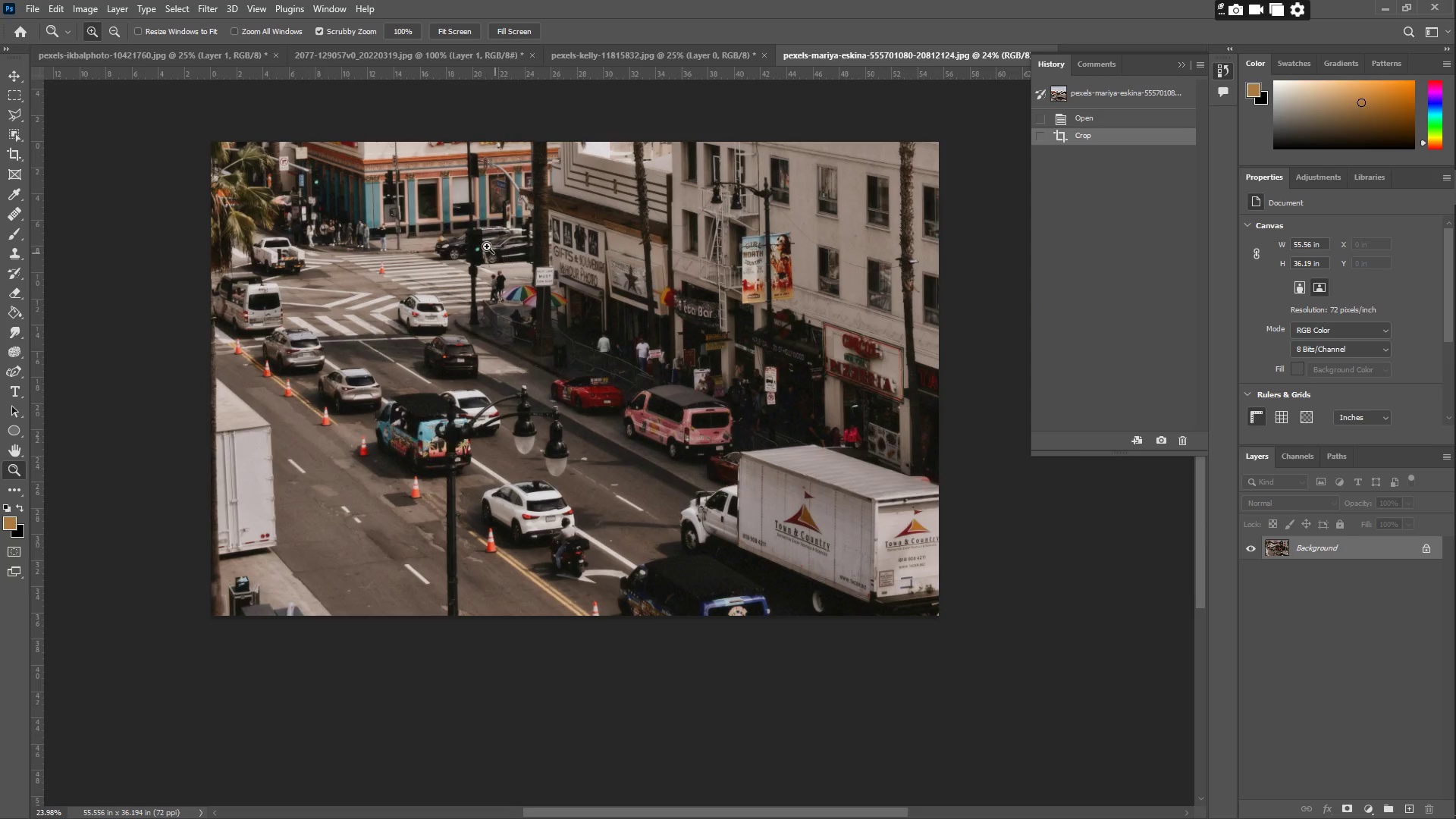 
left_click_drag(start_coordinate=[487, 245], to_coordinate=[497, 247])
 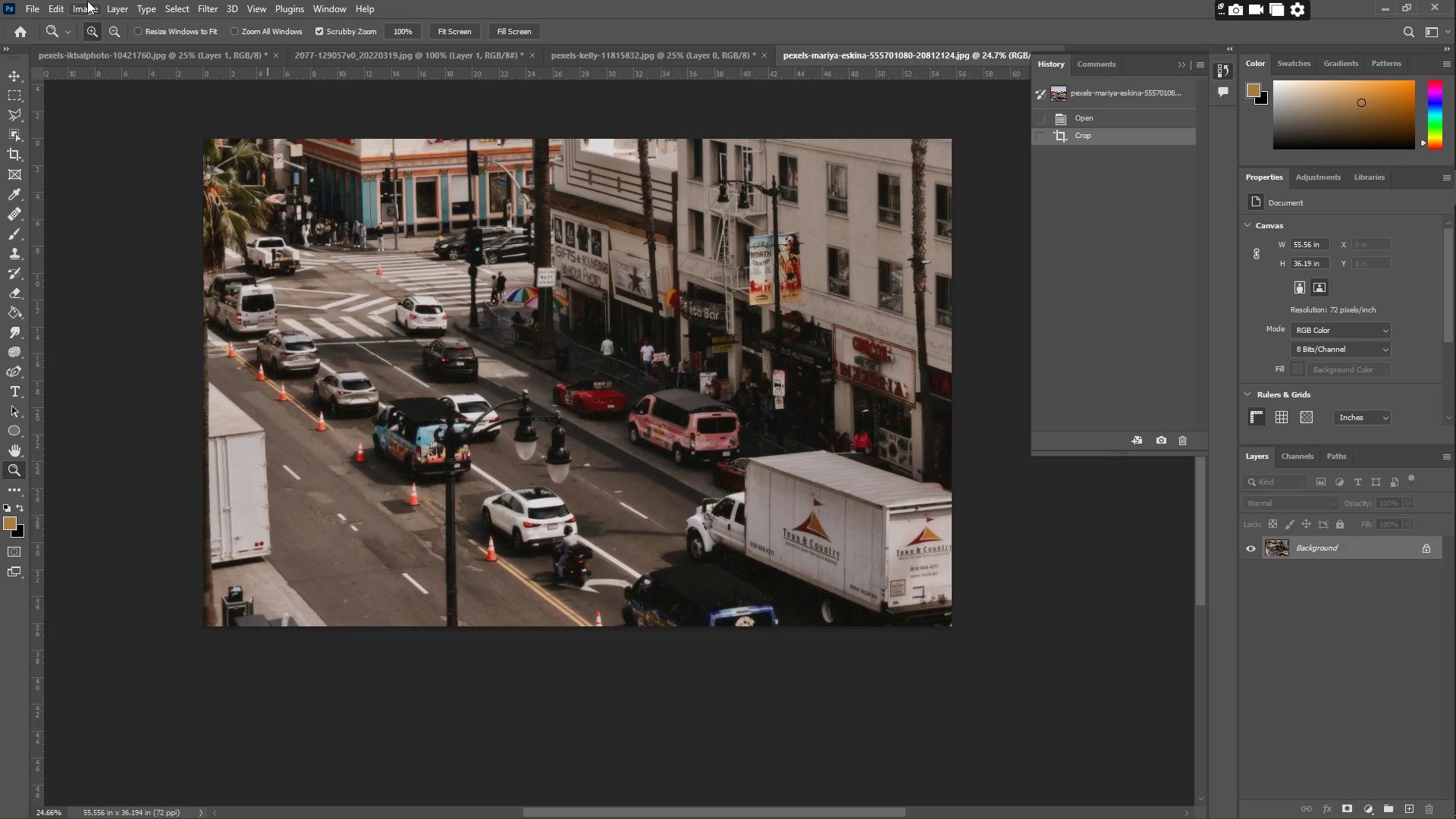 
double_click([121, 39])
 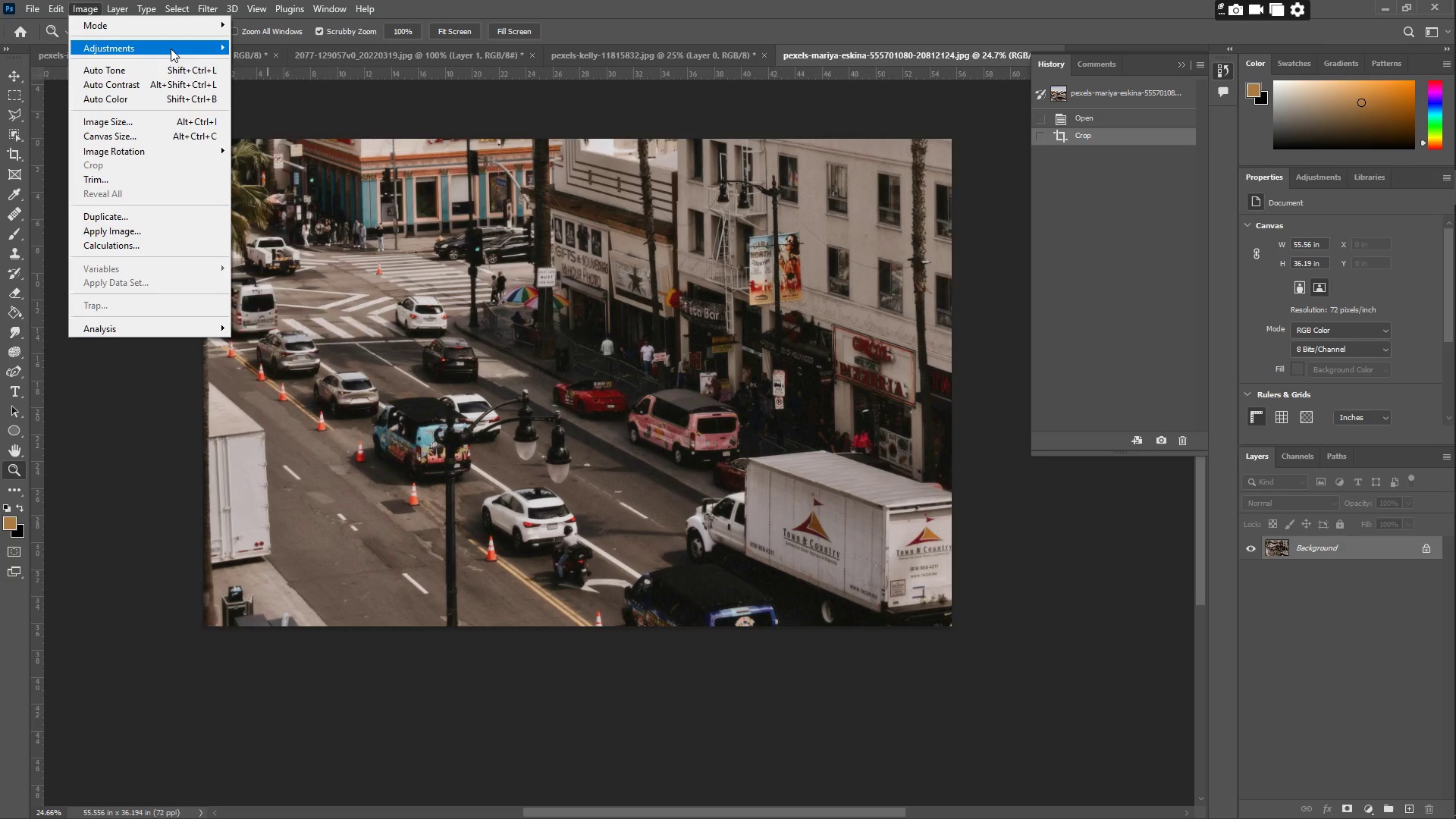 
triple_click([171, 49])
 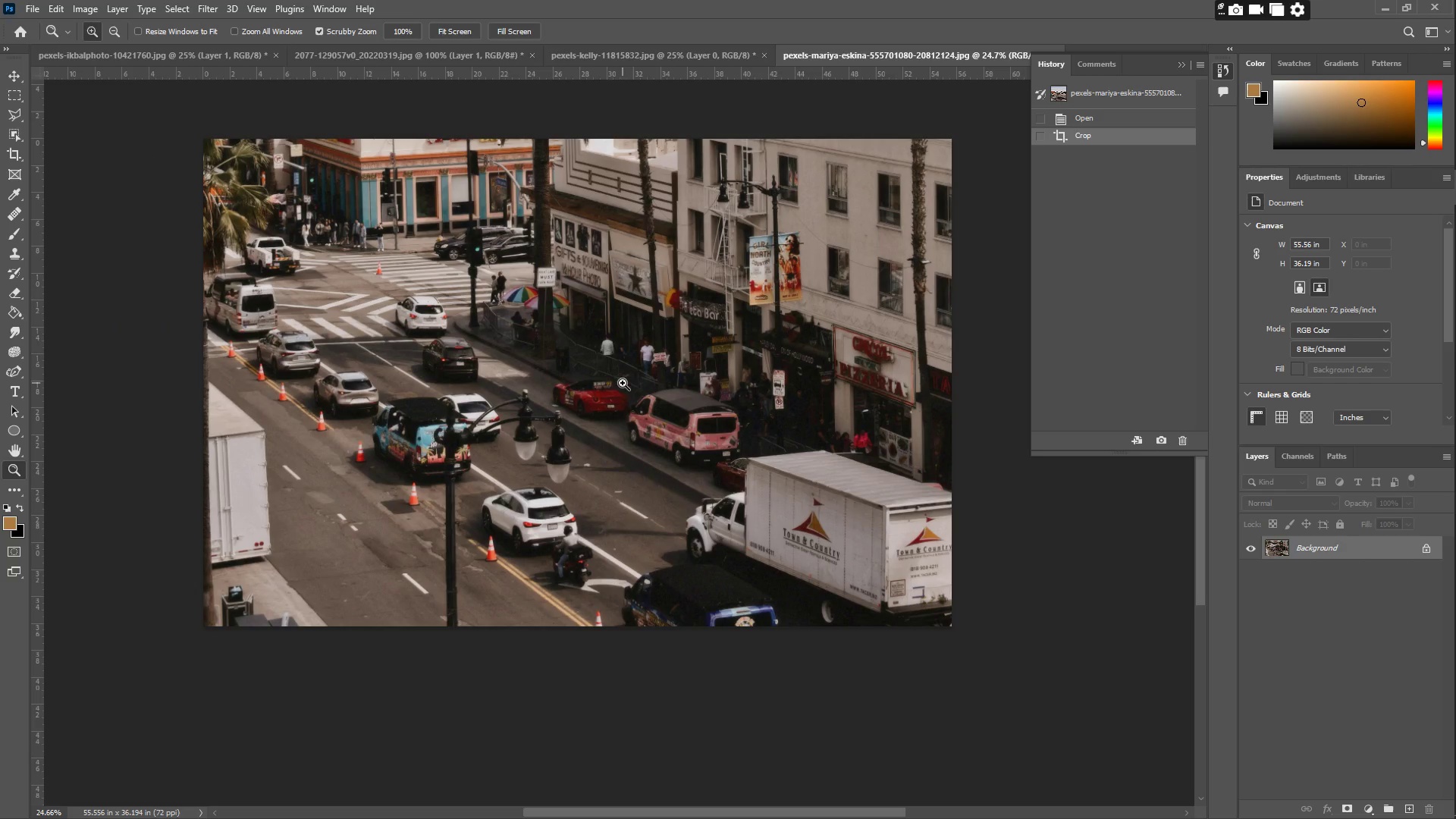 
left_click([83, 6])
 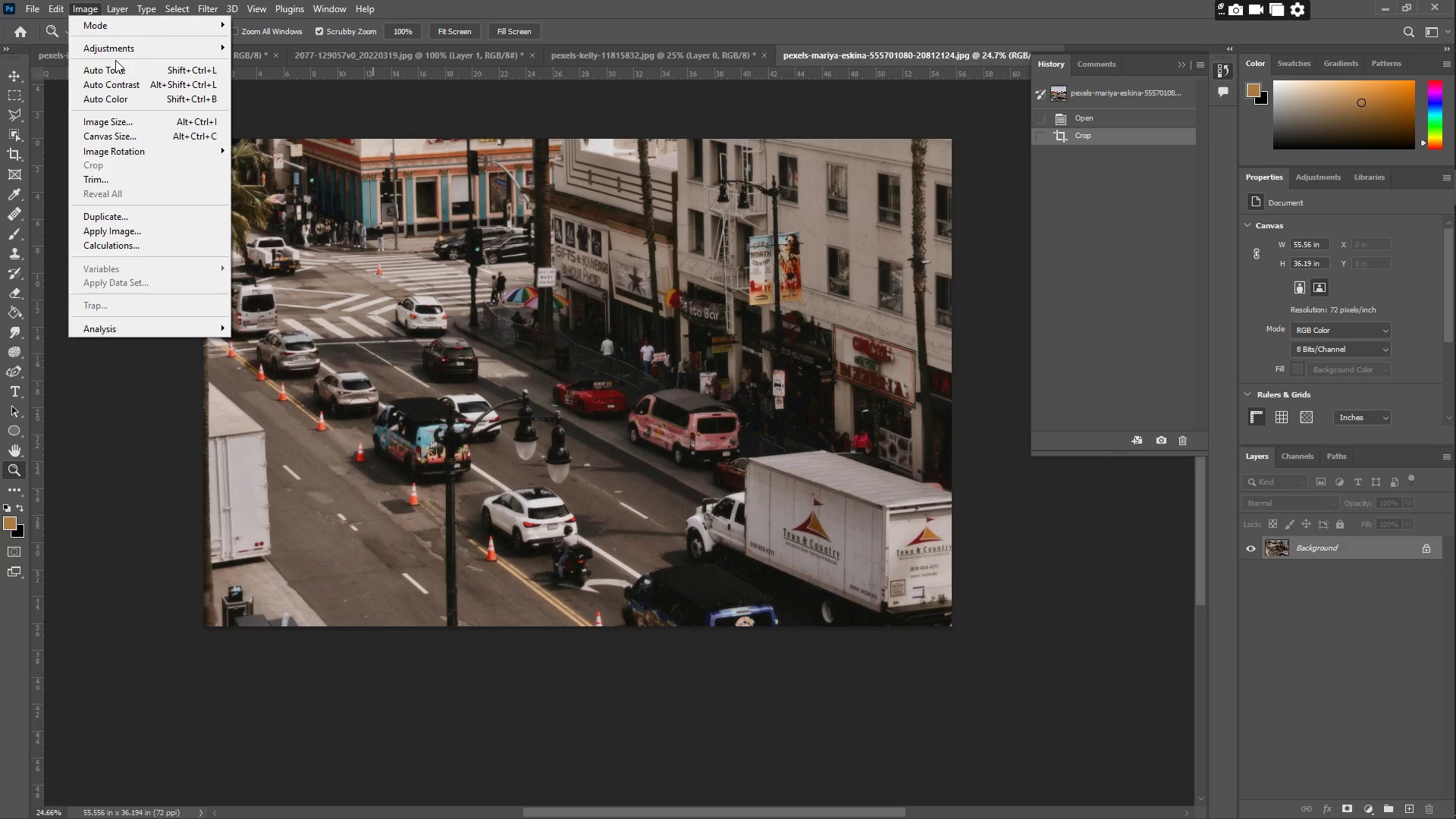 
left_click([121, 46])
 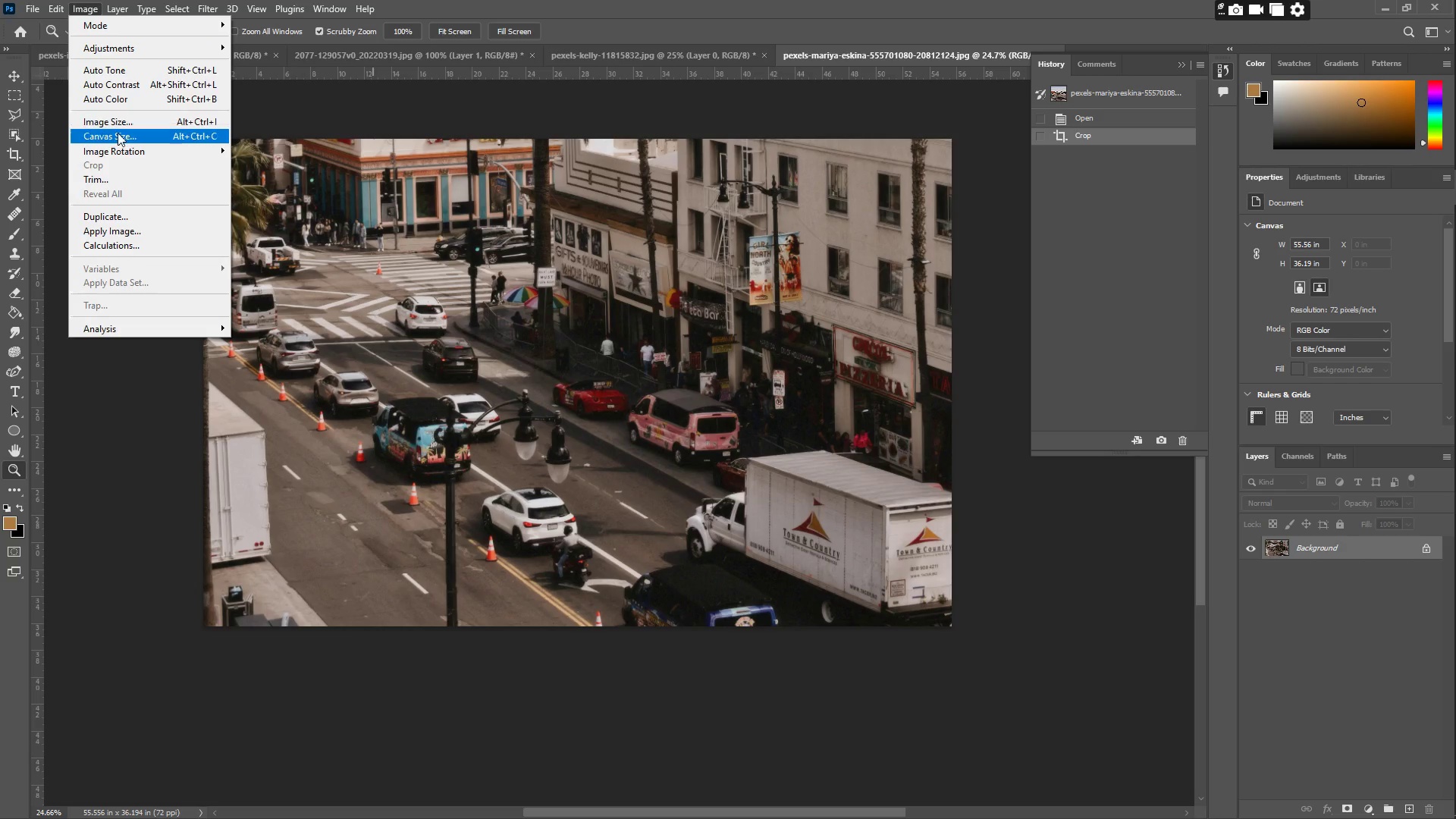 
left_click([122, 122])
 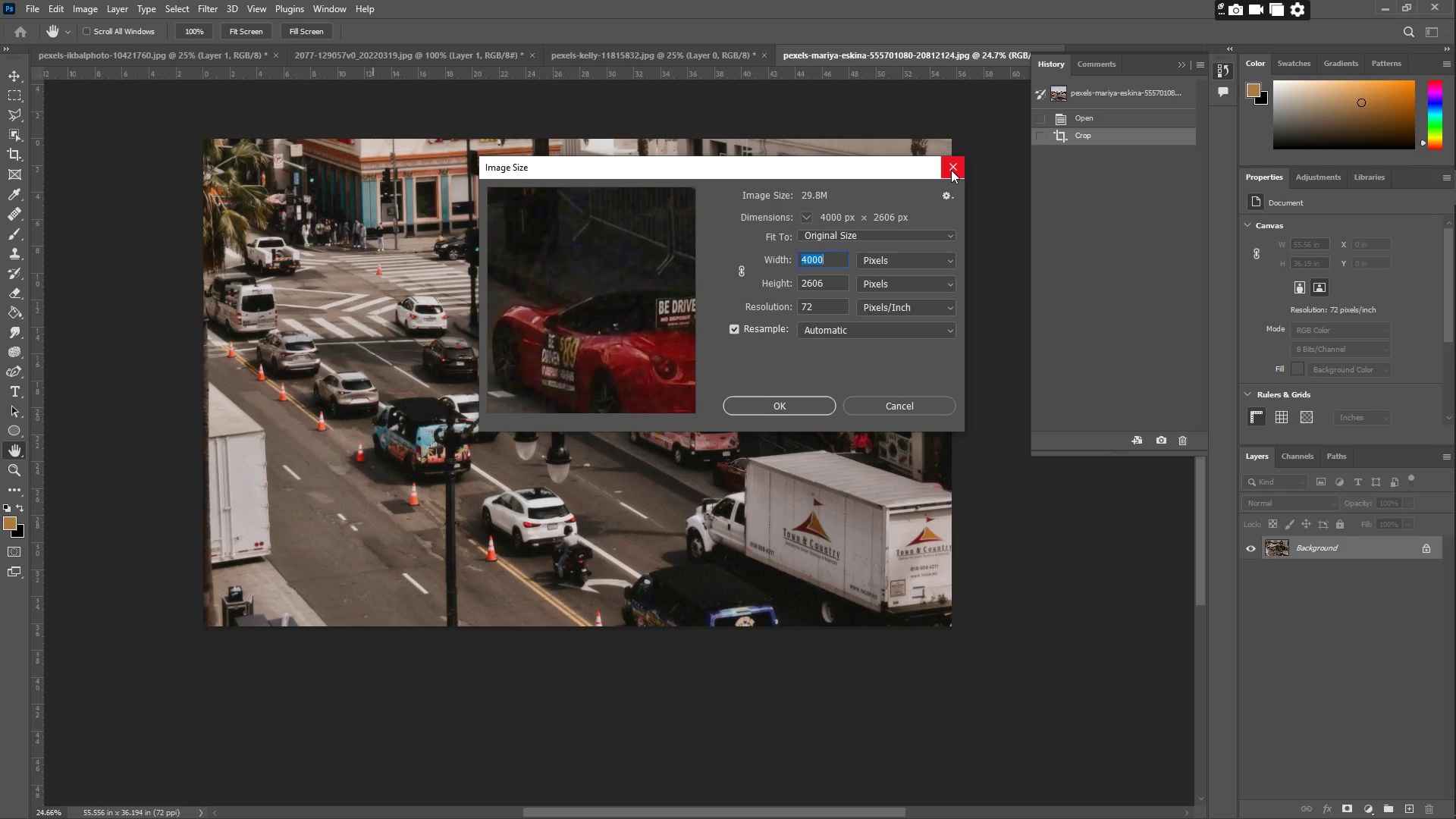 
left_click([951, 170])
 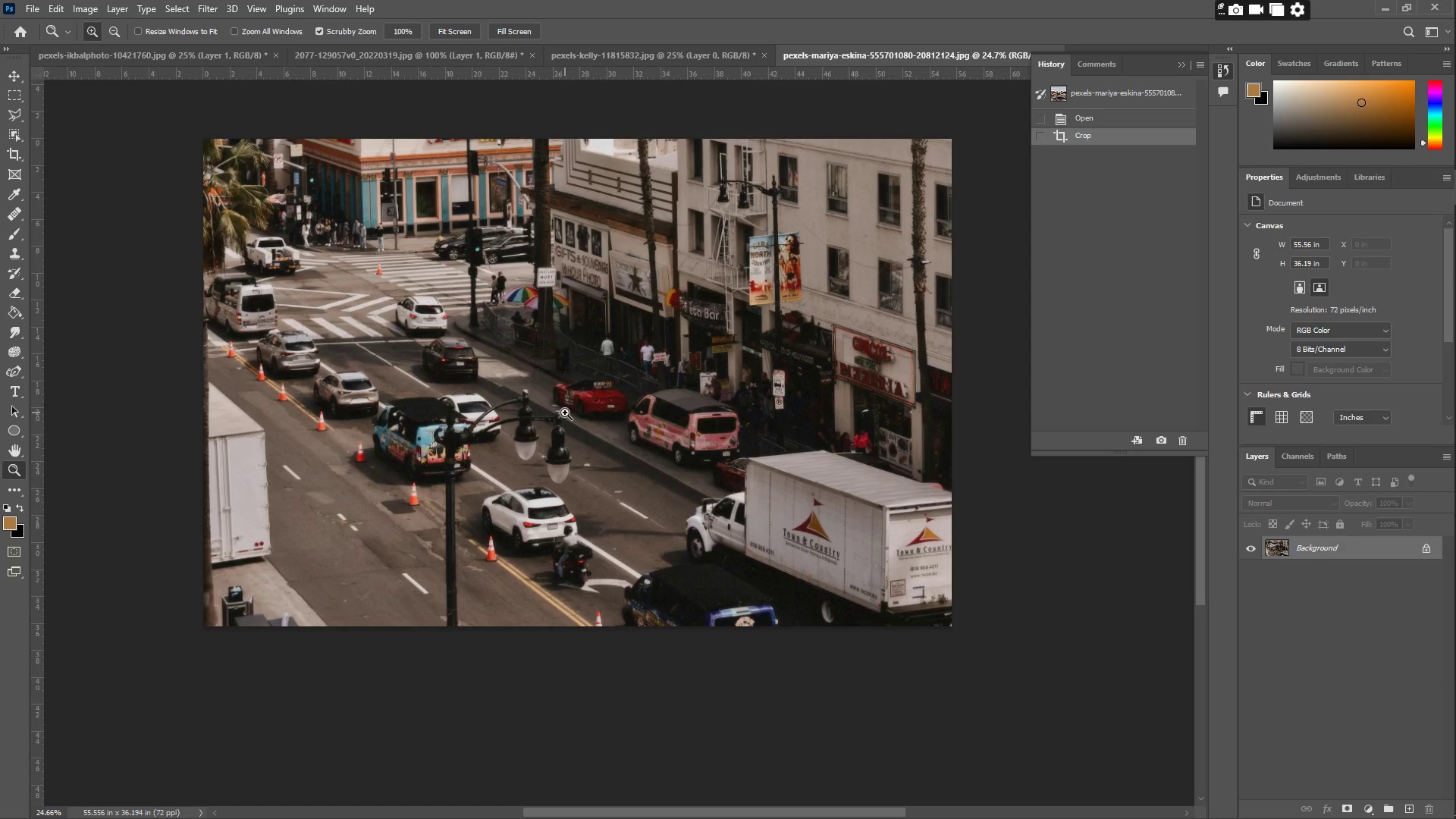 
left_click_drag(start_coordinate=[610, 400], to_coordinate=[726, 365])
 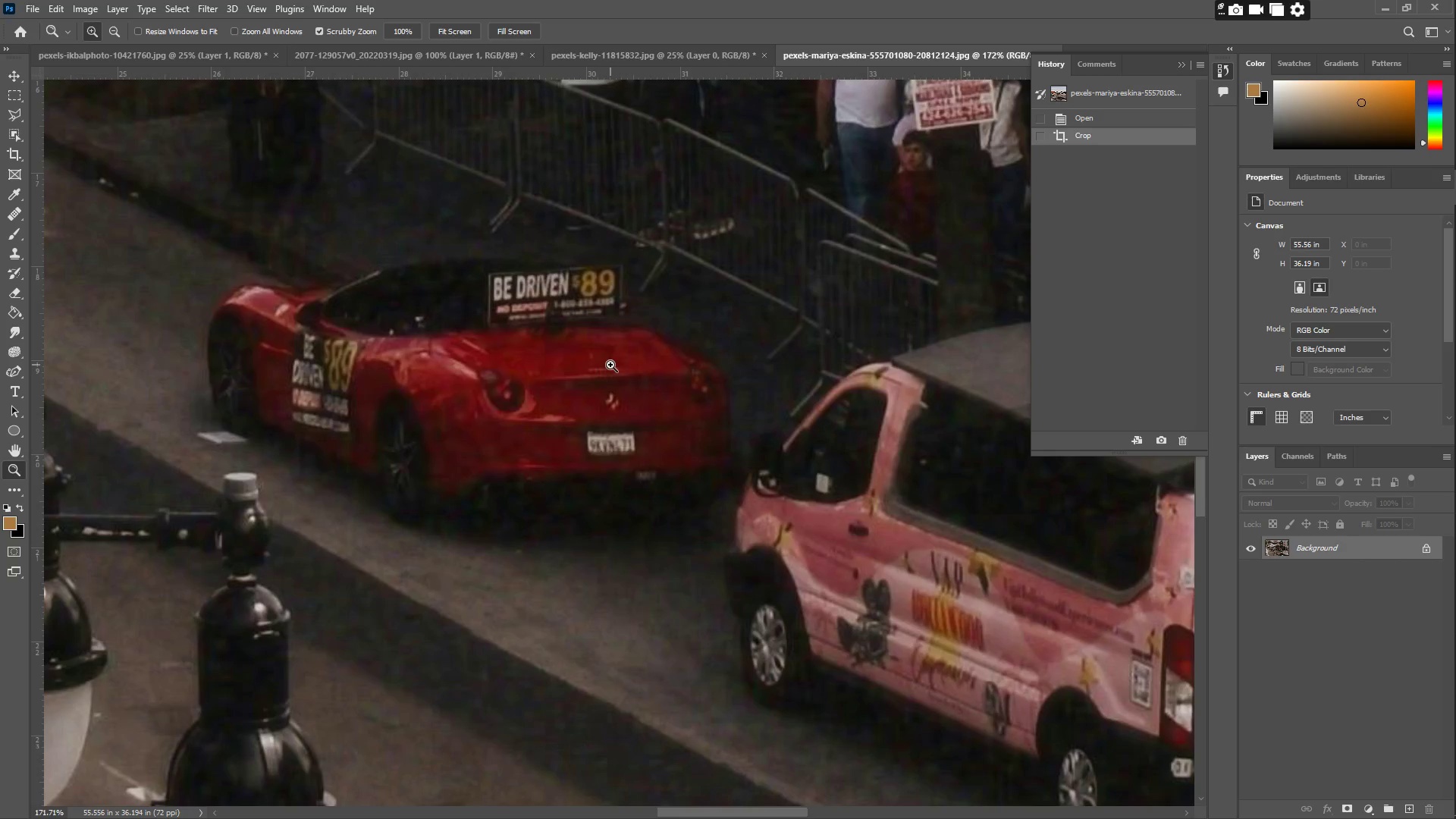 
left_click_drag(start_coordinate=[610, 364], to_coordinate=[491, 376])
 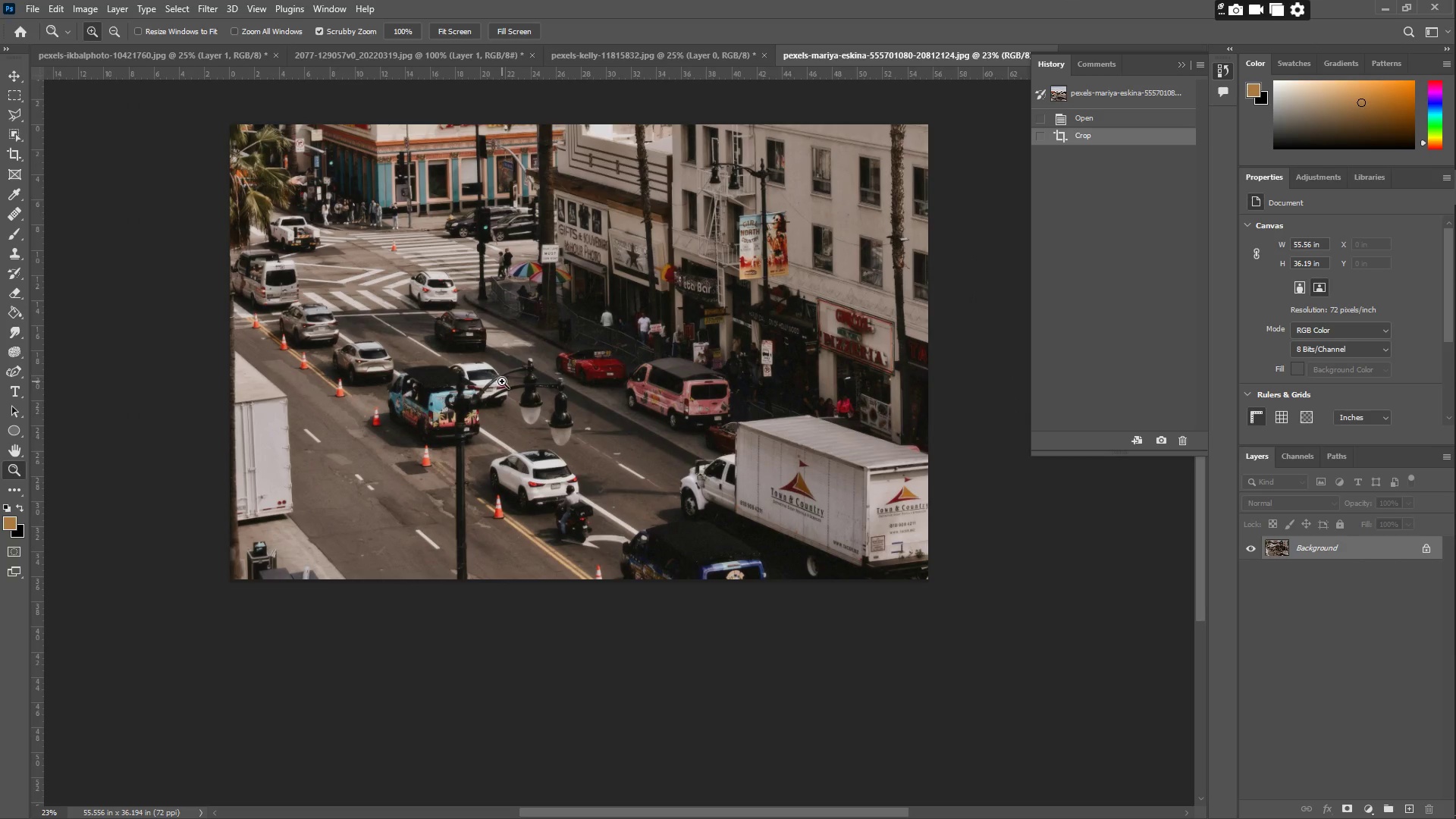 
hold_key(key=Space, duration=0.55)
 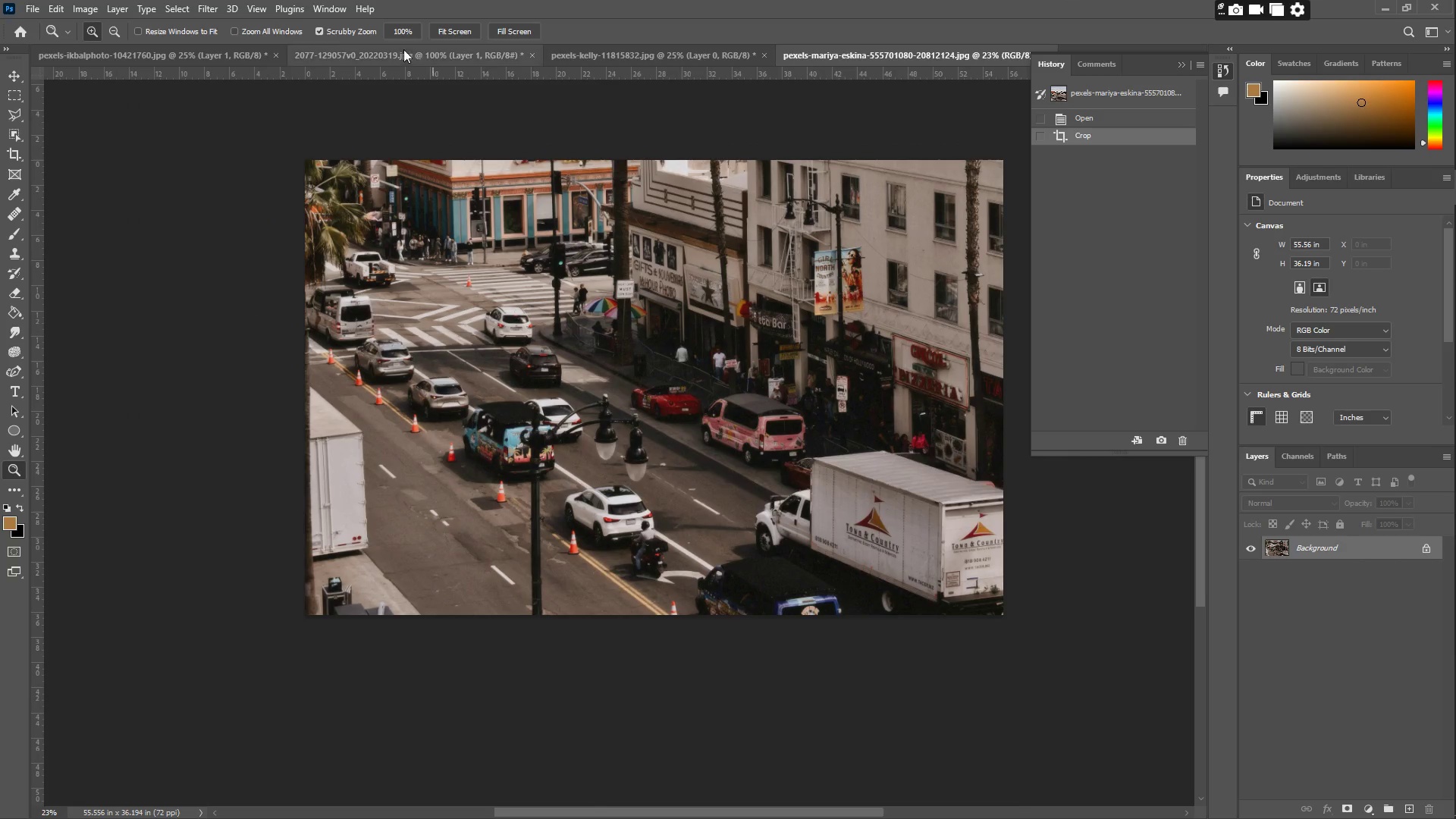 
left_click_drag(start_coordinate=[510, 372], to_coordinate=[548, 390])
 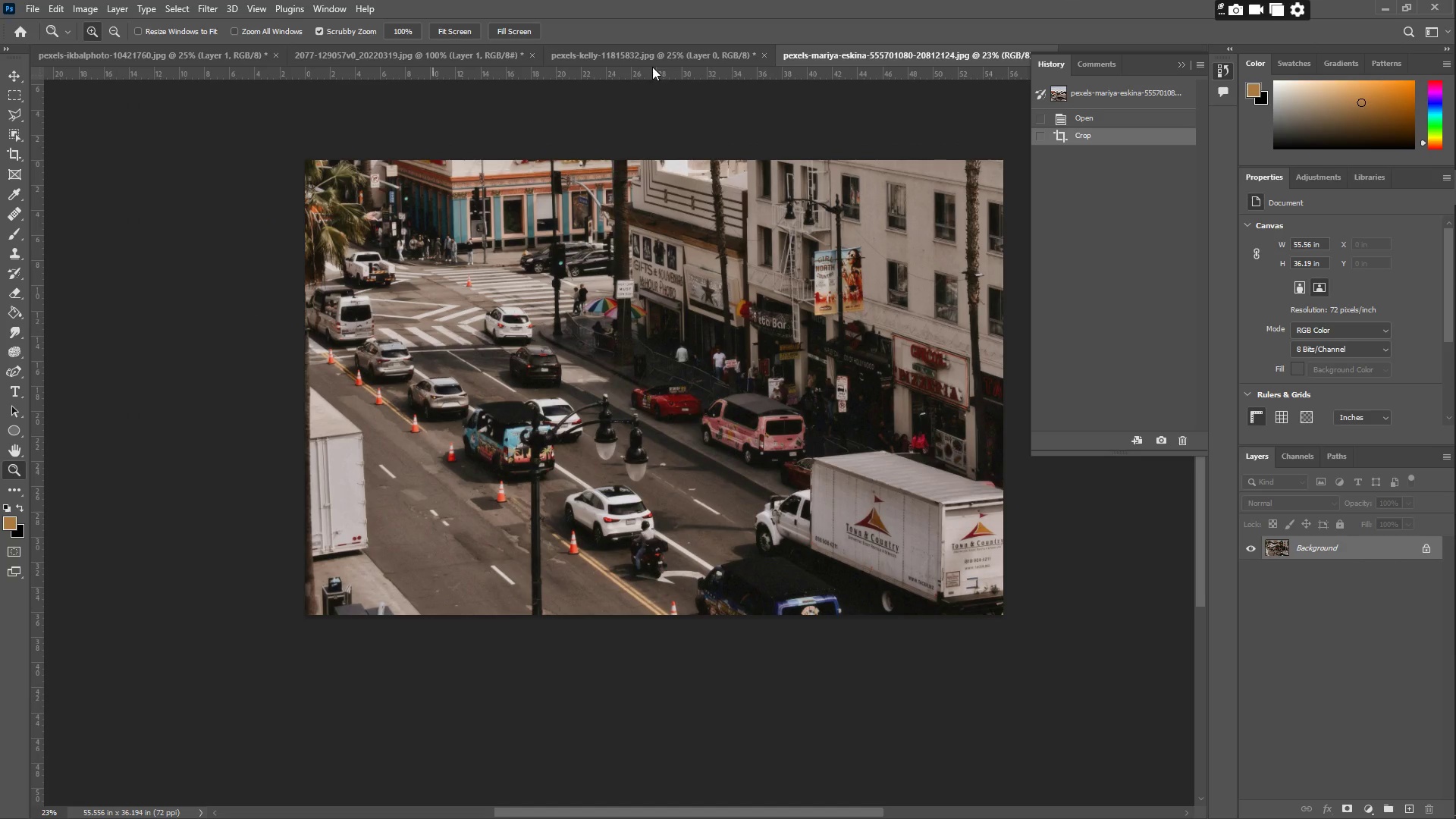 
left_click([656, 52])
 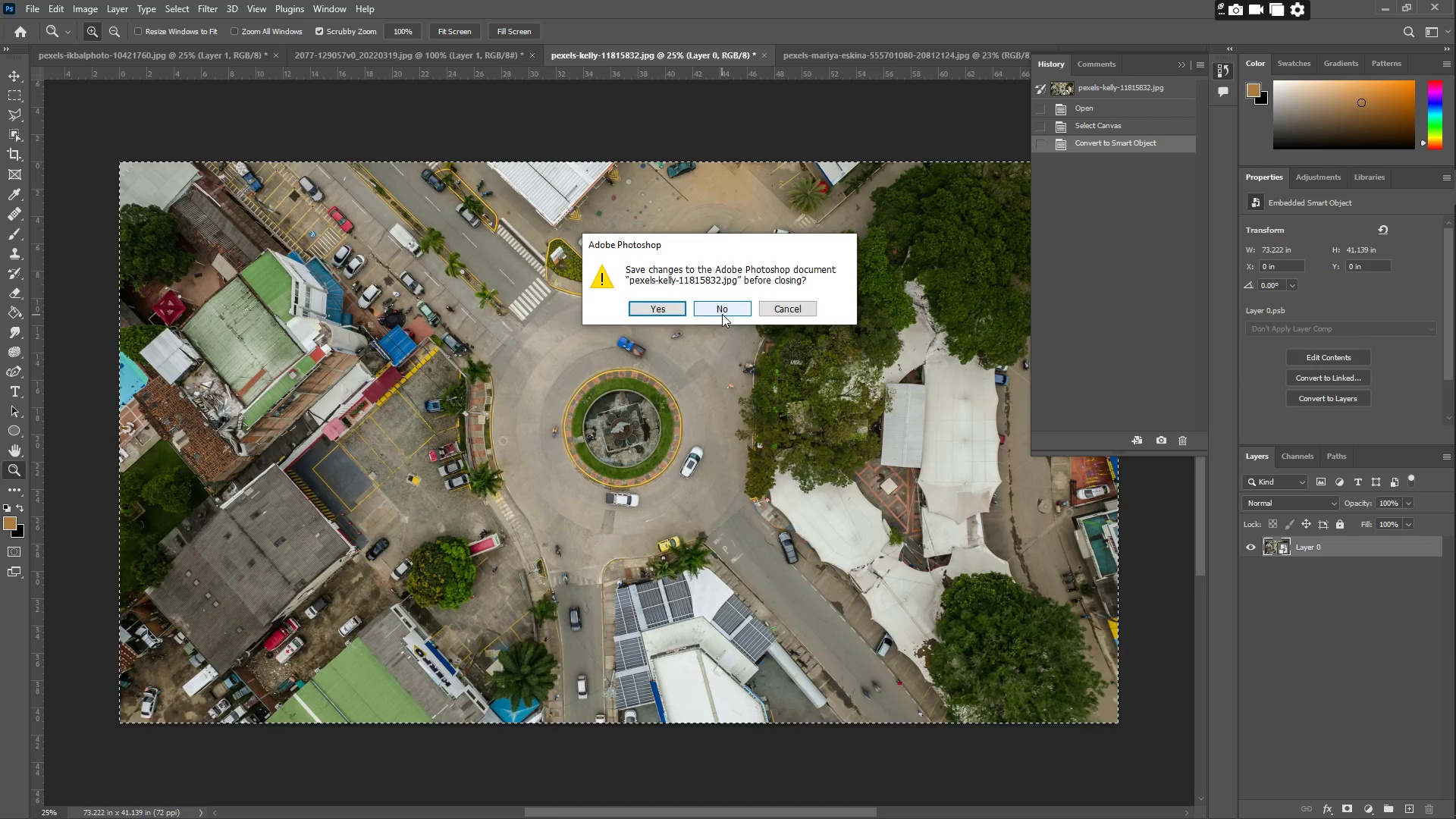 
left_click([720, 309])
 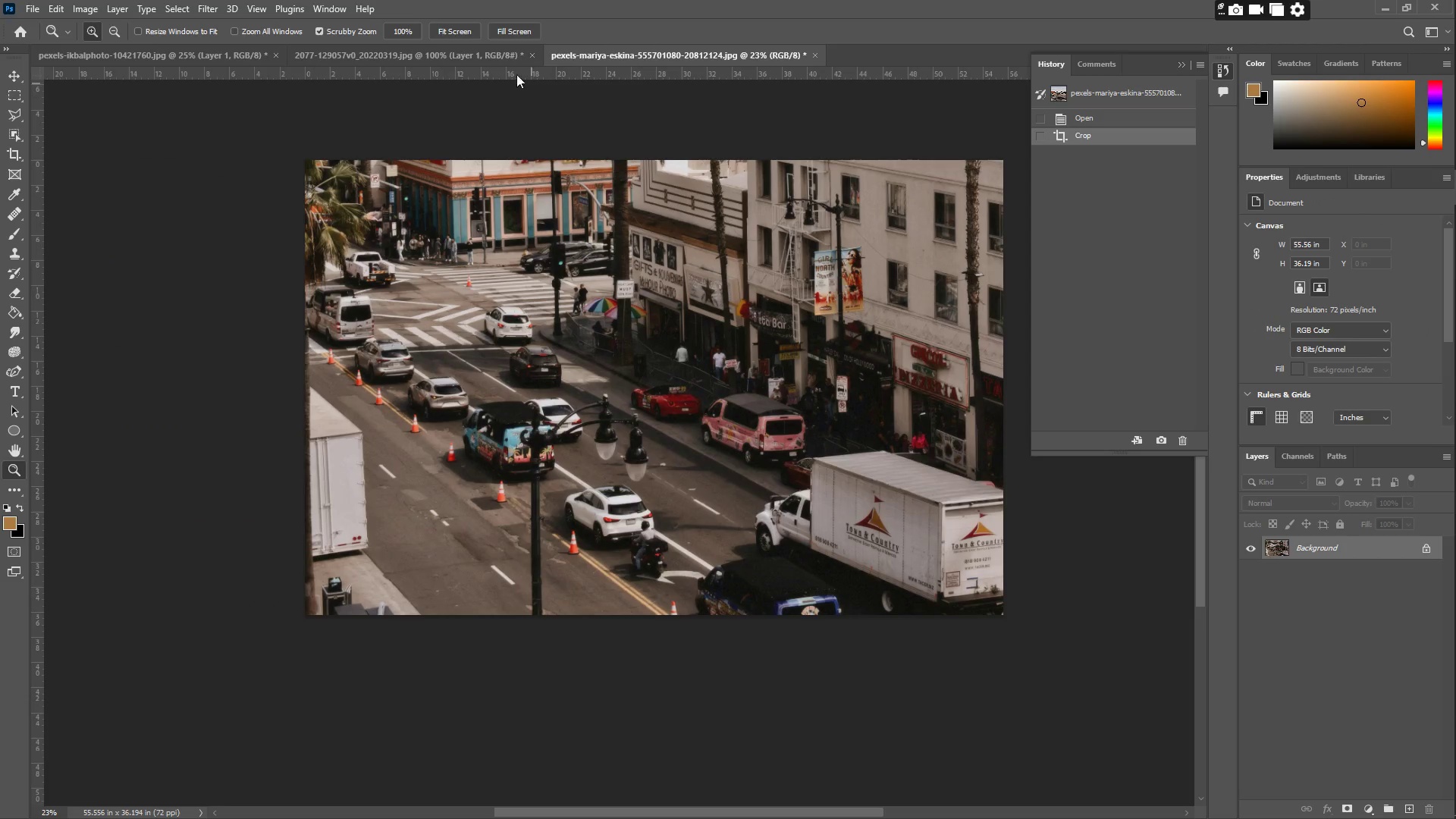 
left_click([471, 55])
 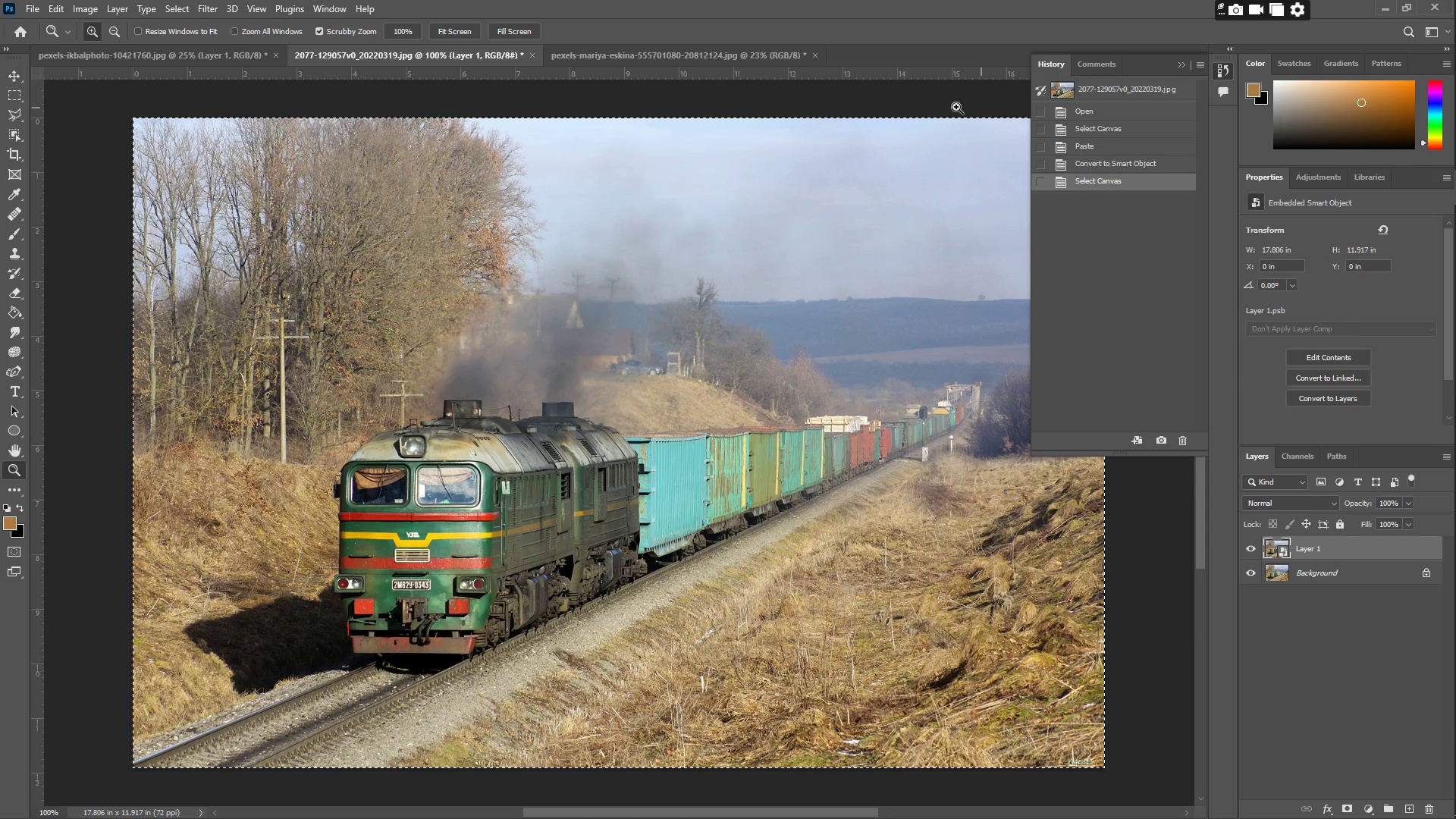 
hold_key(key=Space, duration=1.5)
 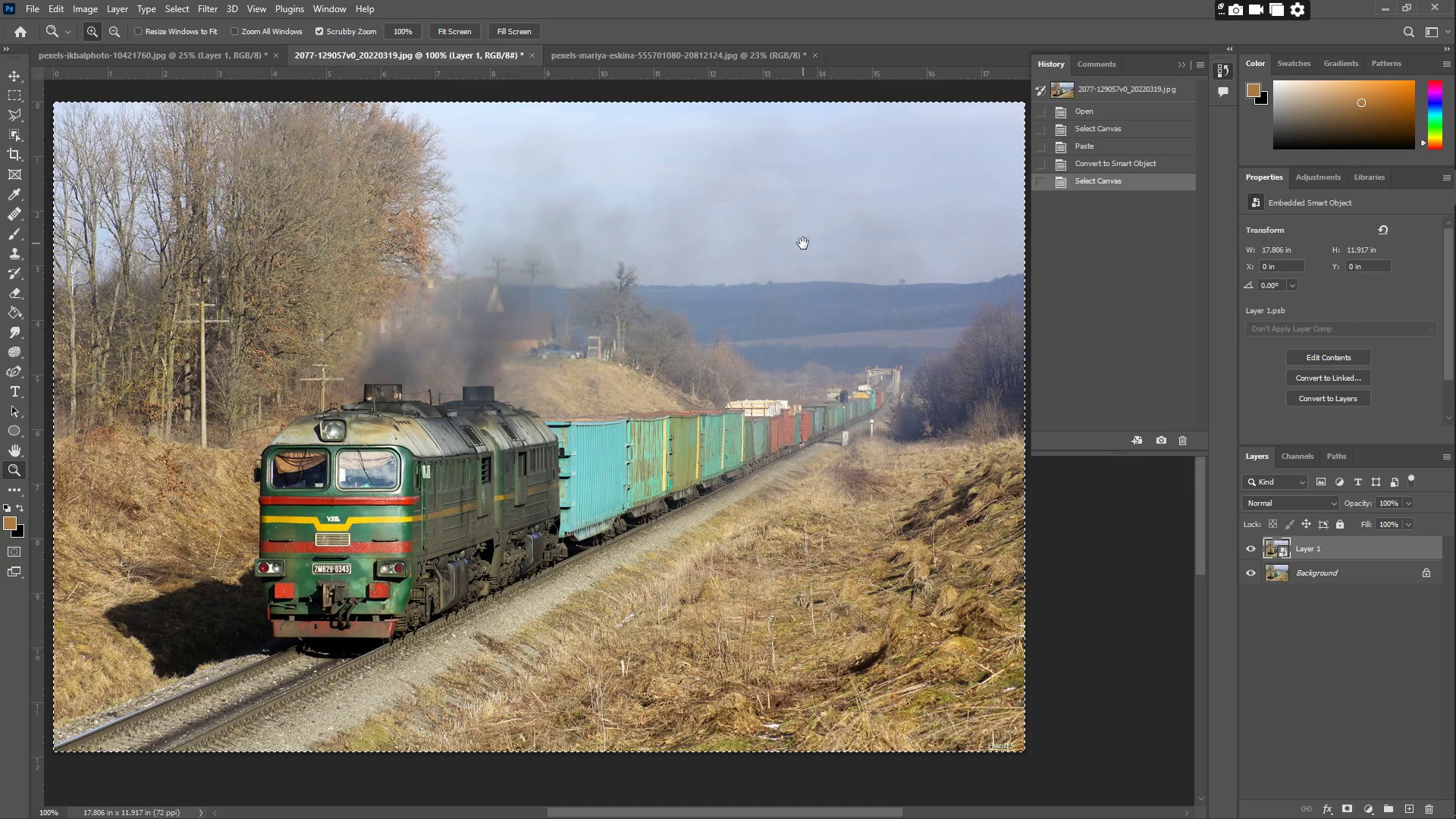 
left_click_drag(start_coordinate=[859, 251], to_coordinate=[813, 235])
 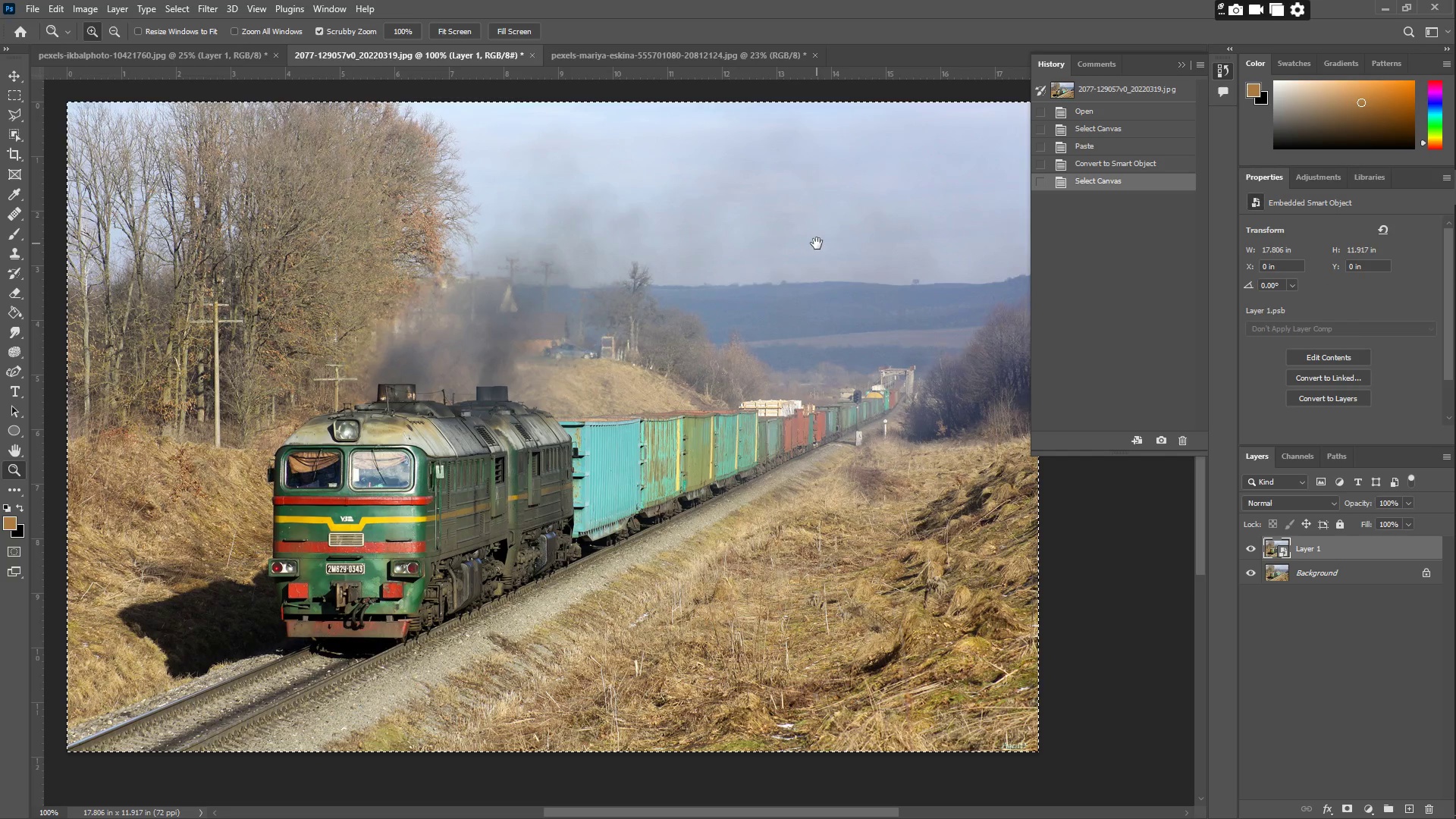 
hold_key(key=Space, duration=1.39)
 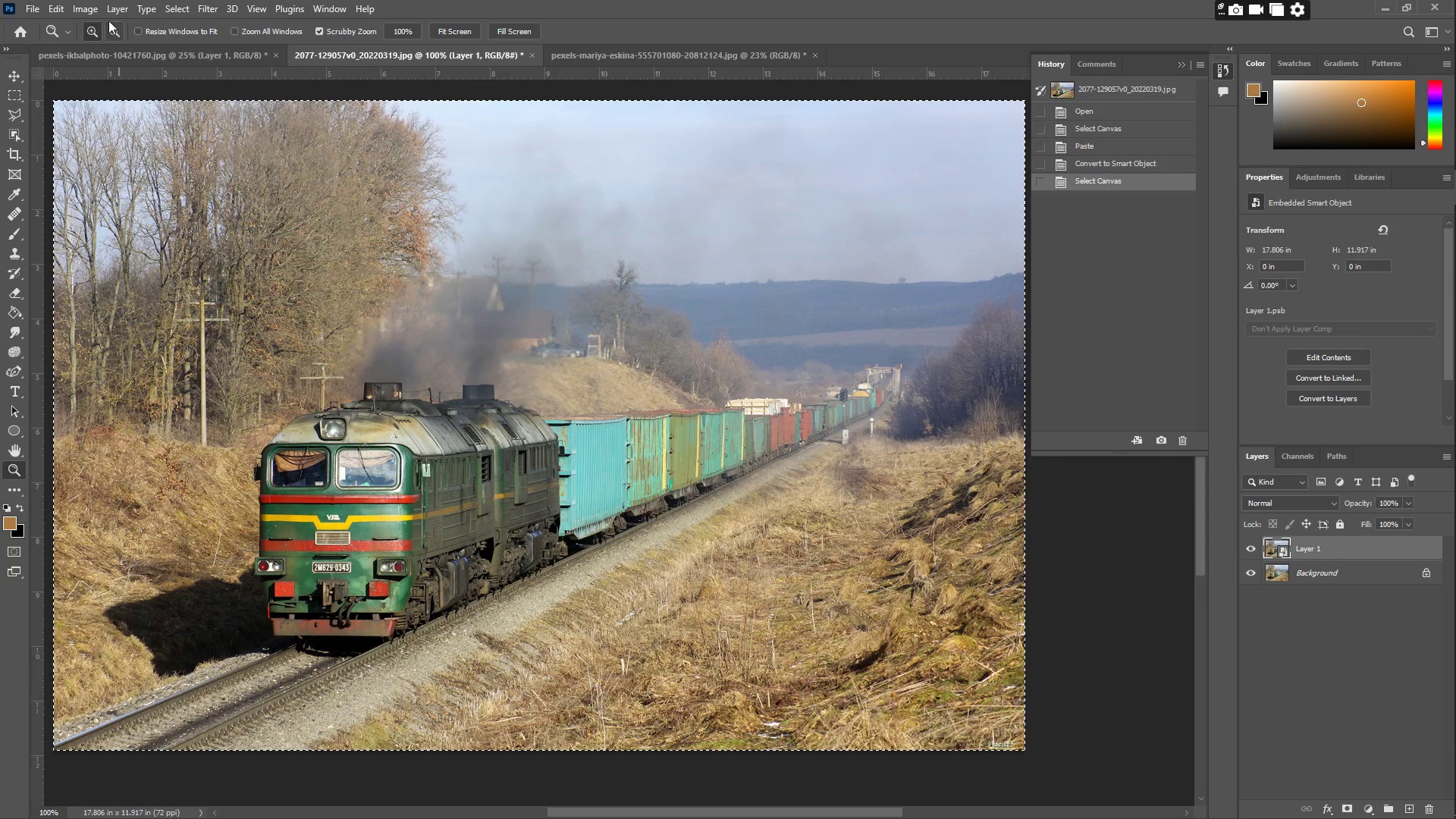 
double_click([119, 48])
 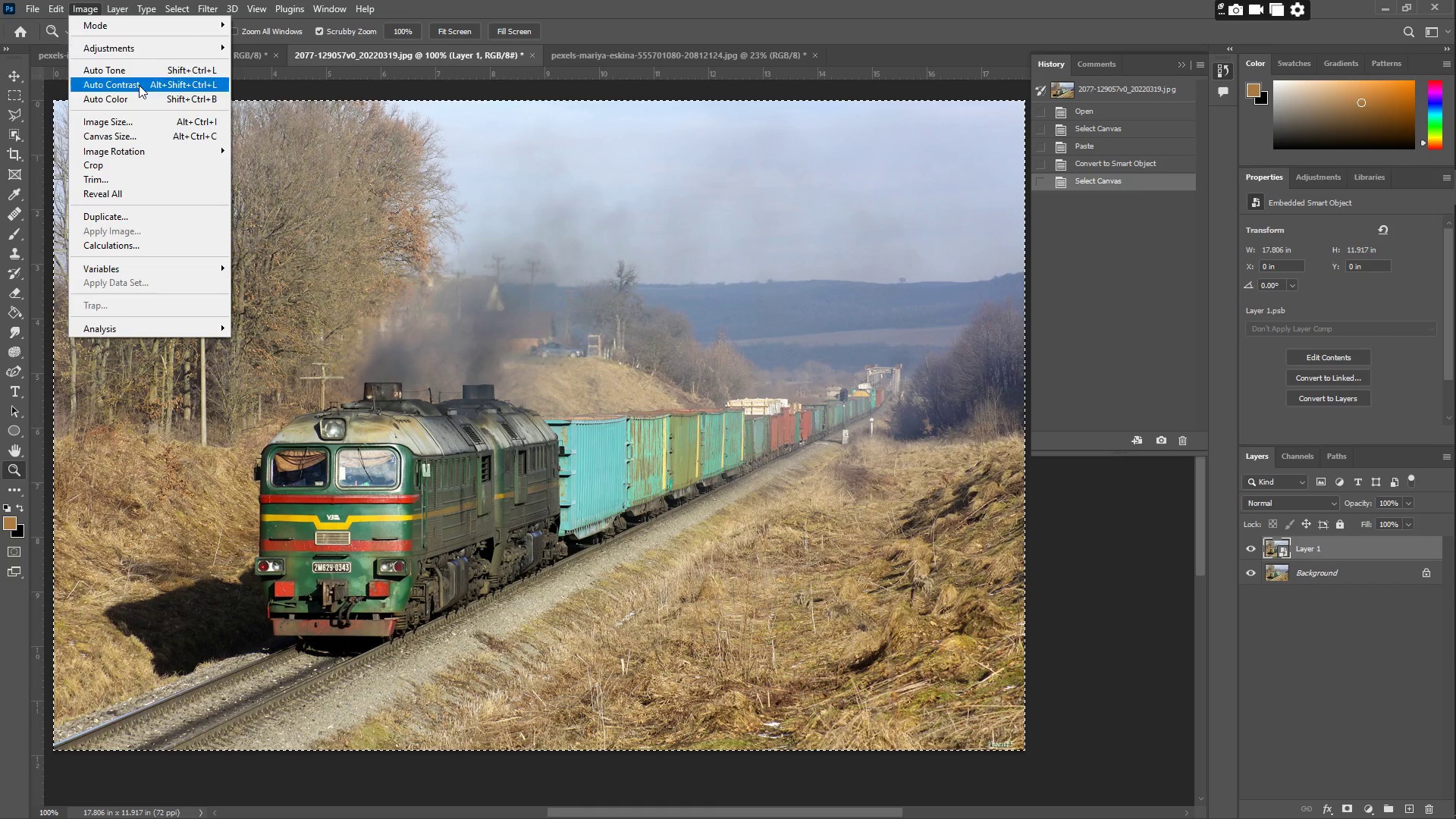 
left_click([155, 127])
 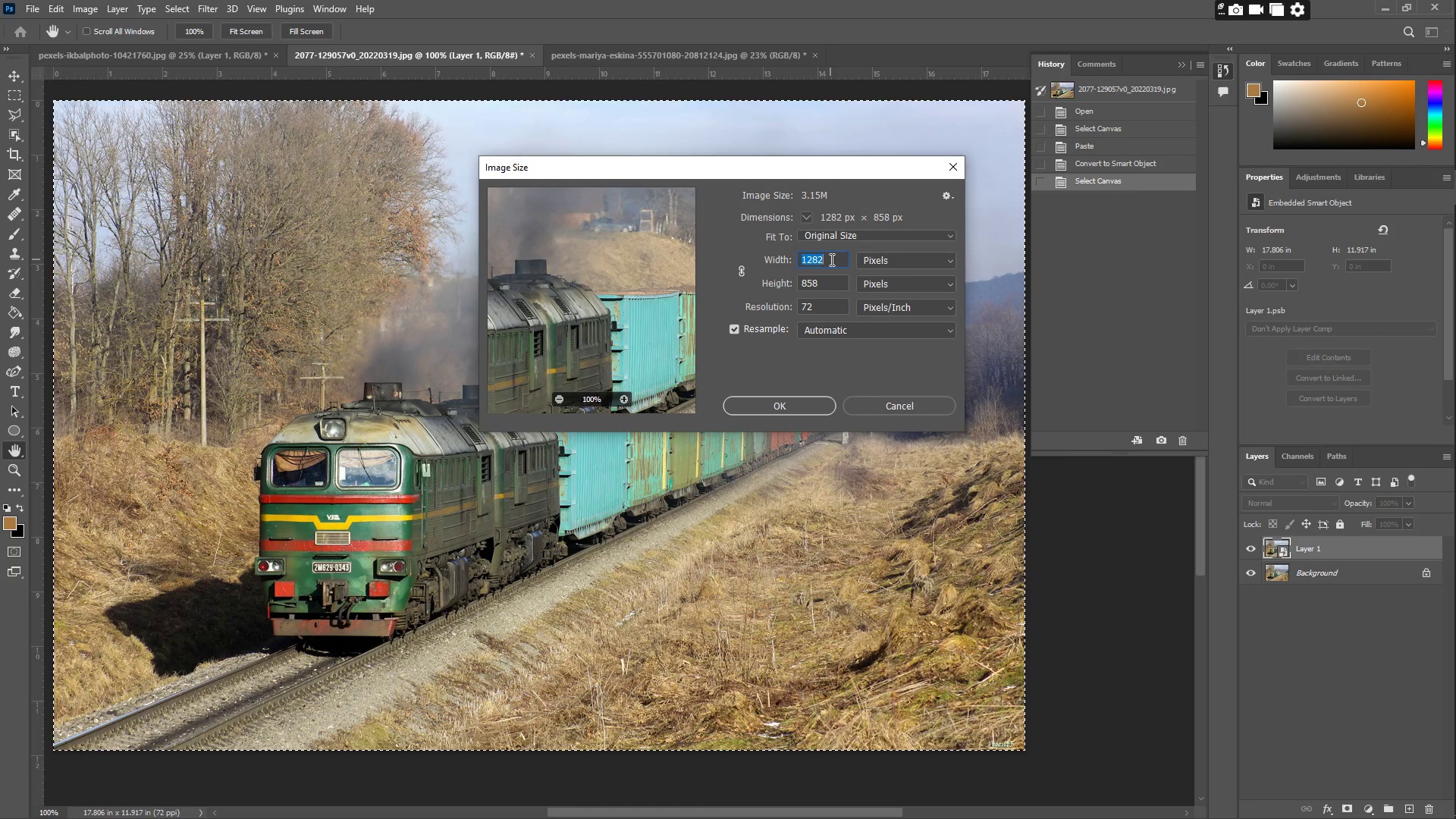 
key(Numpad3)
 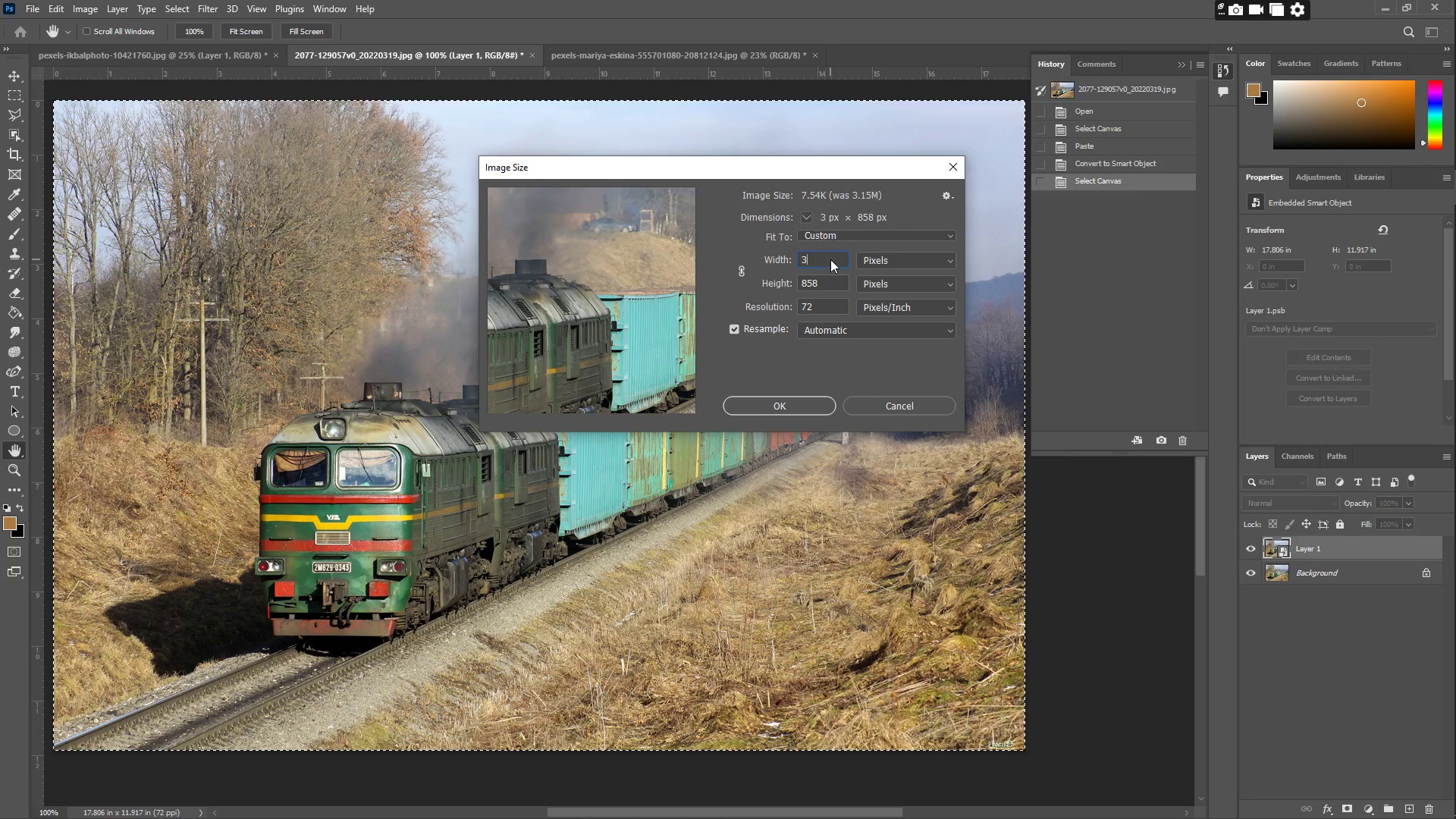 
key(Numpad0)
 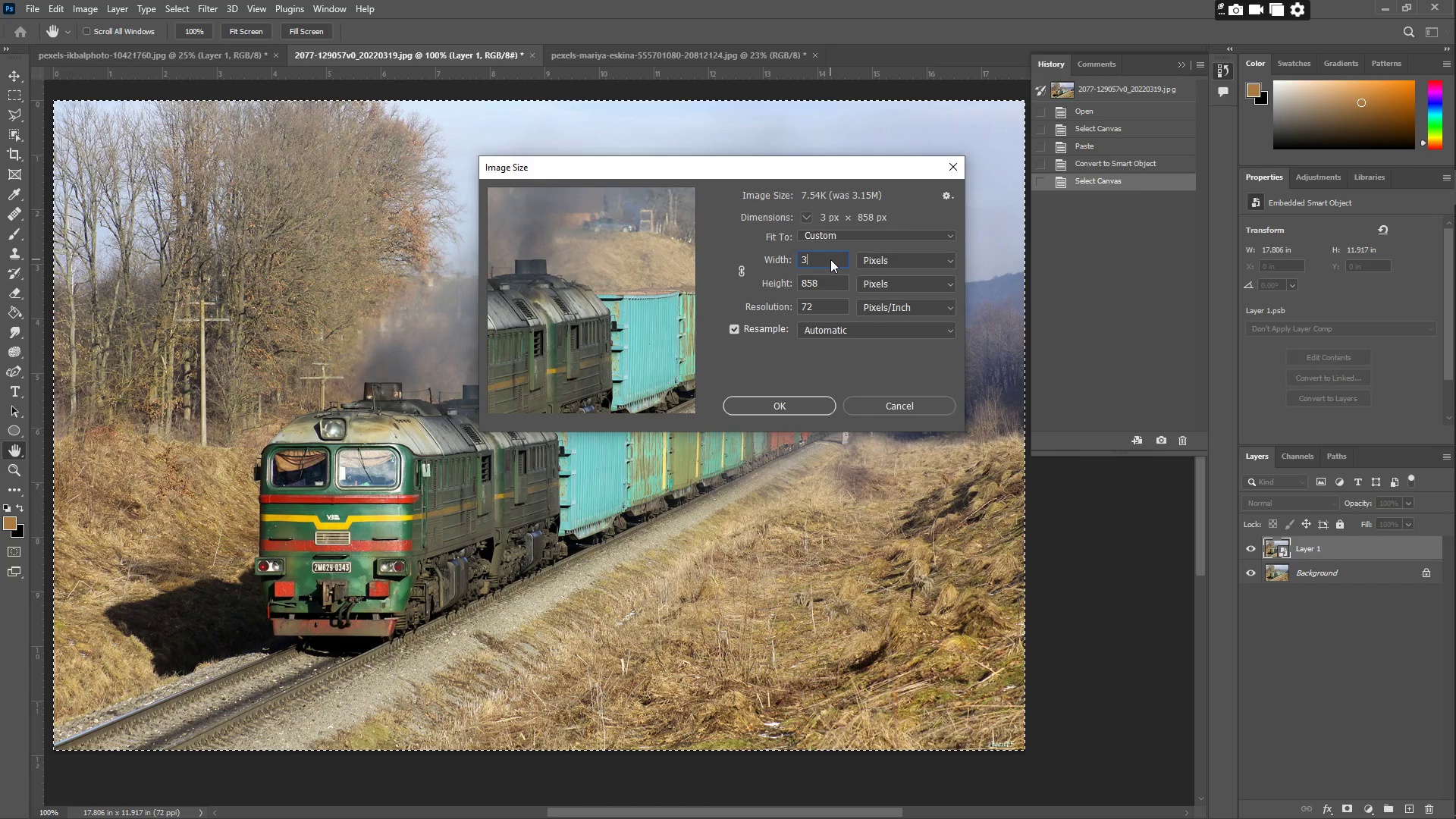 
key(Numpad0)
 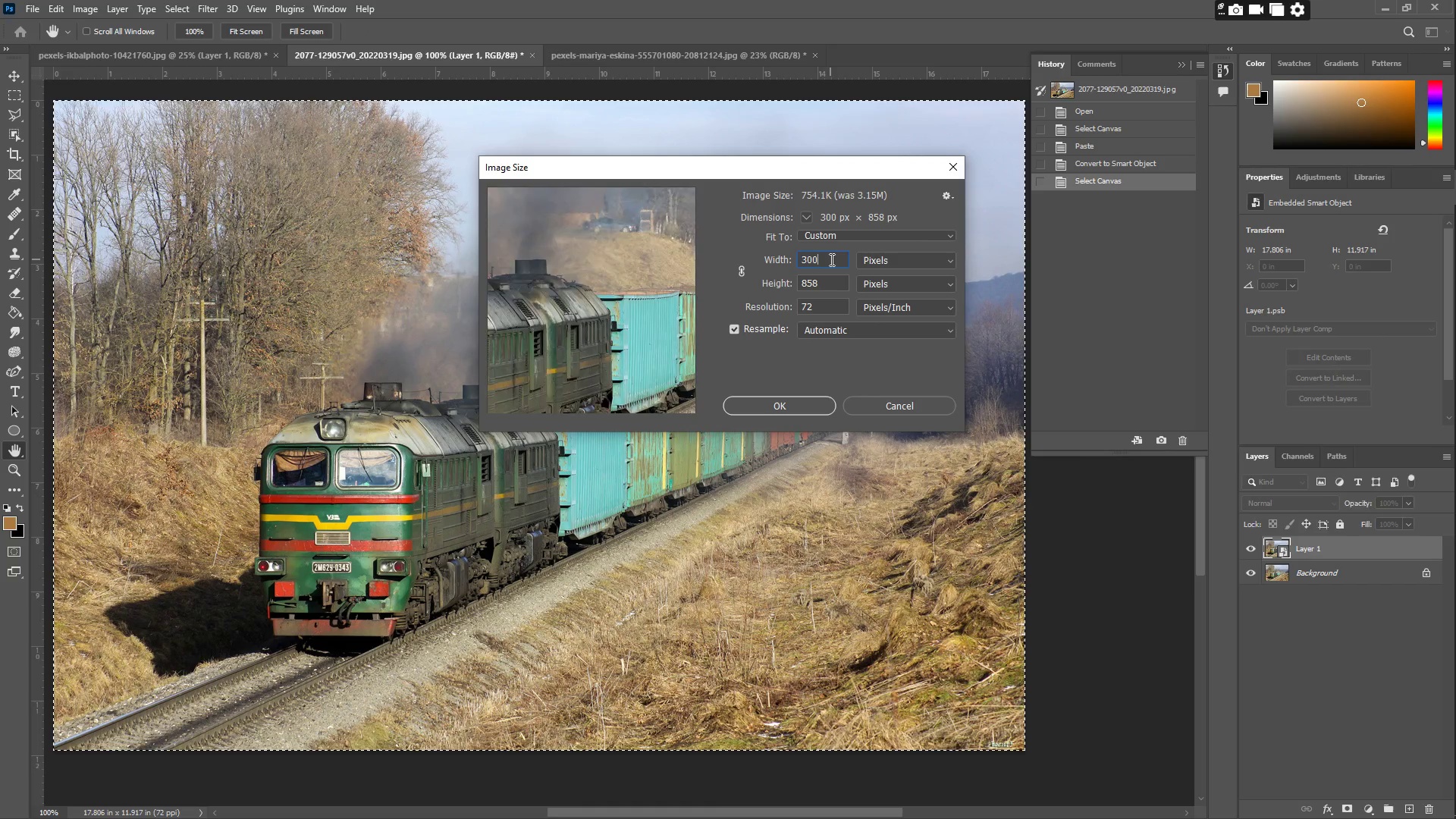 
key(Numpad0)
 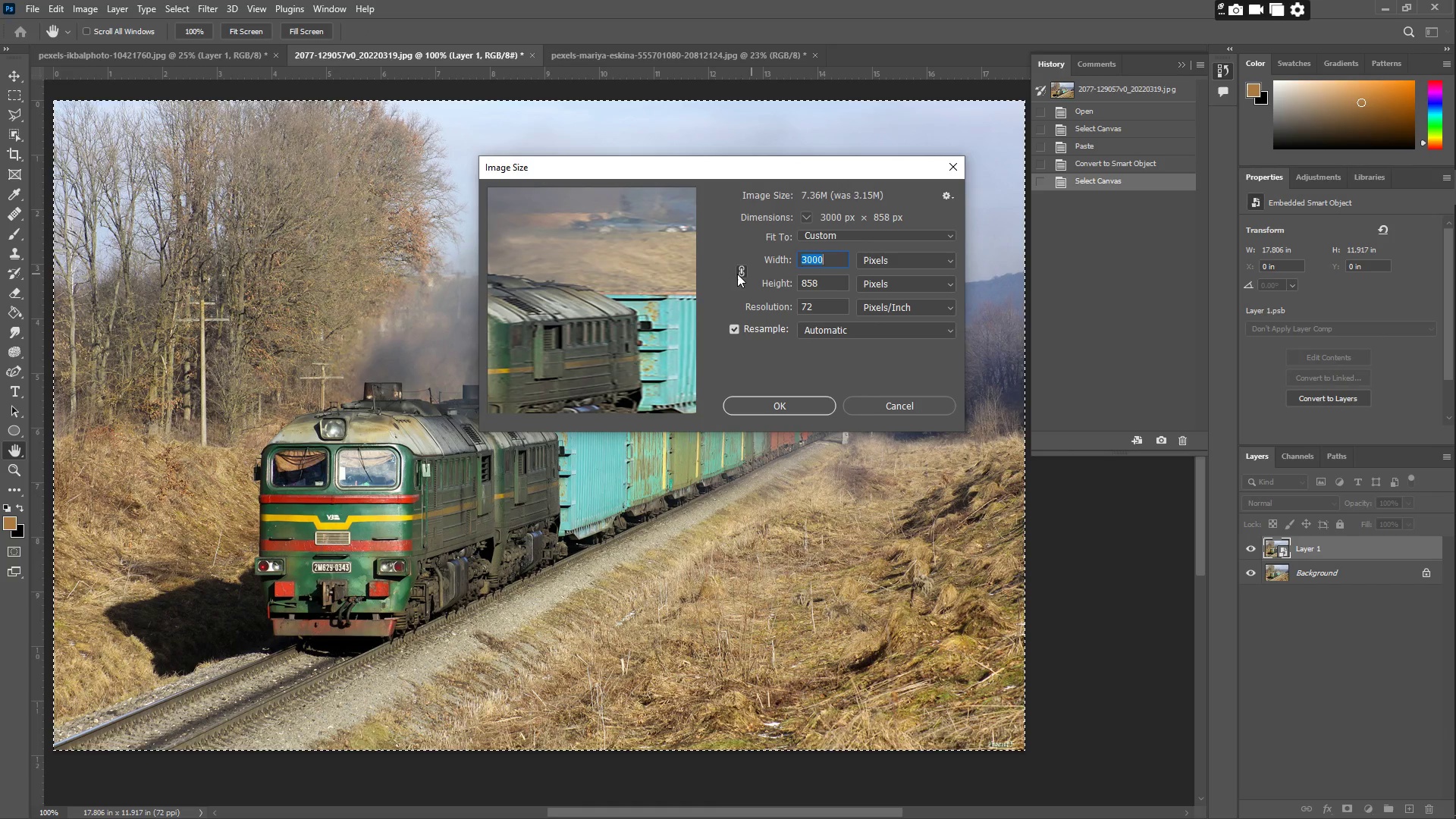 
left_click_drag(start_coordinate=[837, 261], to_coordinate=[772, 264])
 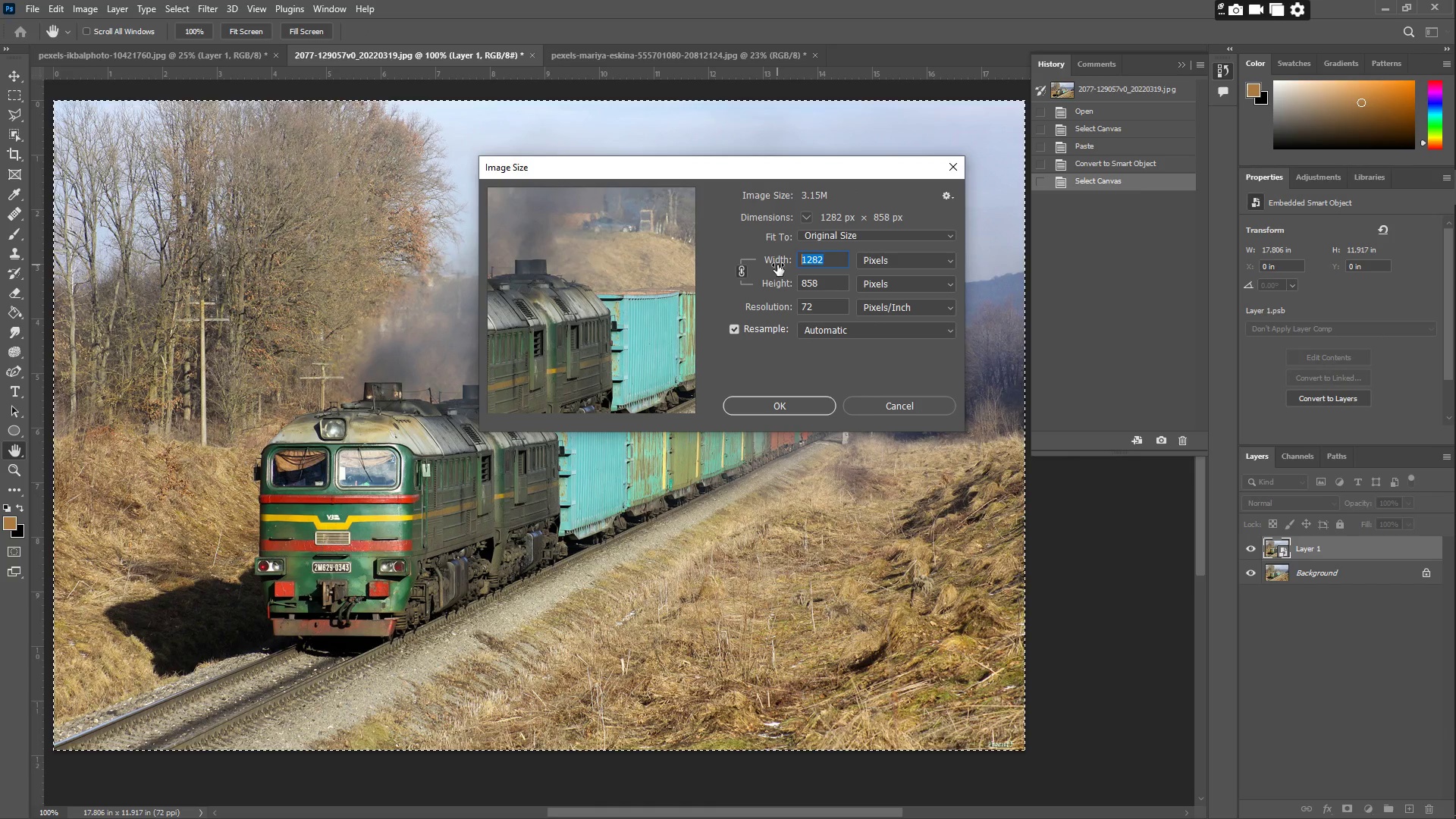 
key(Numpad3)
 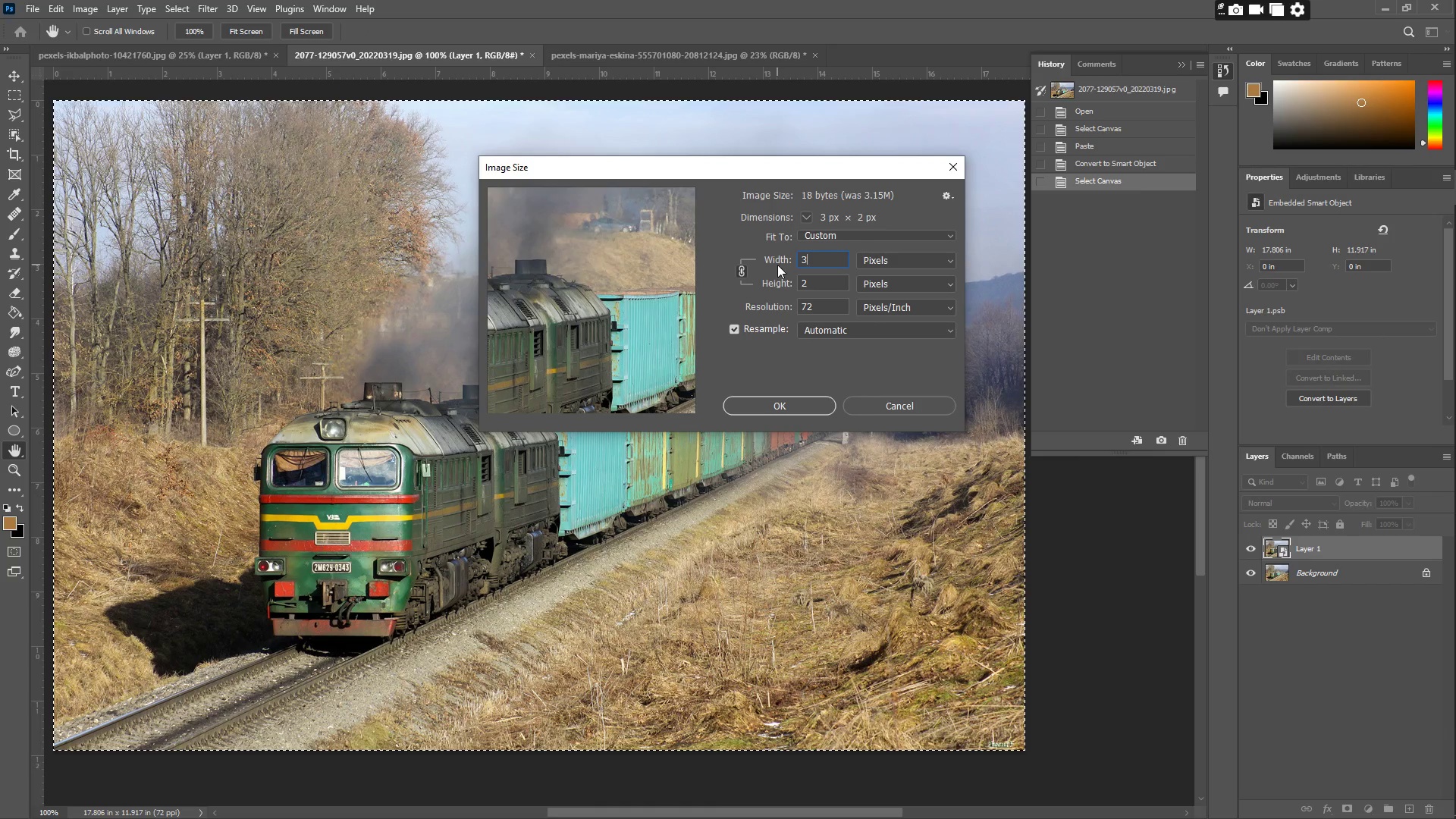 
key(Numpad0)
 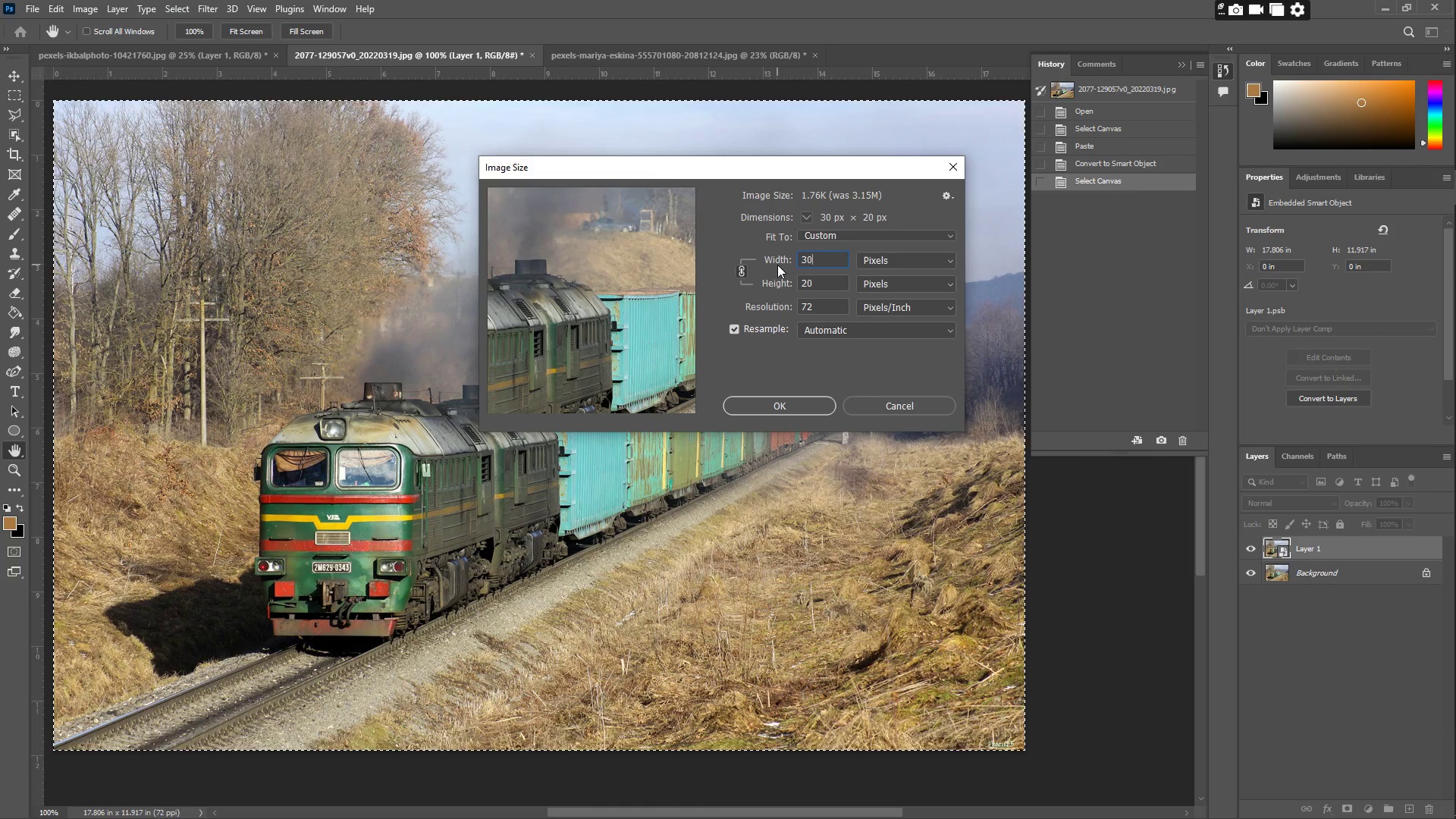 
key(Numpad0)
 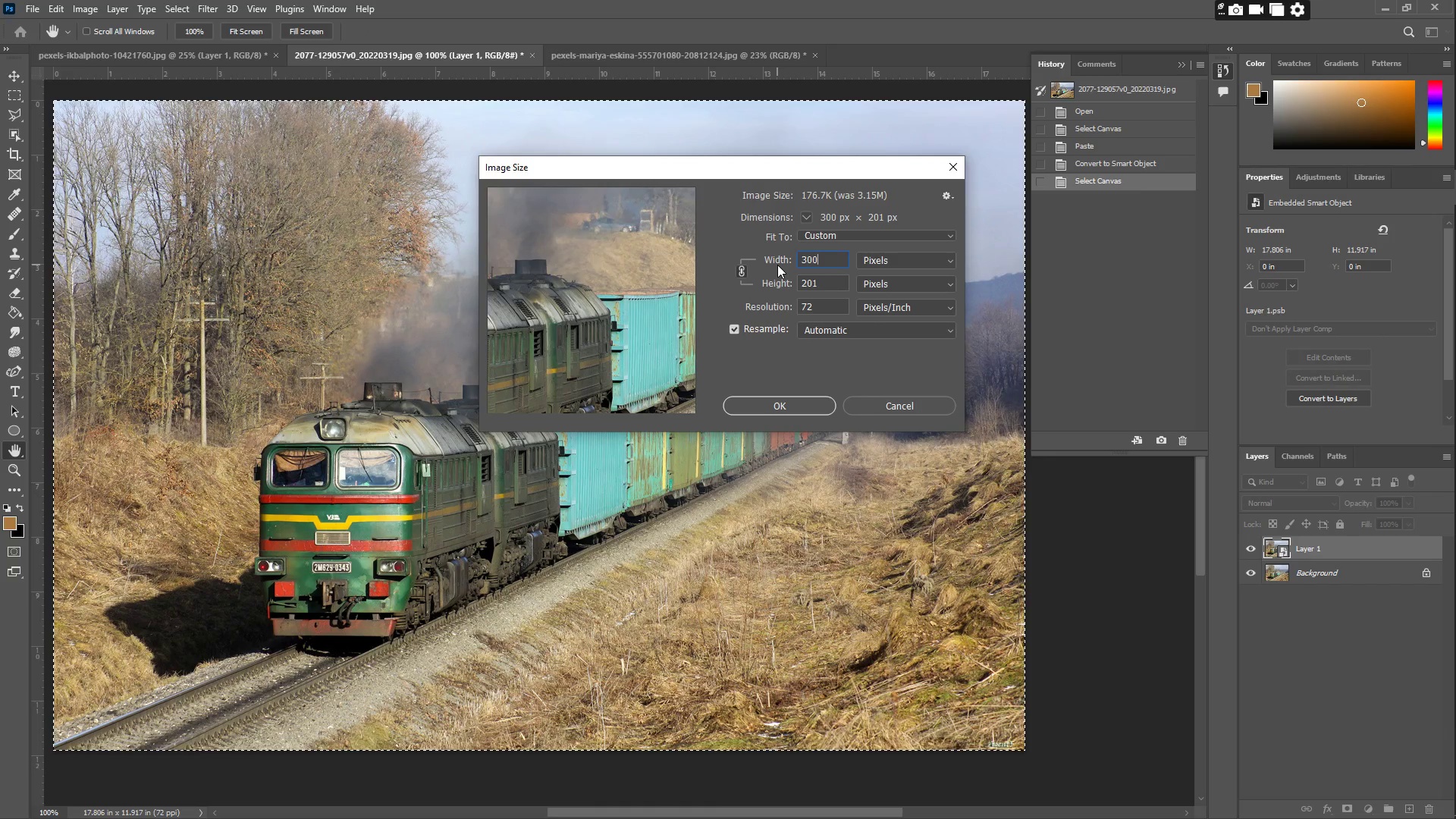 
key(Numpad0)
 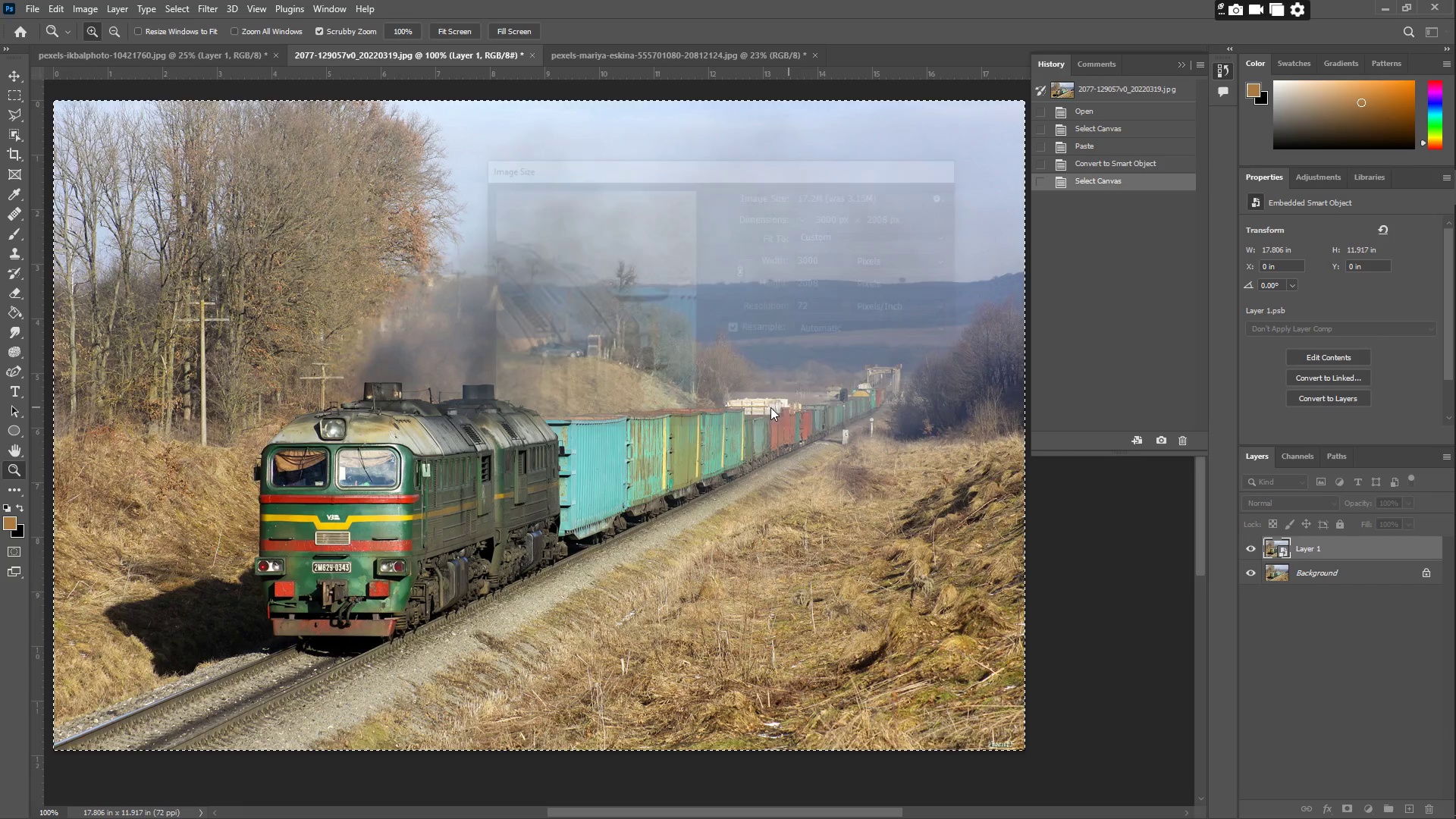 
key(Z)
 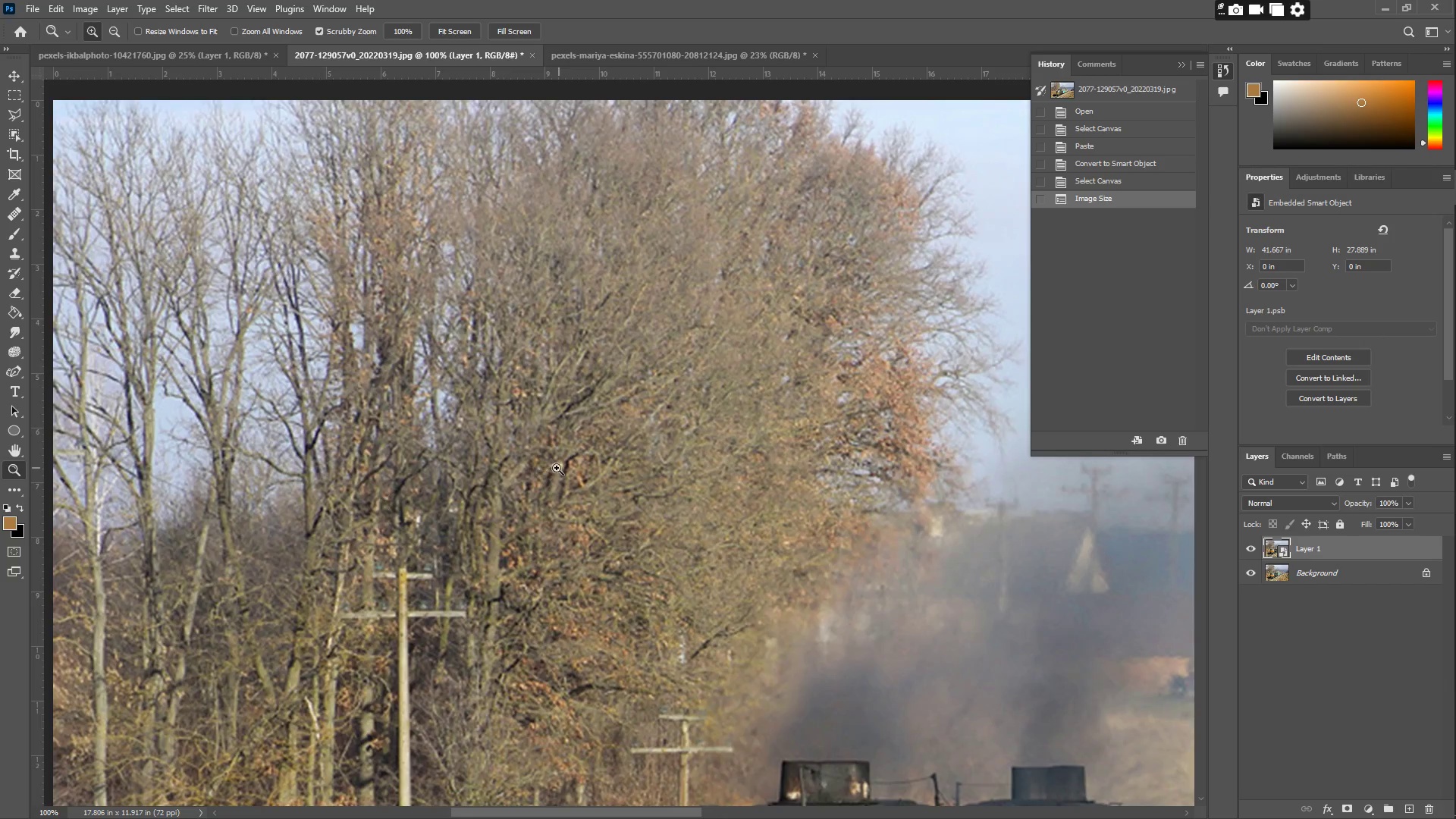 
left_click_drag(start_coordinate=[557, 468], to_coordinate=[460, 475])
 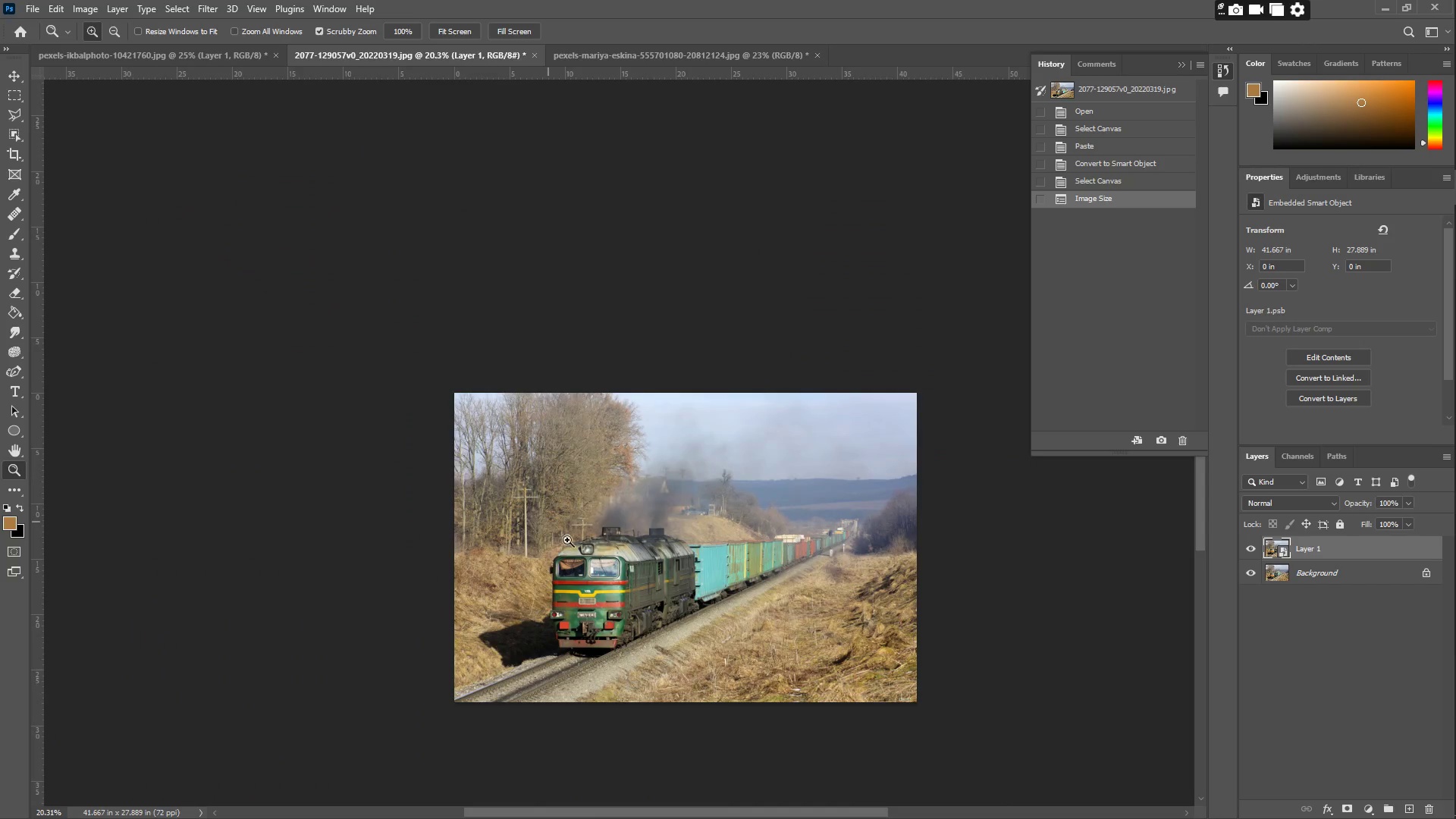 
key(Space)
 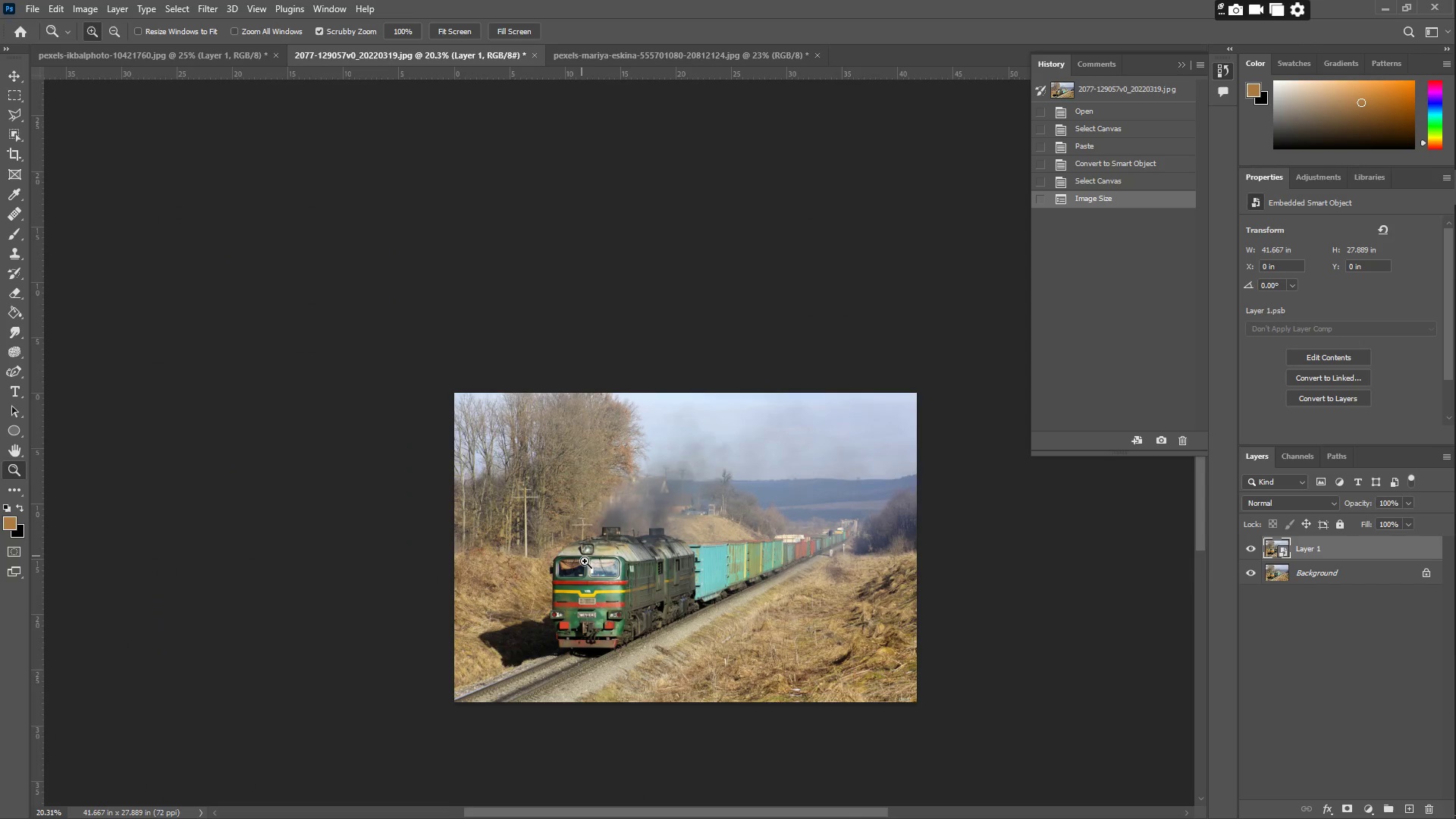 
left_click_drag(start_coordinate=[586, 563], to_coordinate=[538, 447])
 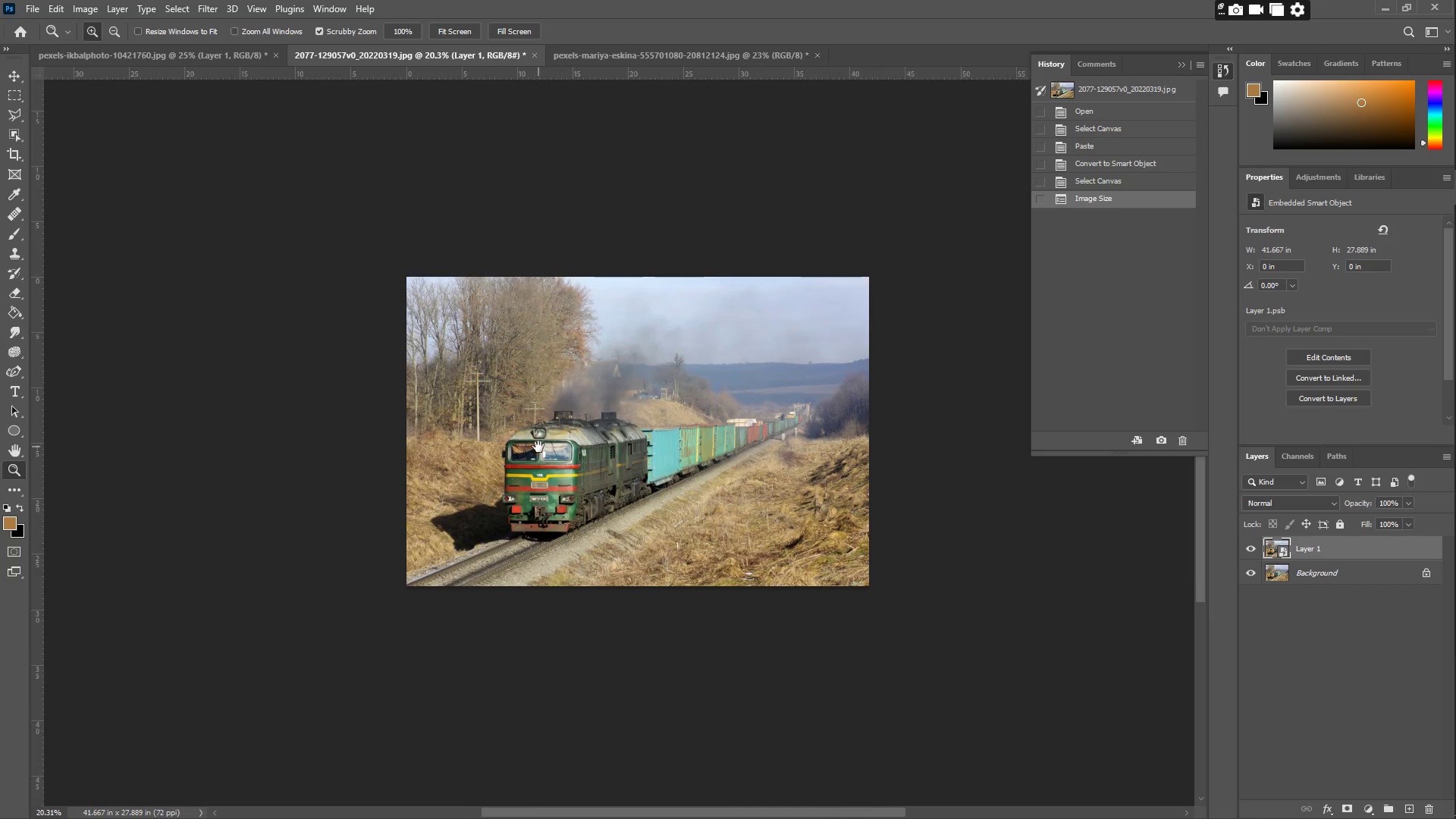 
key(Z)
 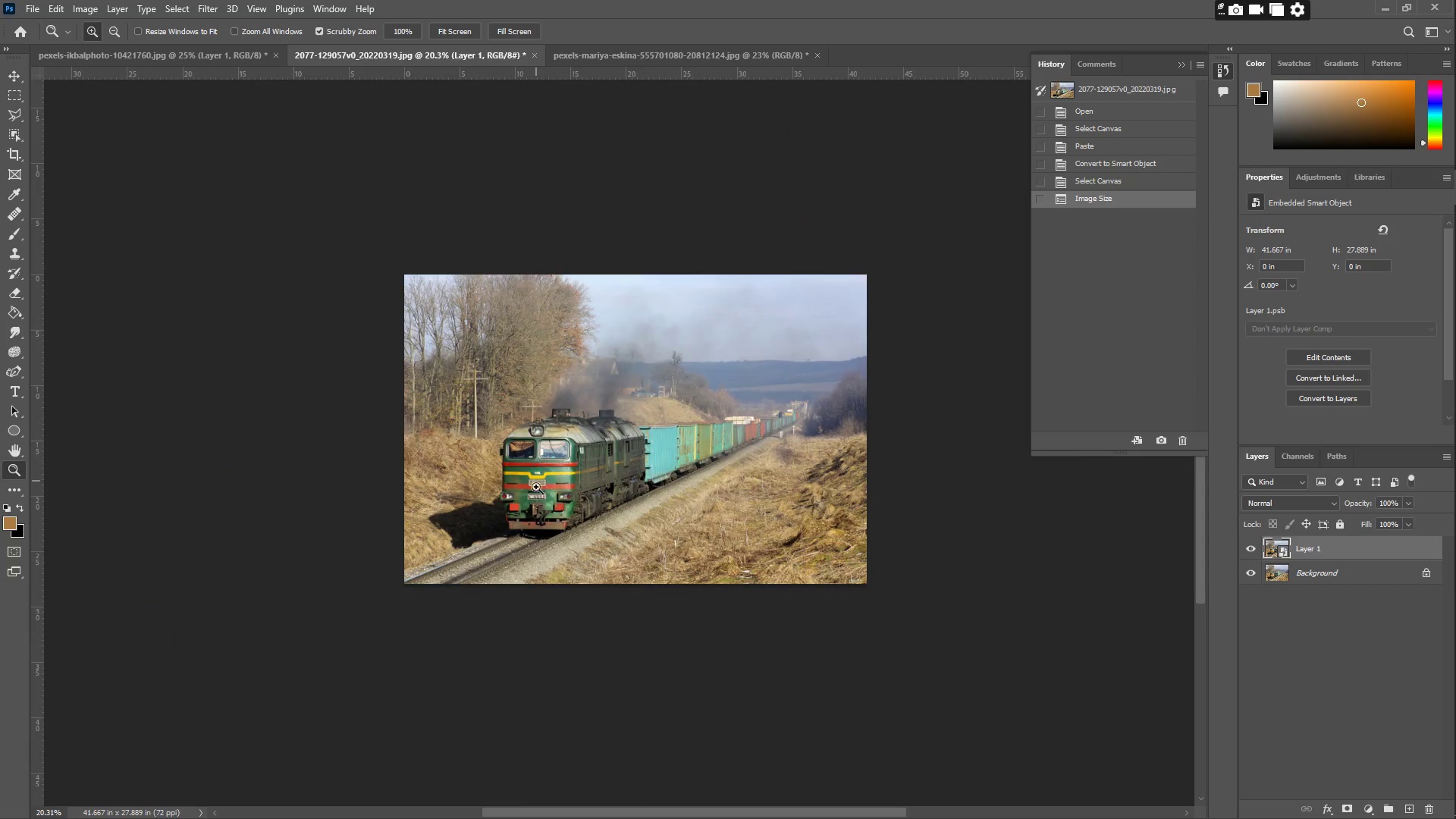 
left_click_drag(start_coordinate=[548, 494], to_coordinate=[597, 457])
 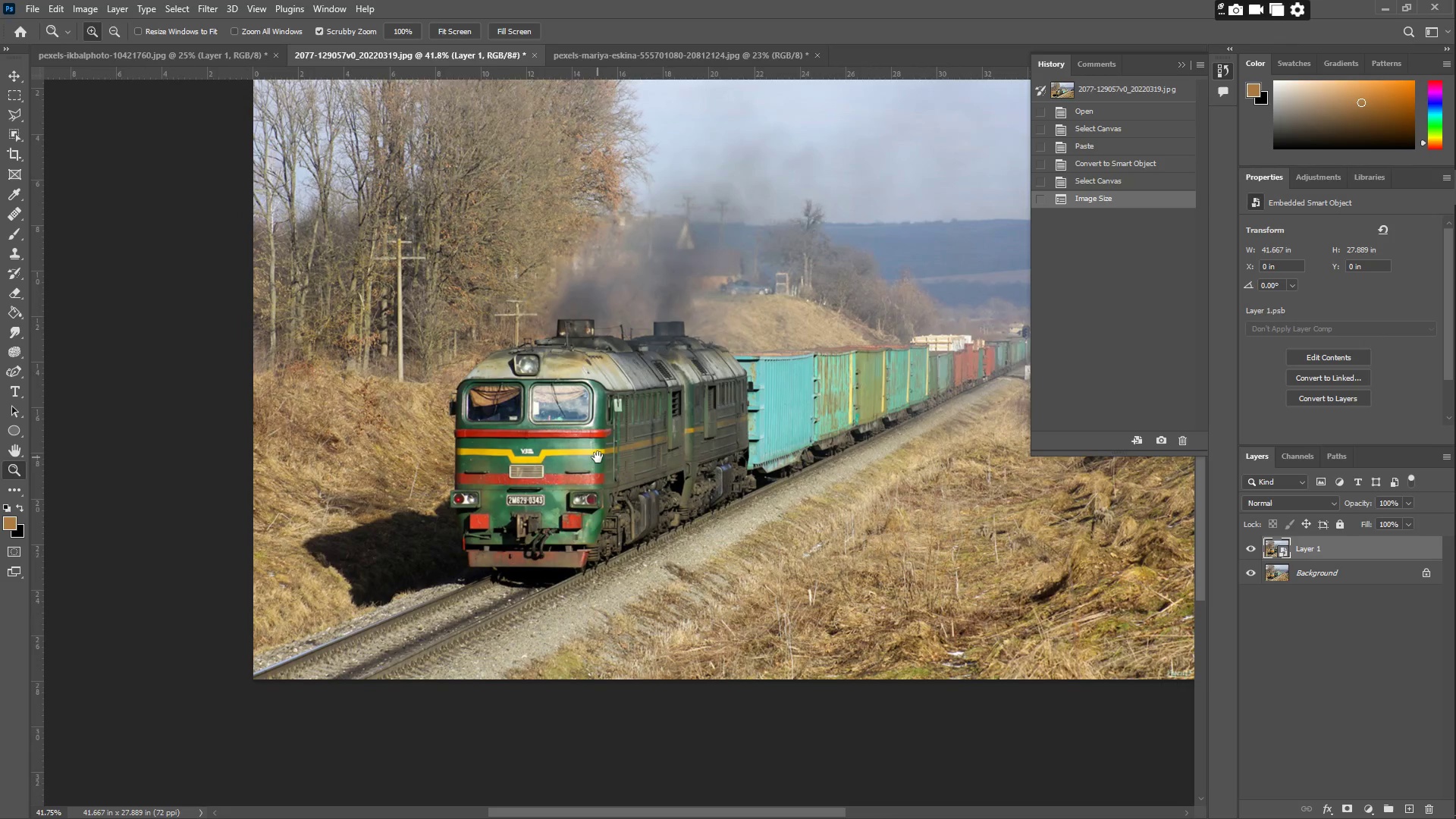 
hold_key(key=Space, duration=1.44)
 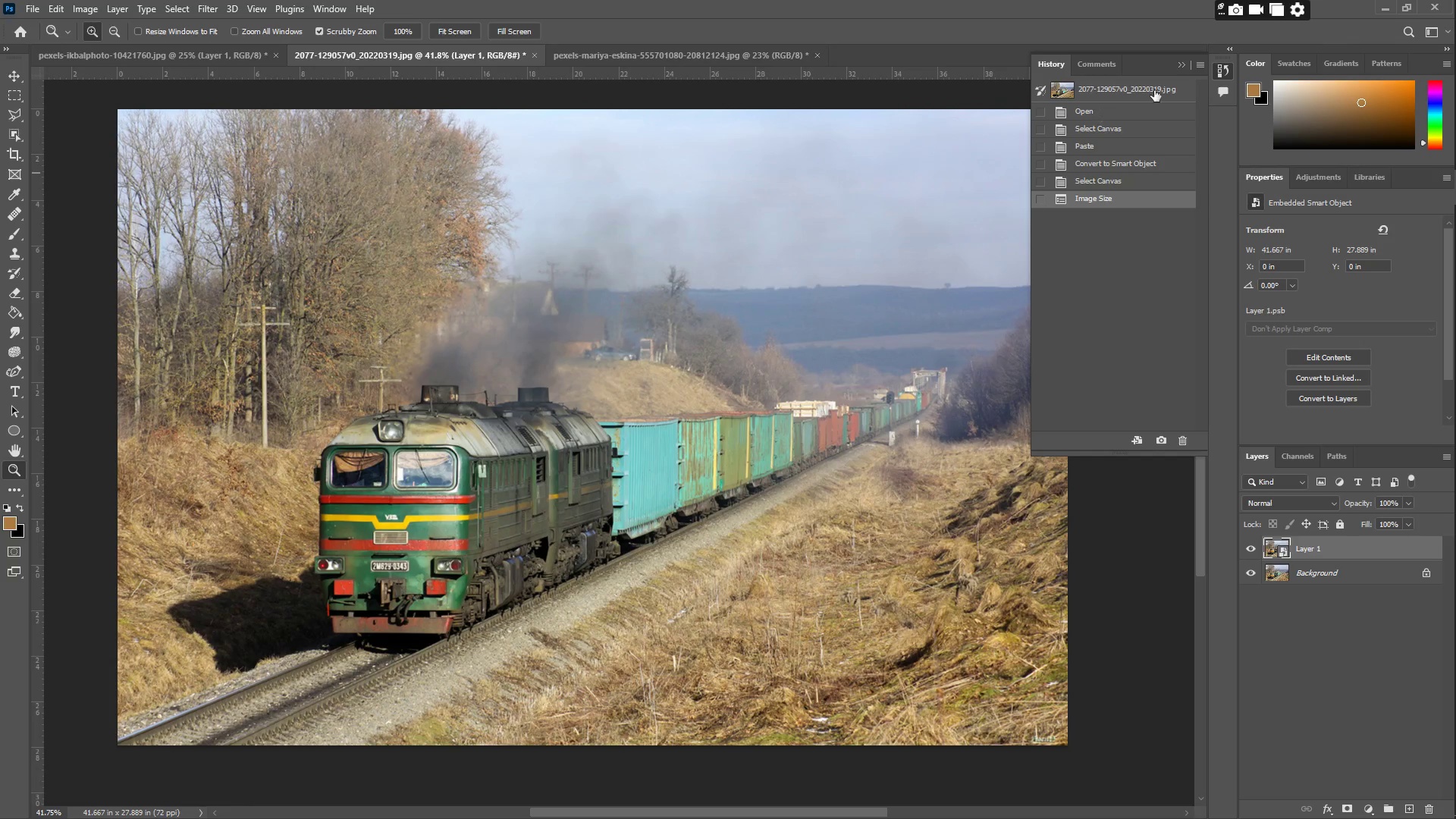 
left_click_drag(start_coordinate=[572, 465], to_coordinate=[436, 531])
 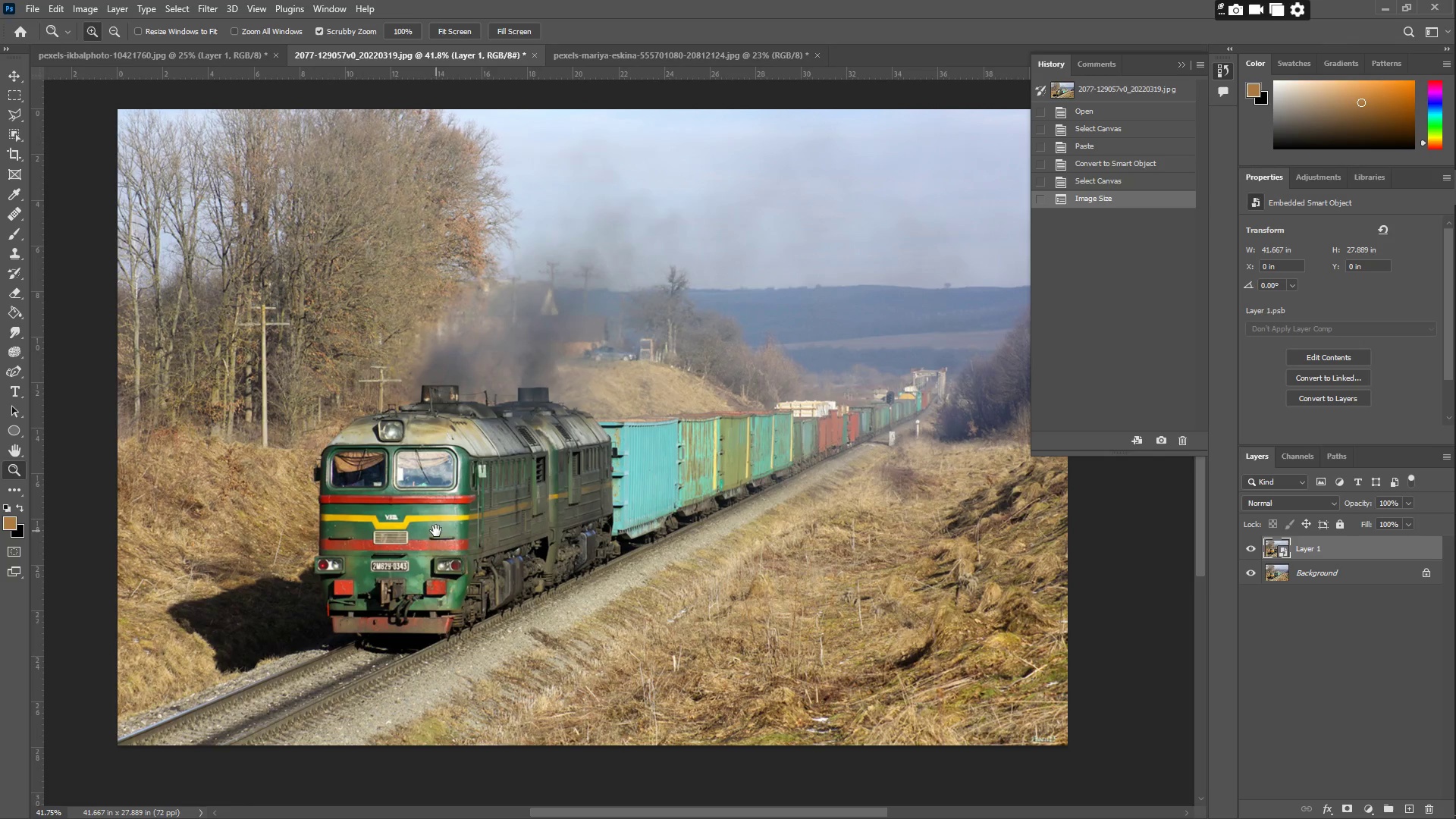 
hold_key(key=Space, duration=1.7)
 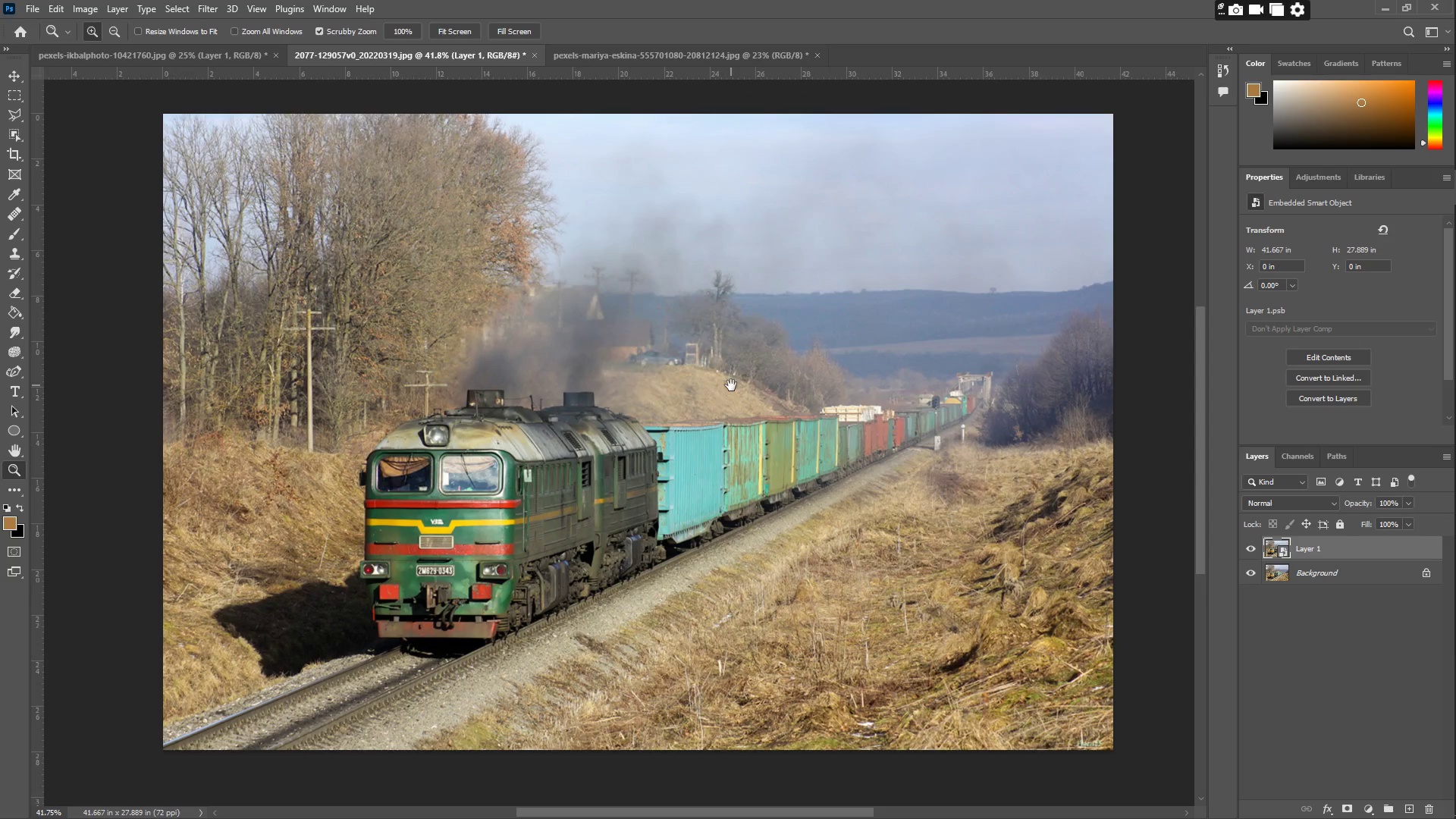 
left_click([1183, 64])
 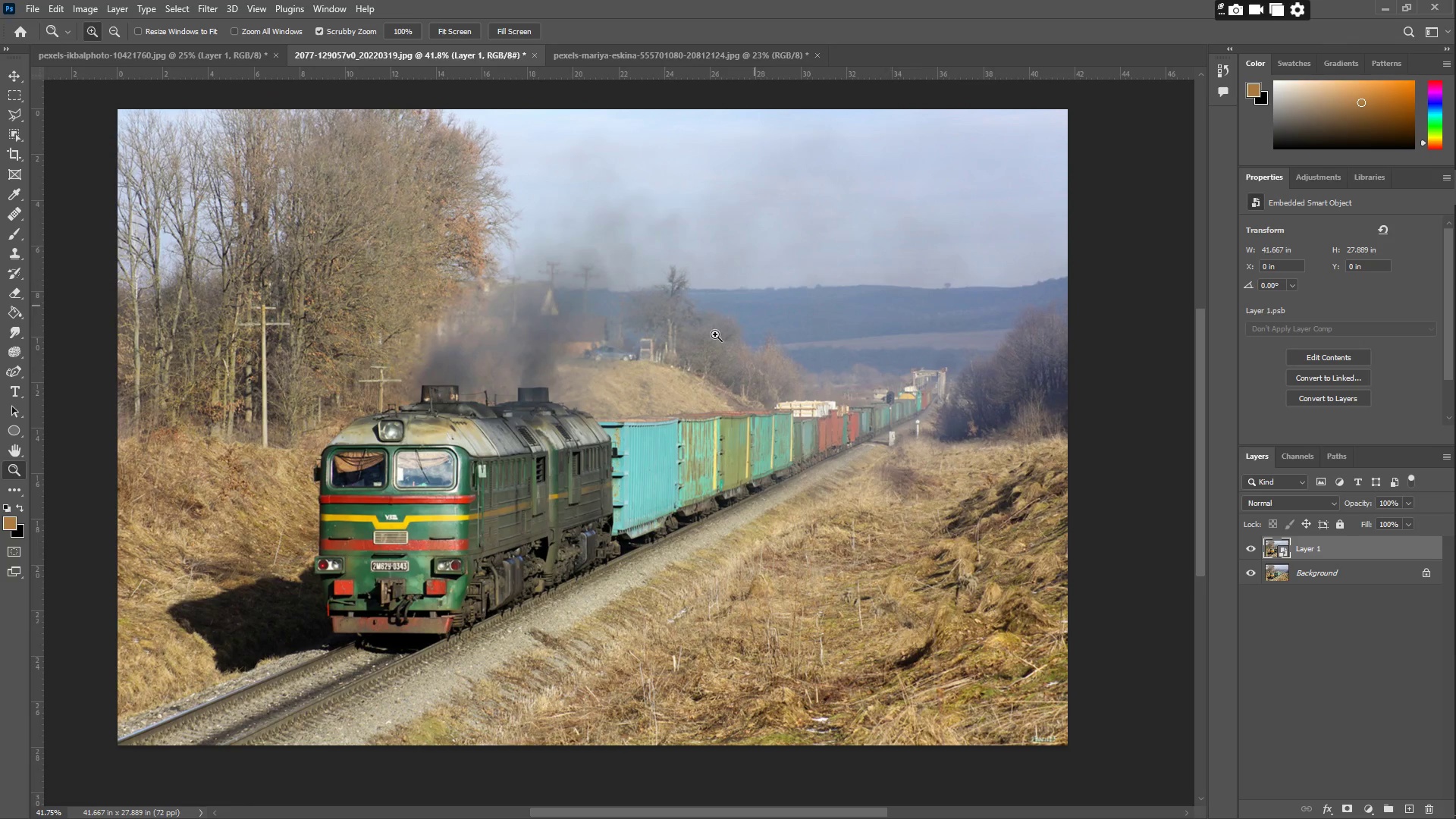 
left_click_drag(start_coordinate=[686, 381], to_coordinate=[731, 385])
 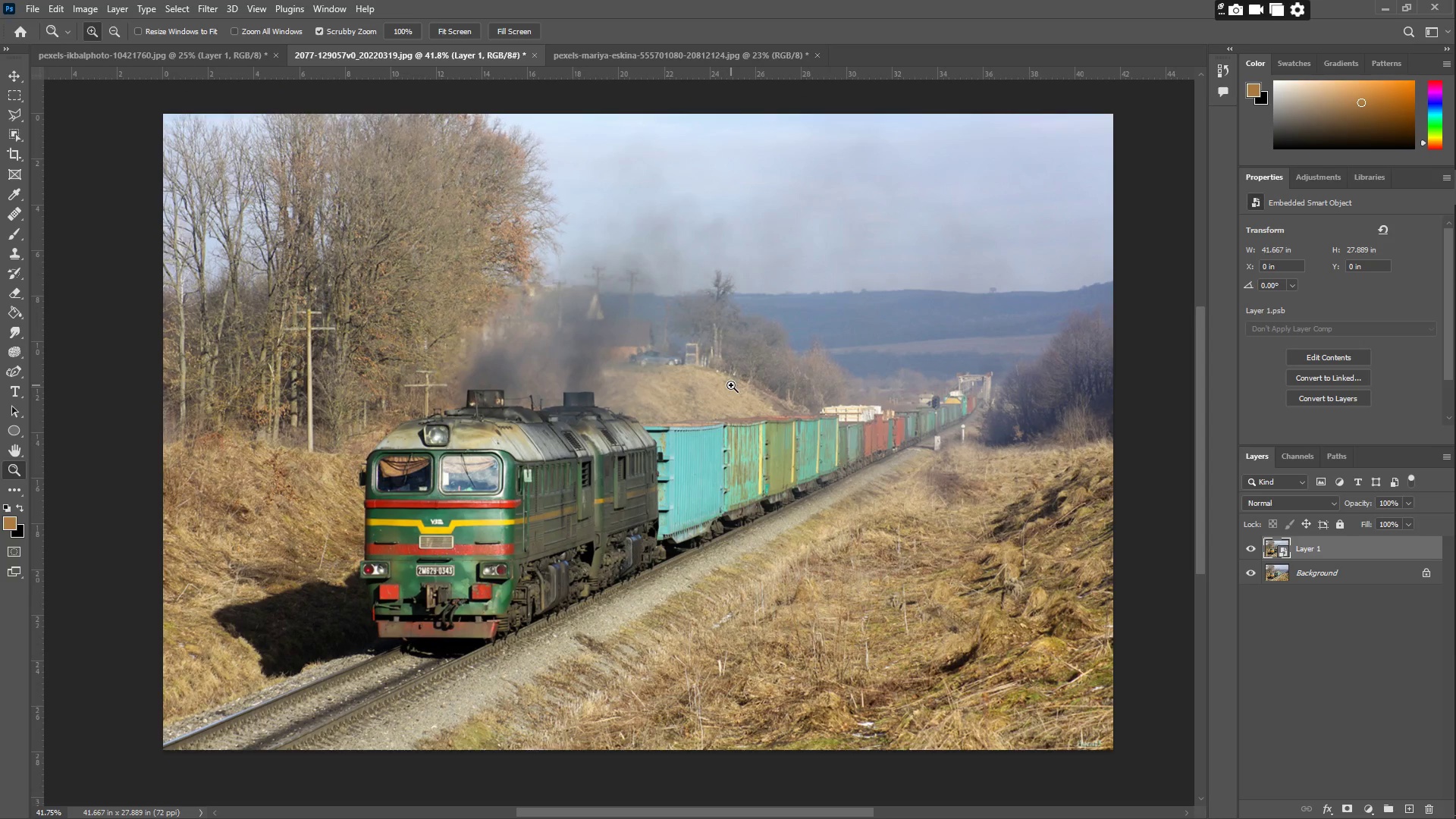 
hold_key(key=Space, duration=0.64)
 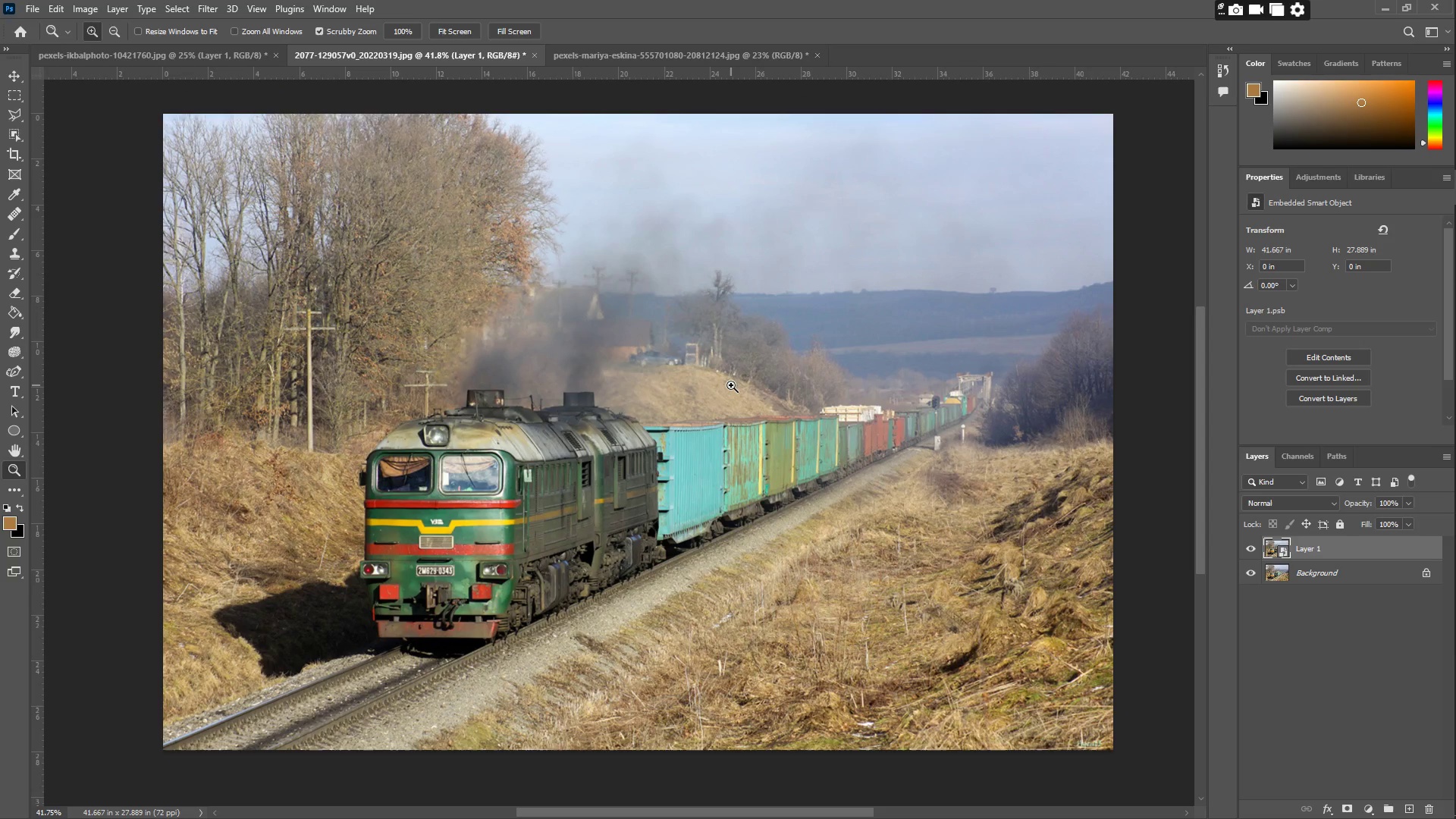 
left_click_drag(start_coordinate=[698, 407], to_coordinate=[686, 404])
 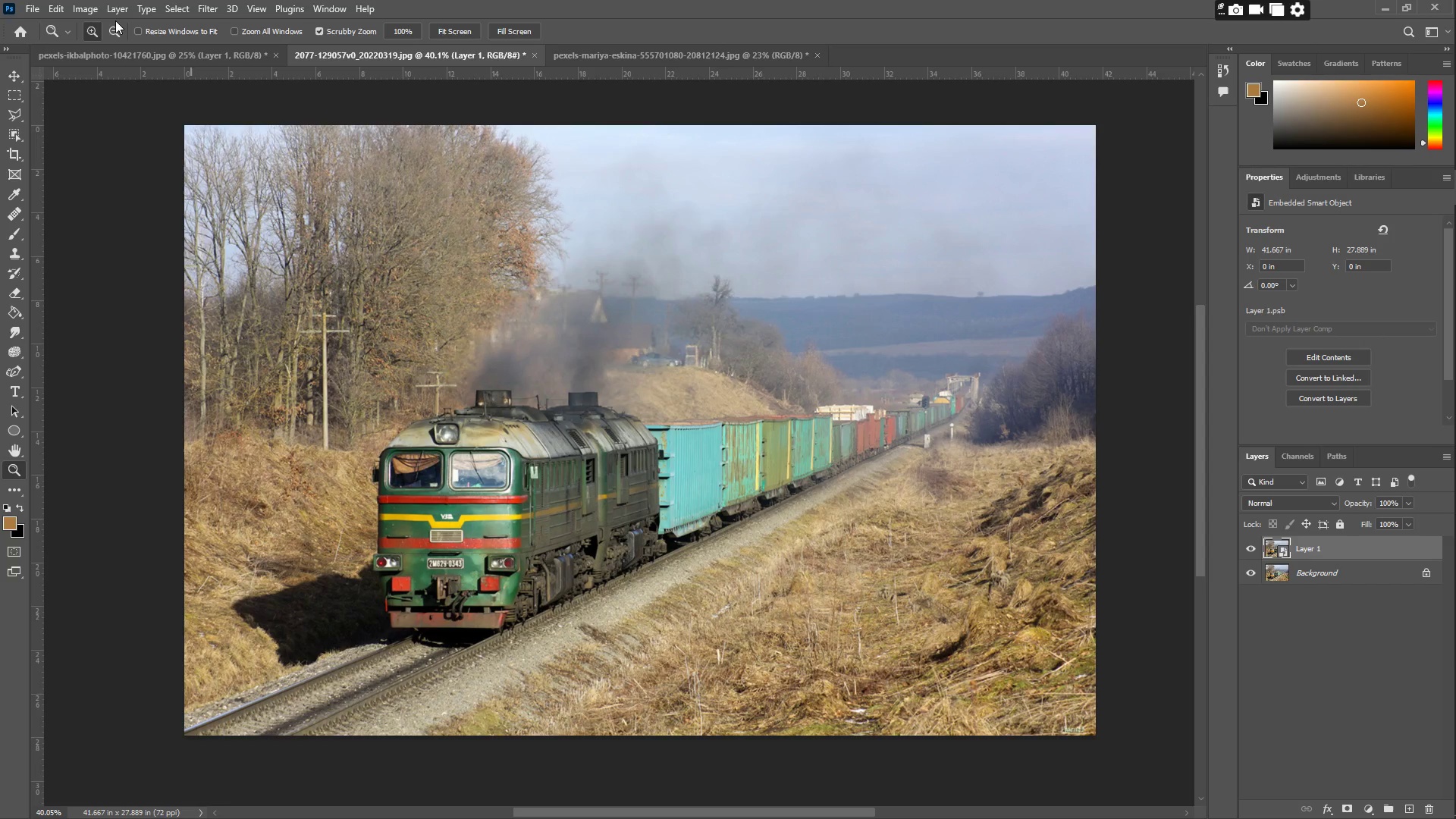 
wait(63.53)
 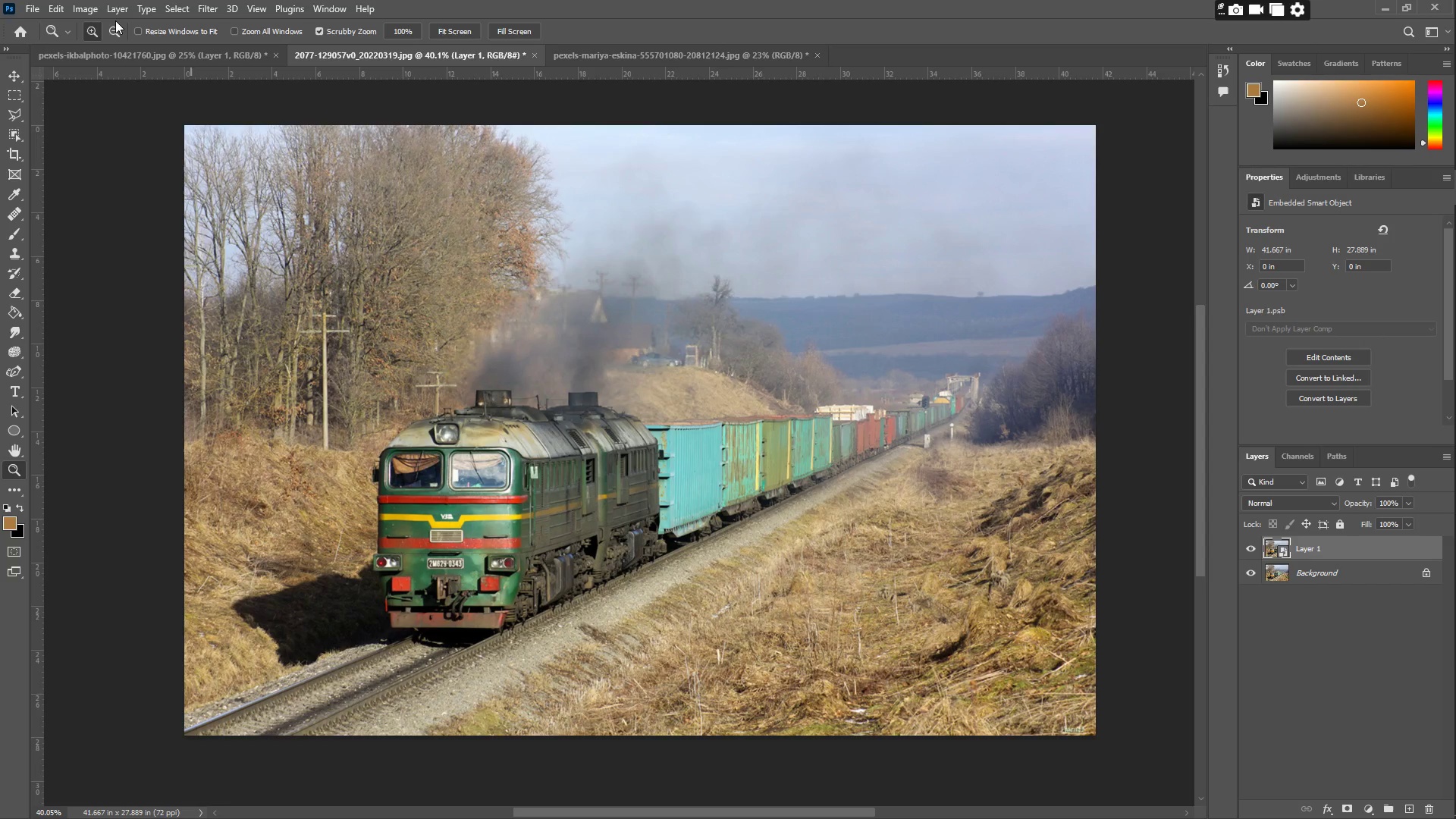 
left_click([96, 2])
 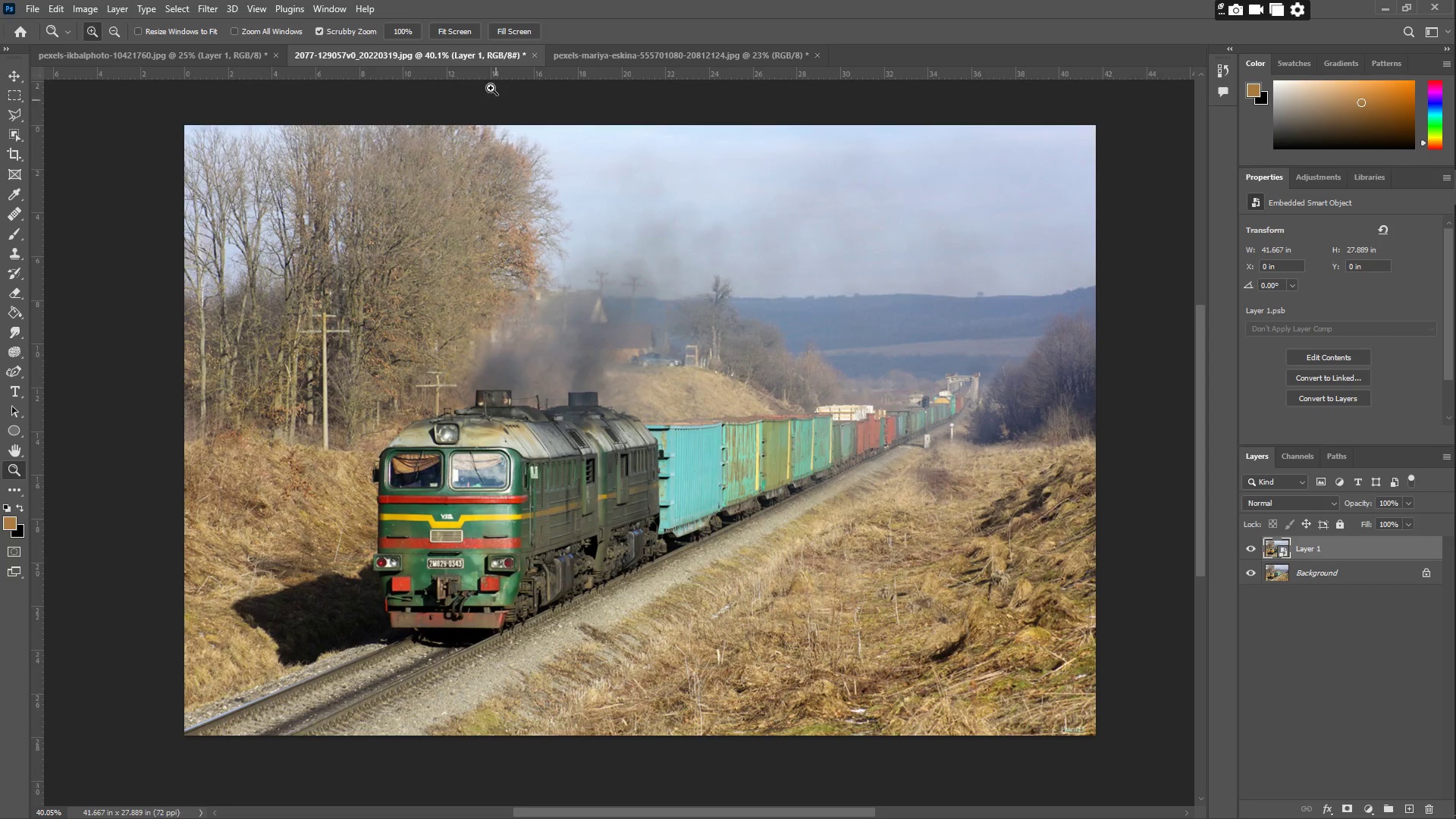 
left_click([198, 5])
 